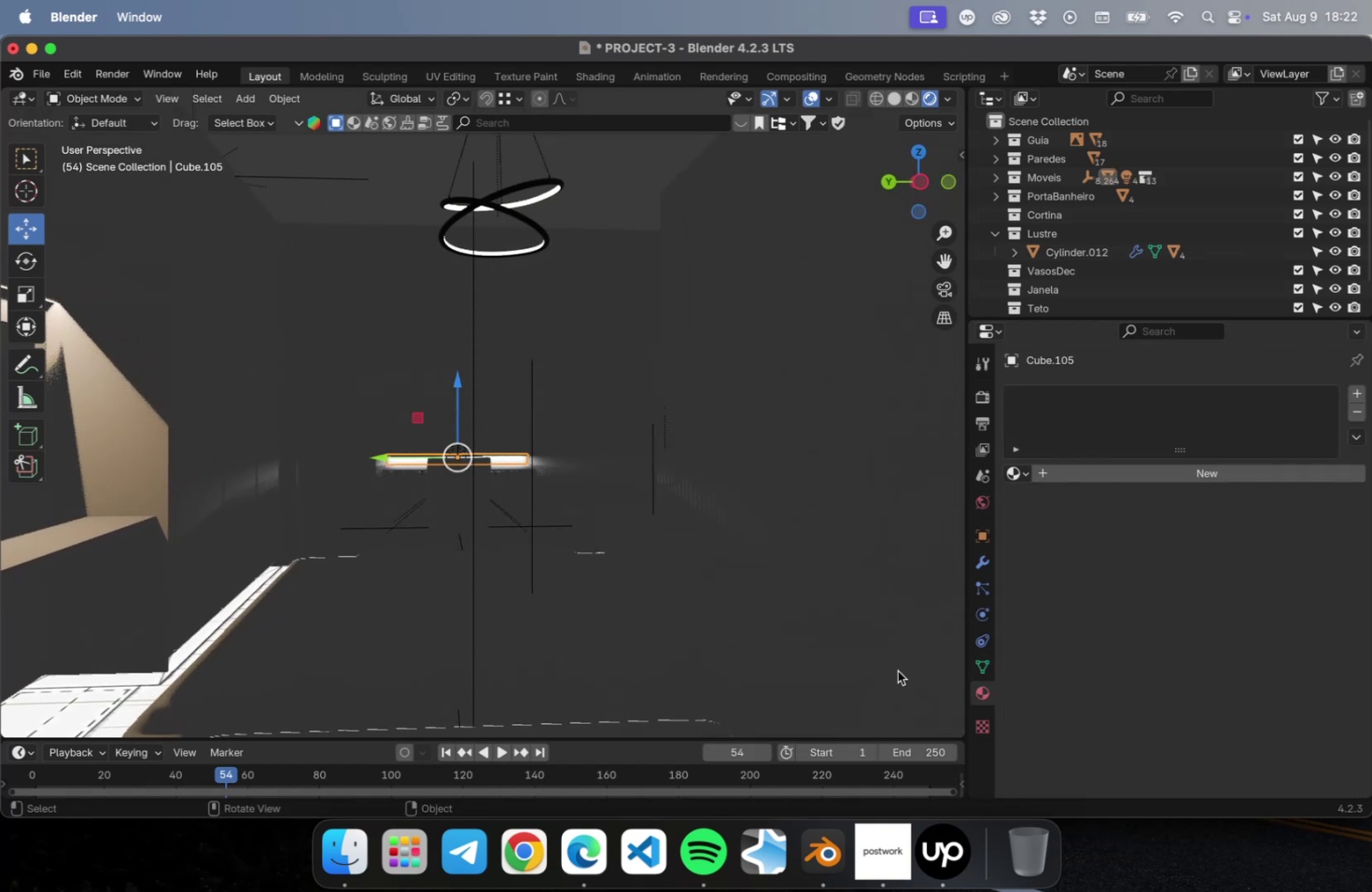 
scroll: coordinate [484, 501], scroll_direction: up, amount: 34.0
 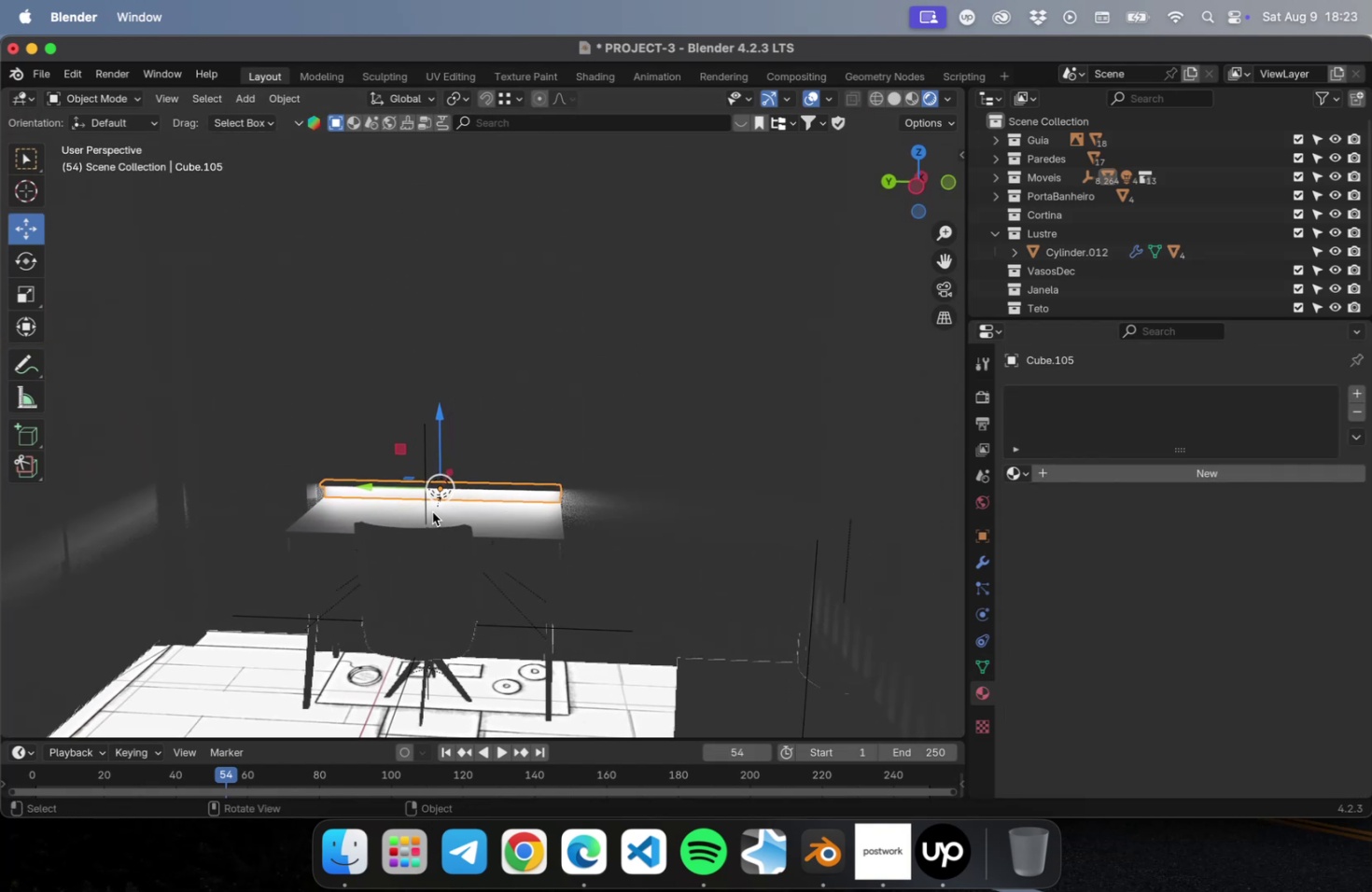 
left_click([428, 509])
 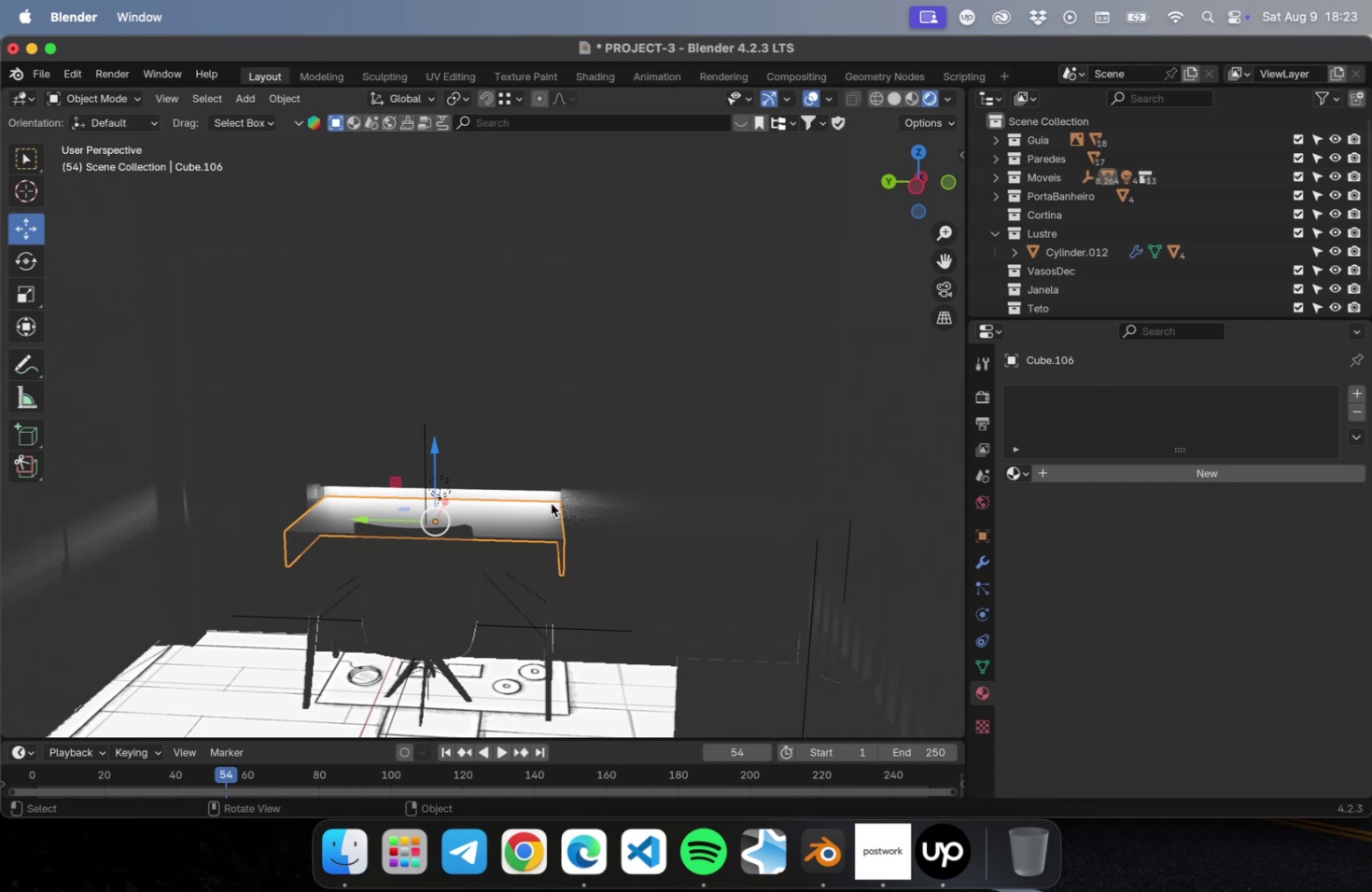 
left_click([551, 503])
 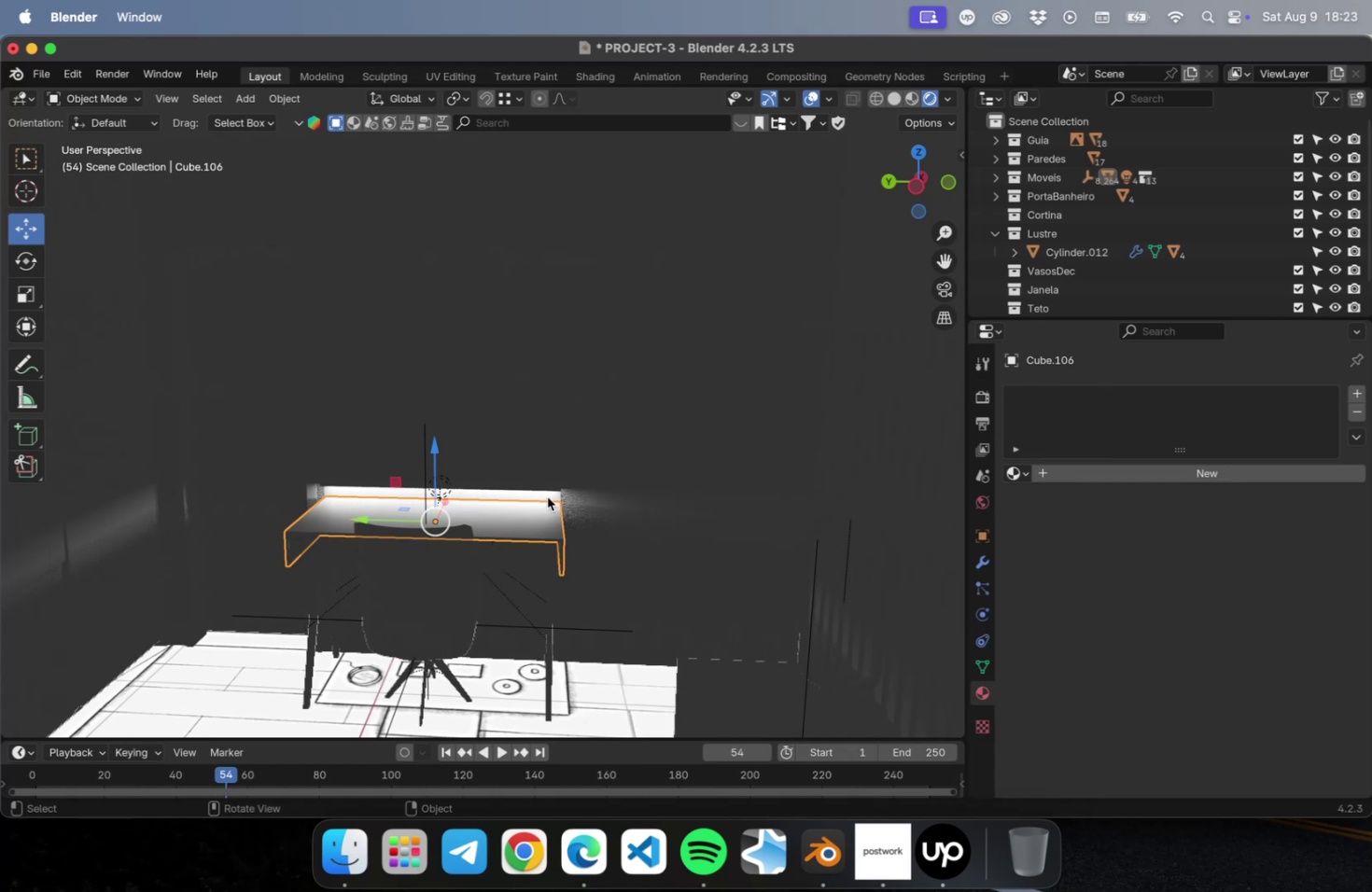 
left_click([547, 496])
 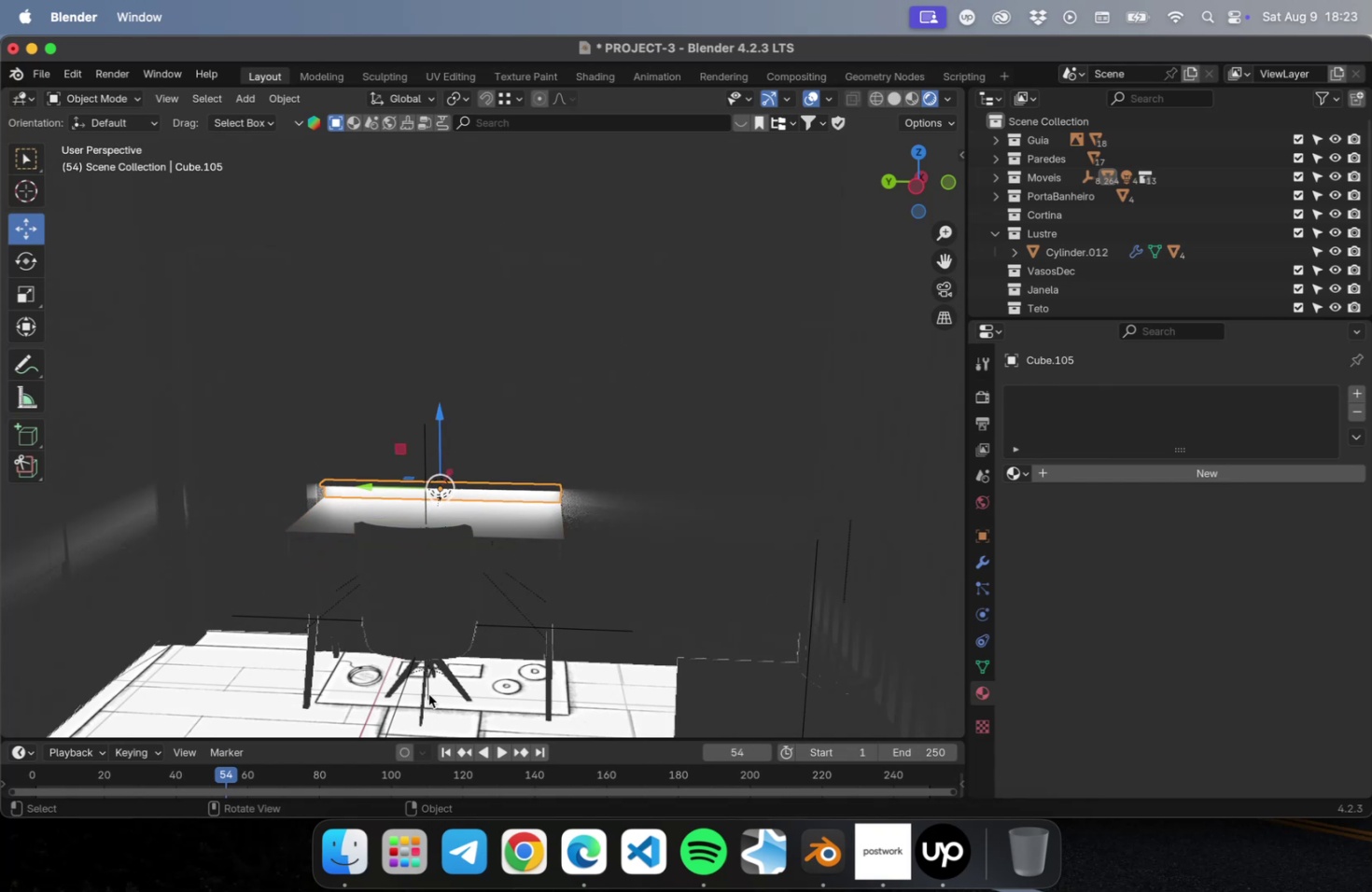 
left_click([427, 691])
 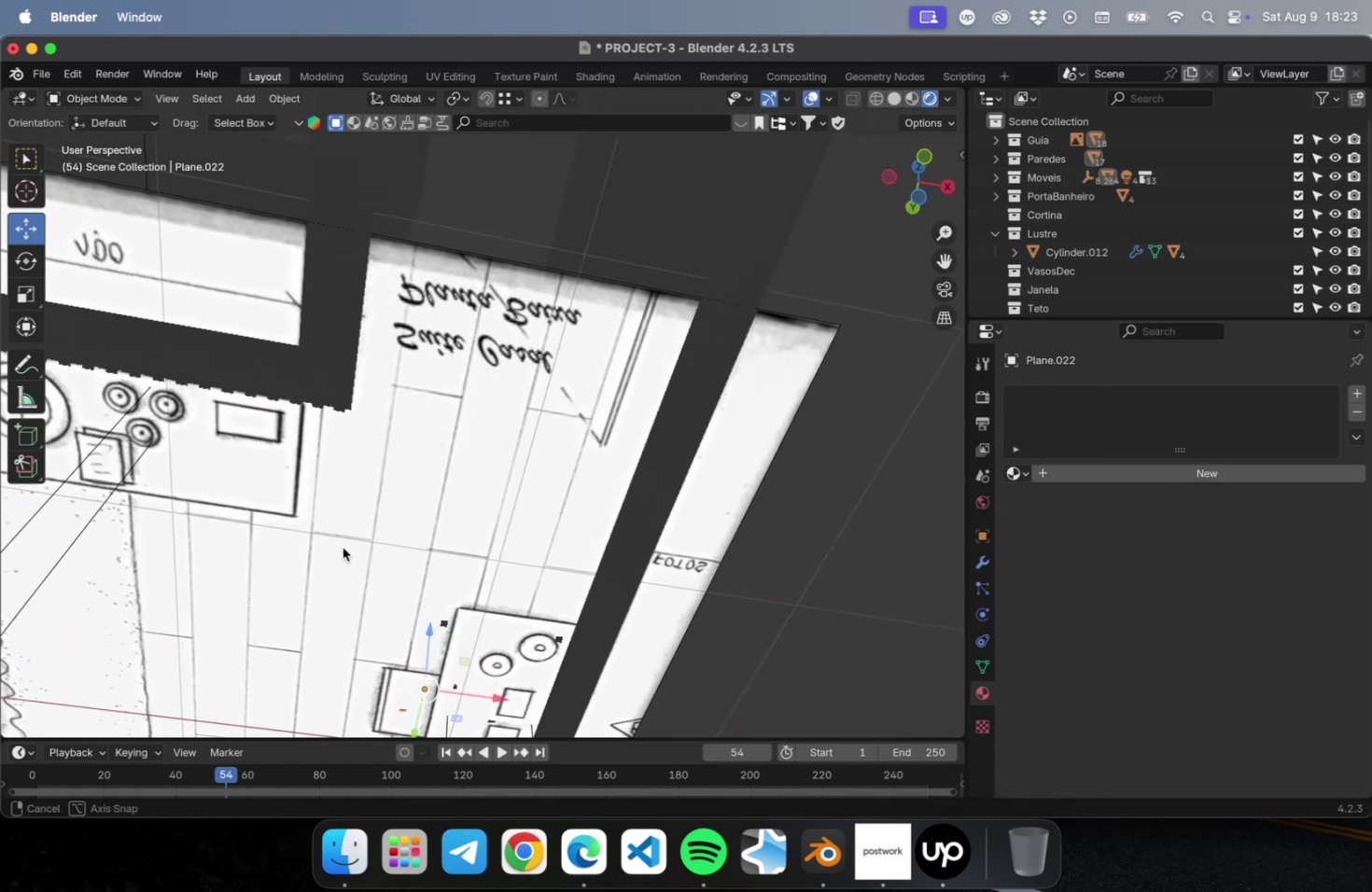 
scroll: coordinate [471, 612], scroll_direction: down, amount: 53.0
 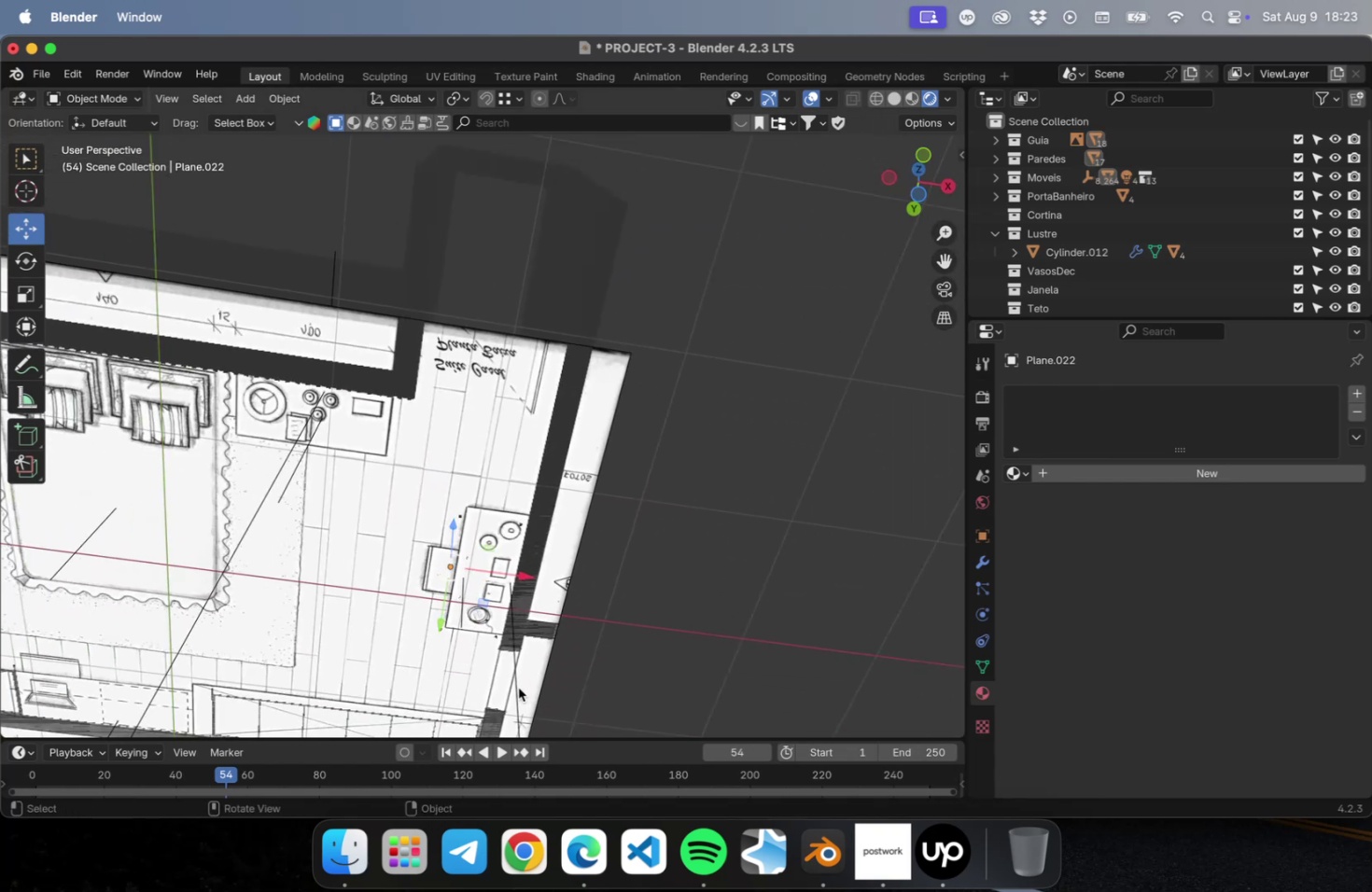 
left_click([516, 687])
 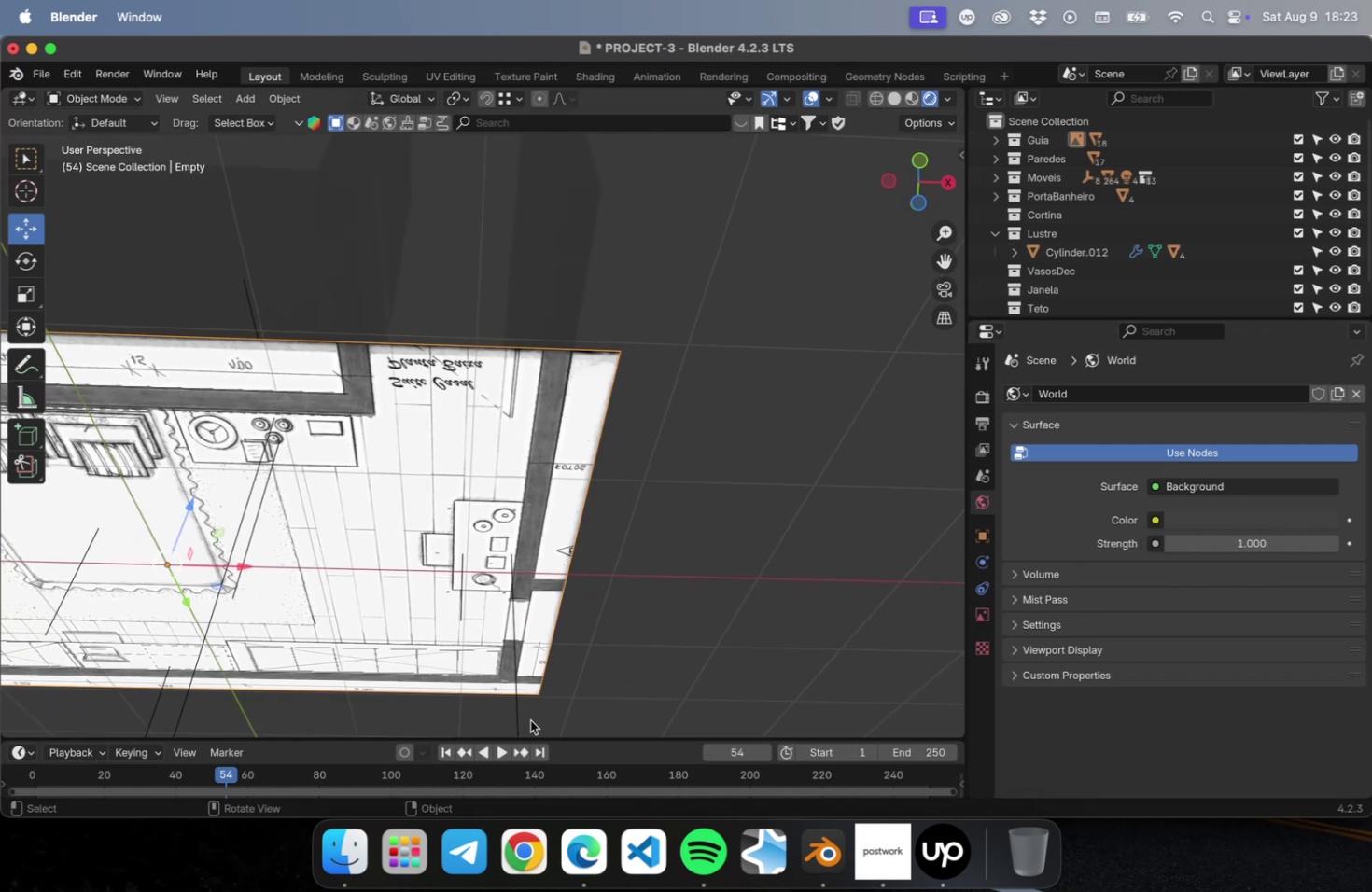 
left_click([520, 718])
 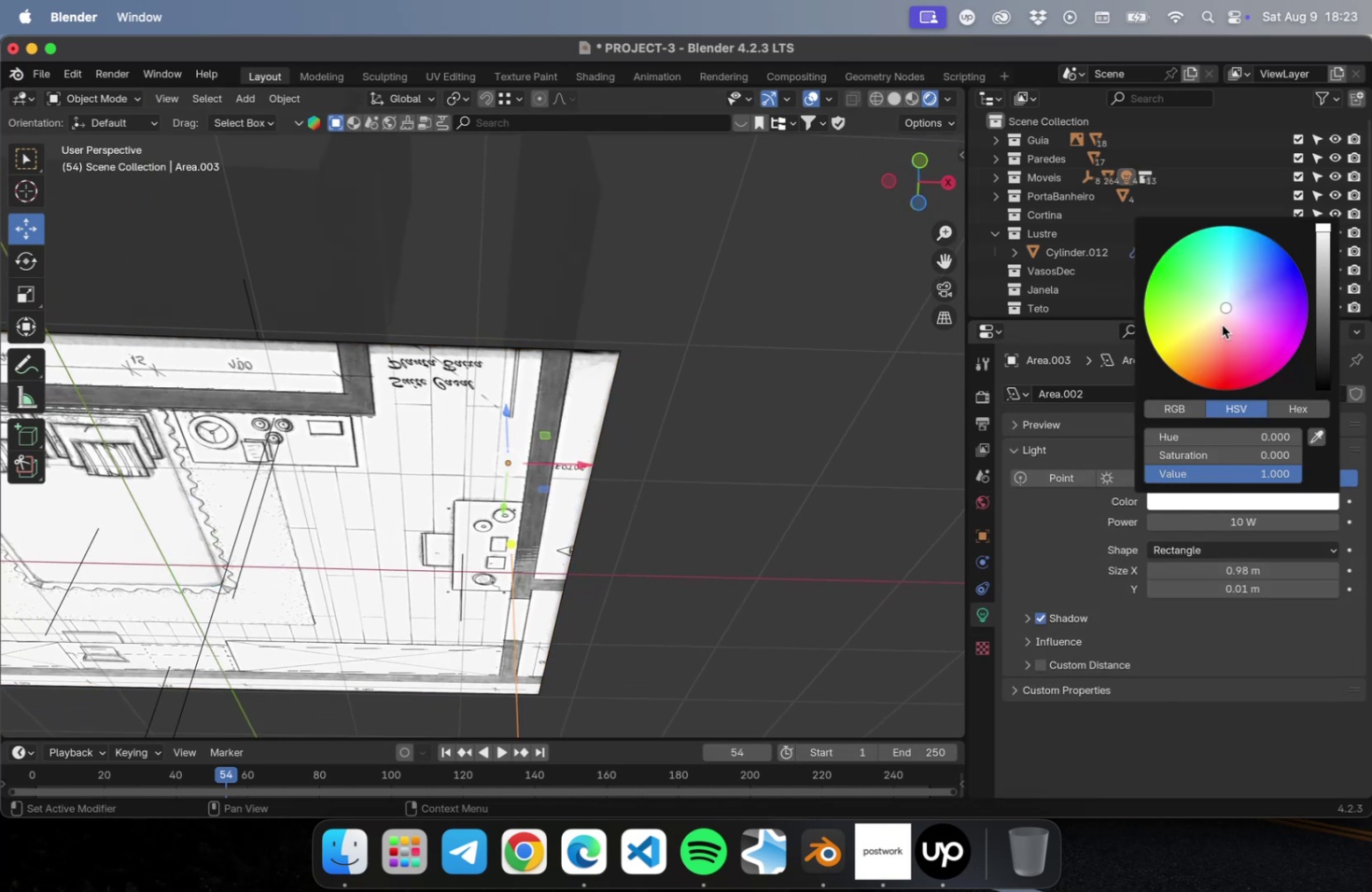 
left_click([1210, 320])
 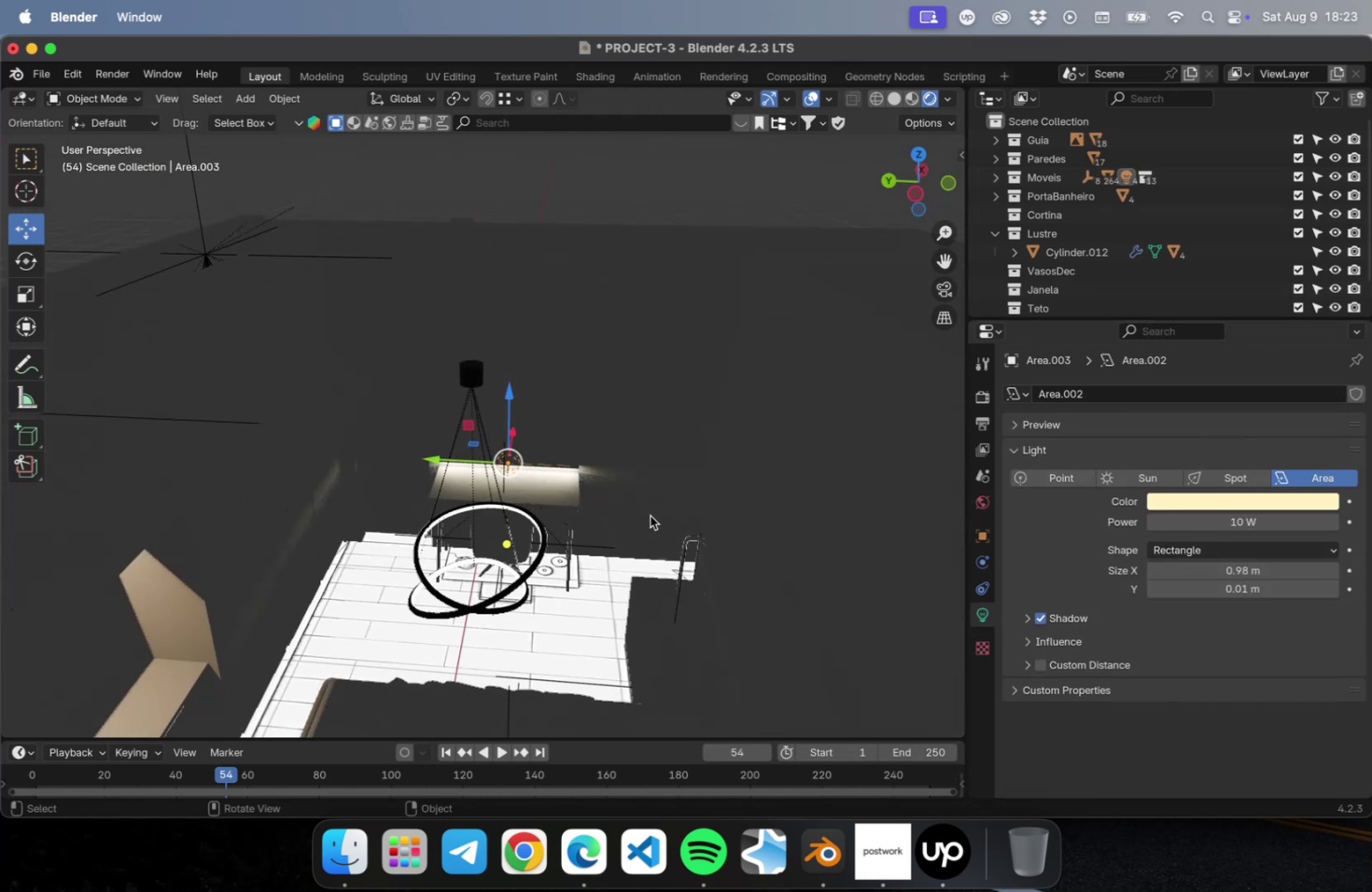 
scroll: coordinate [643, 503], scroll_direction: down, amount: 6.0
 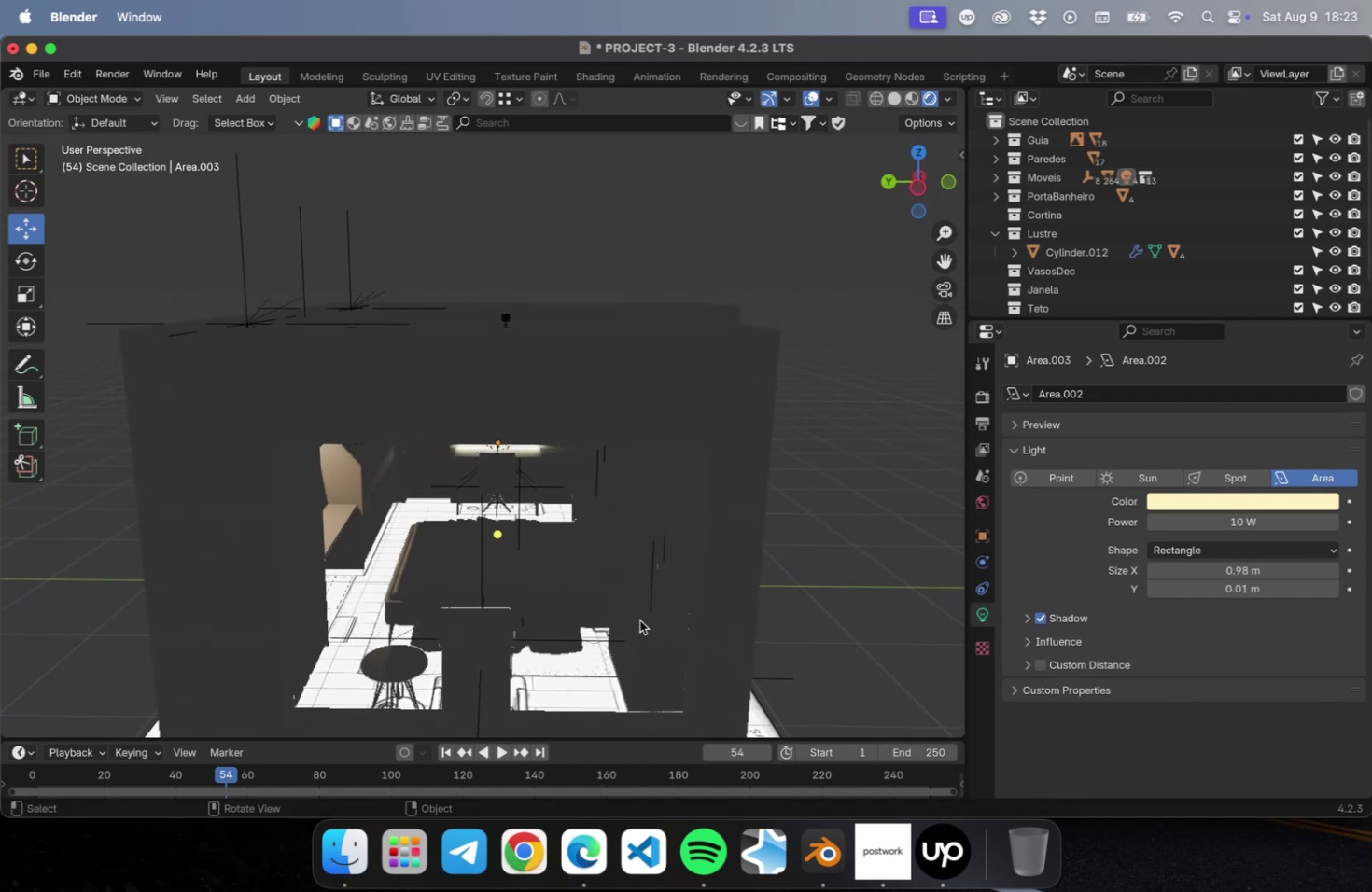 
wait(6.06)
 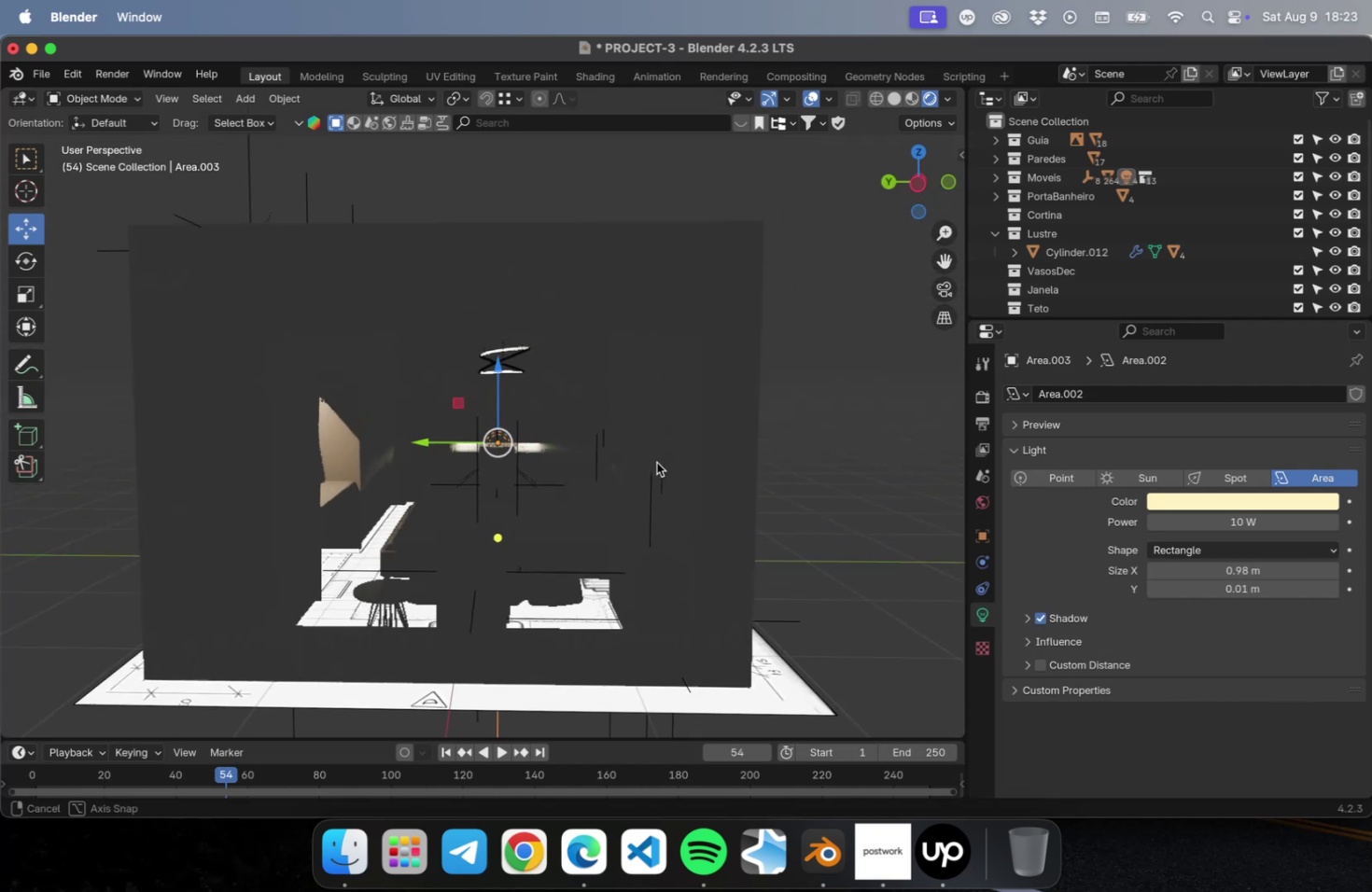 
scroll: coordinate [669, 98], scroll_direction: up, amount: 6.0
 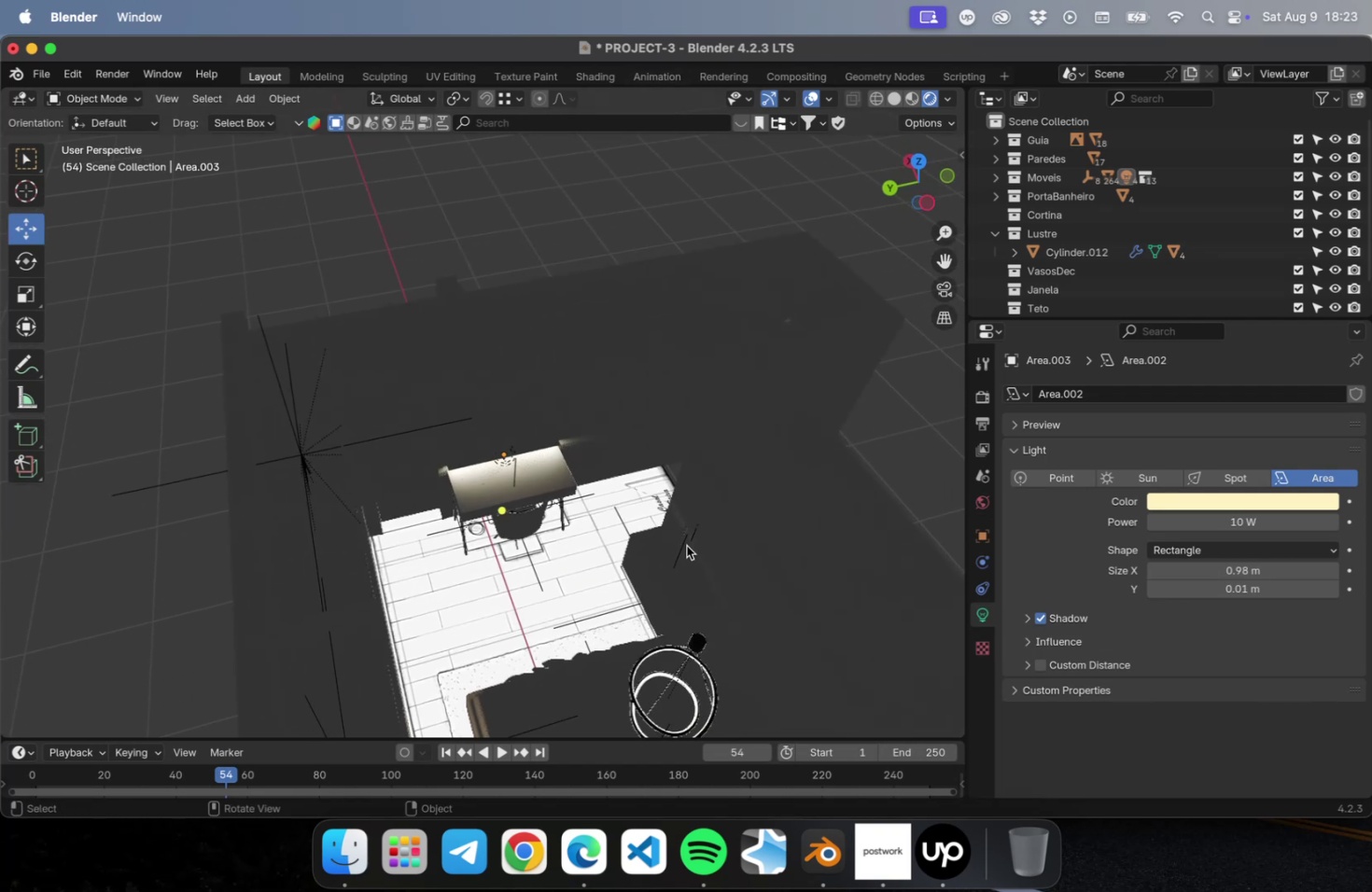 
left_click([683, 544])
 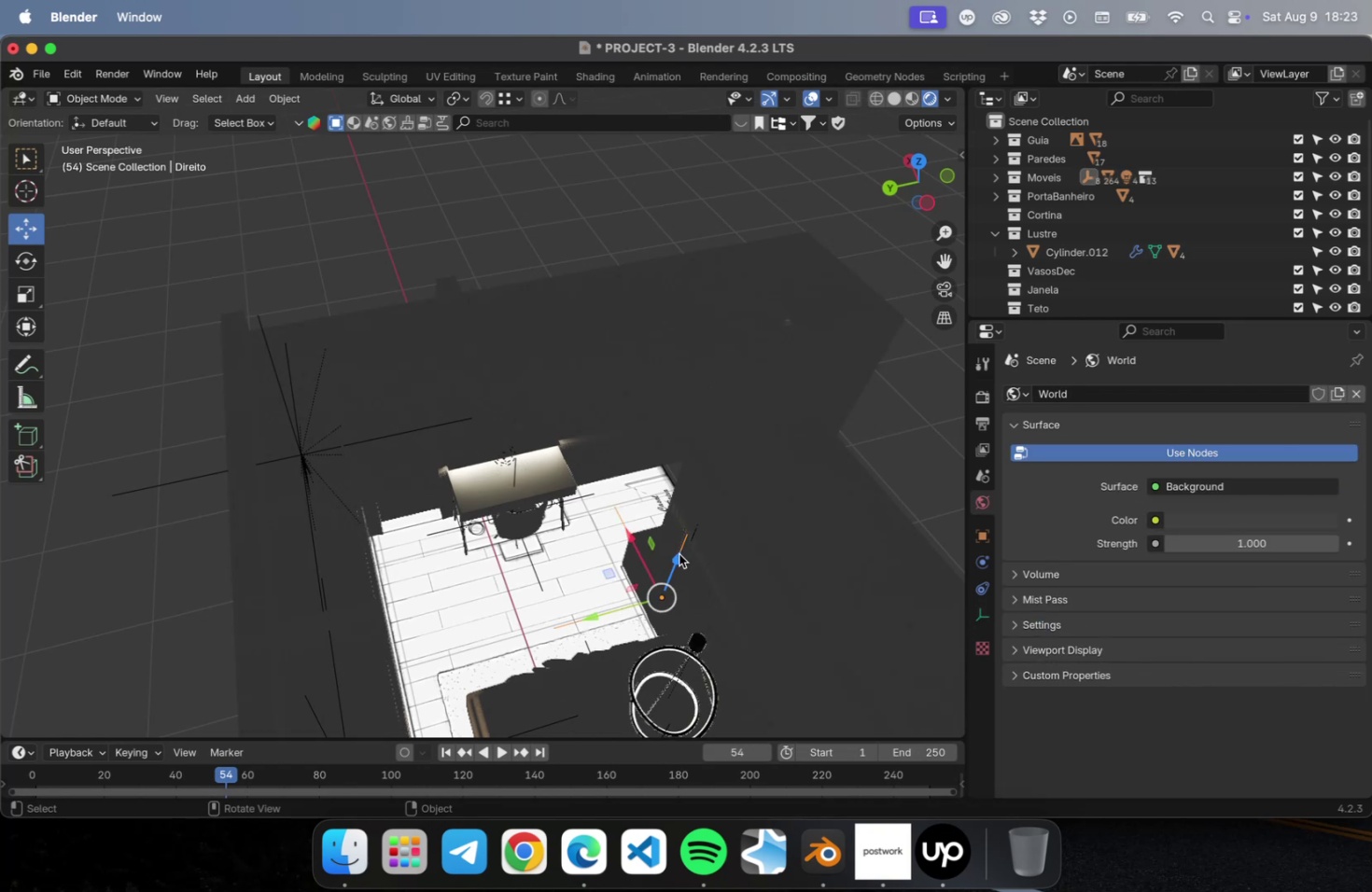 
left_click_drag(start_coordinate=[679, 553], to_coordinate=[687, 500])
 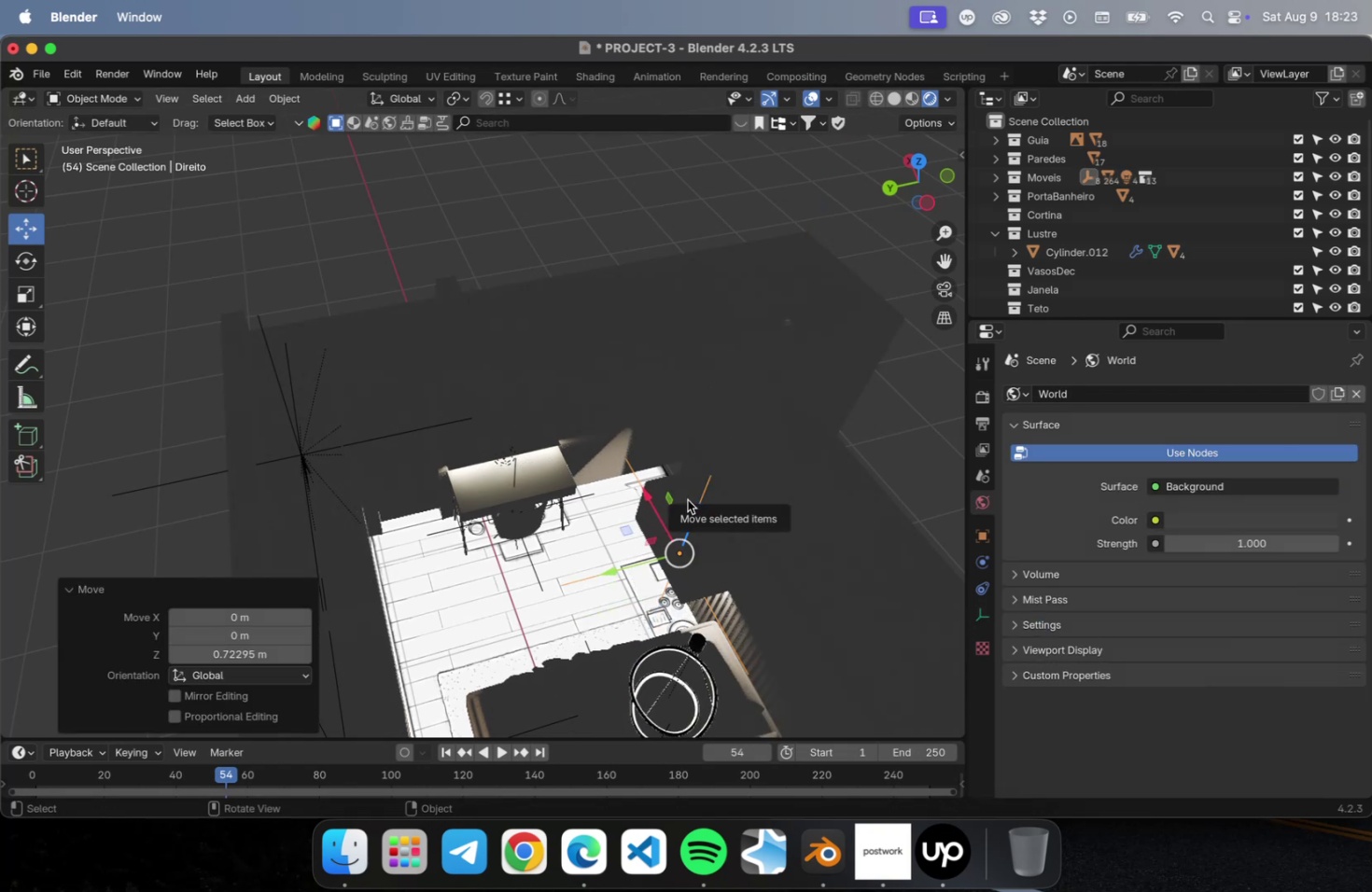 
key(Meta+CommandLeft)
 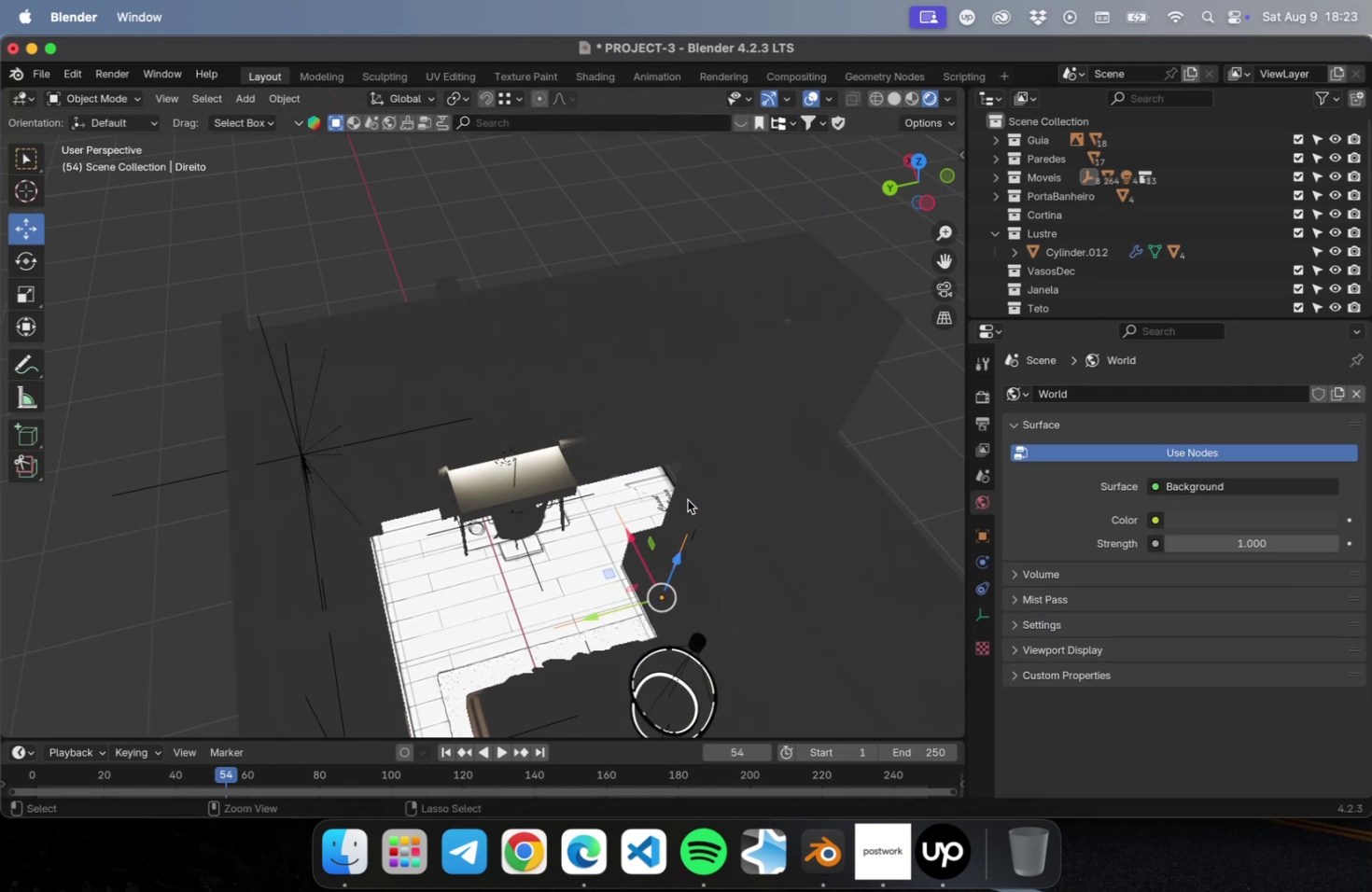 
key(Meta+Z)
 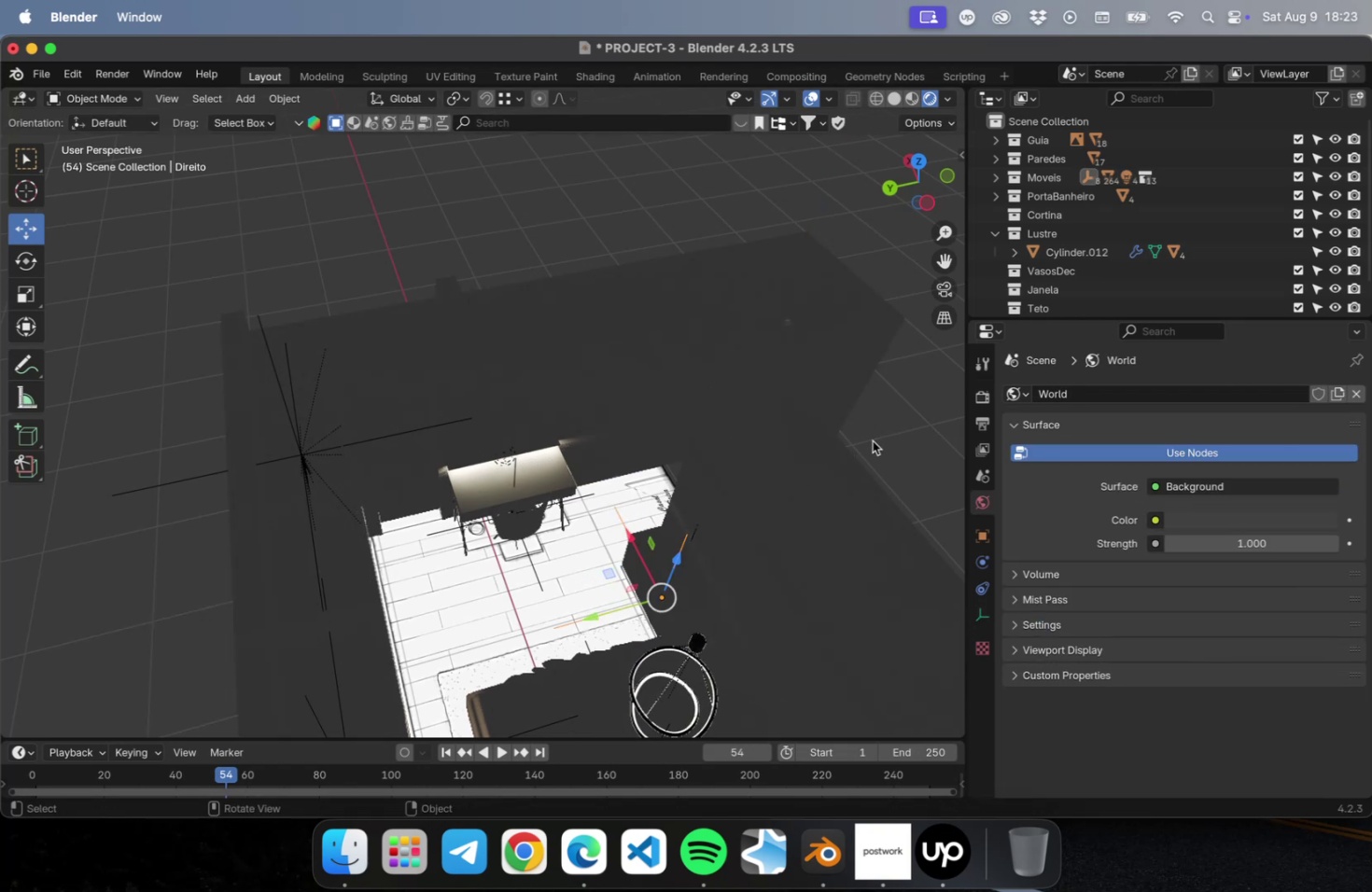 
left_click([877, 439])
 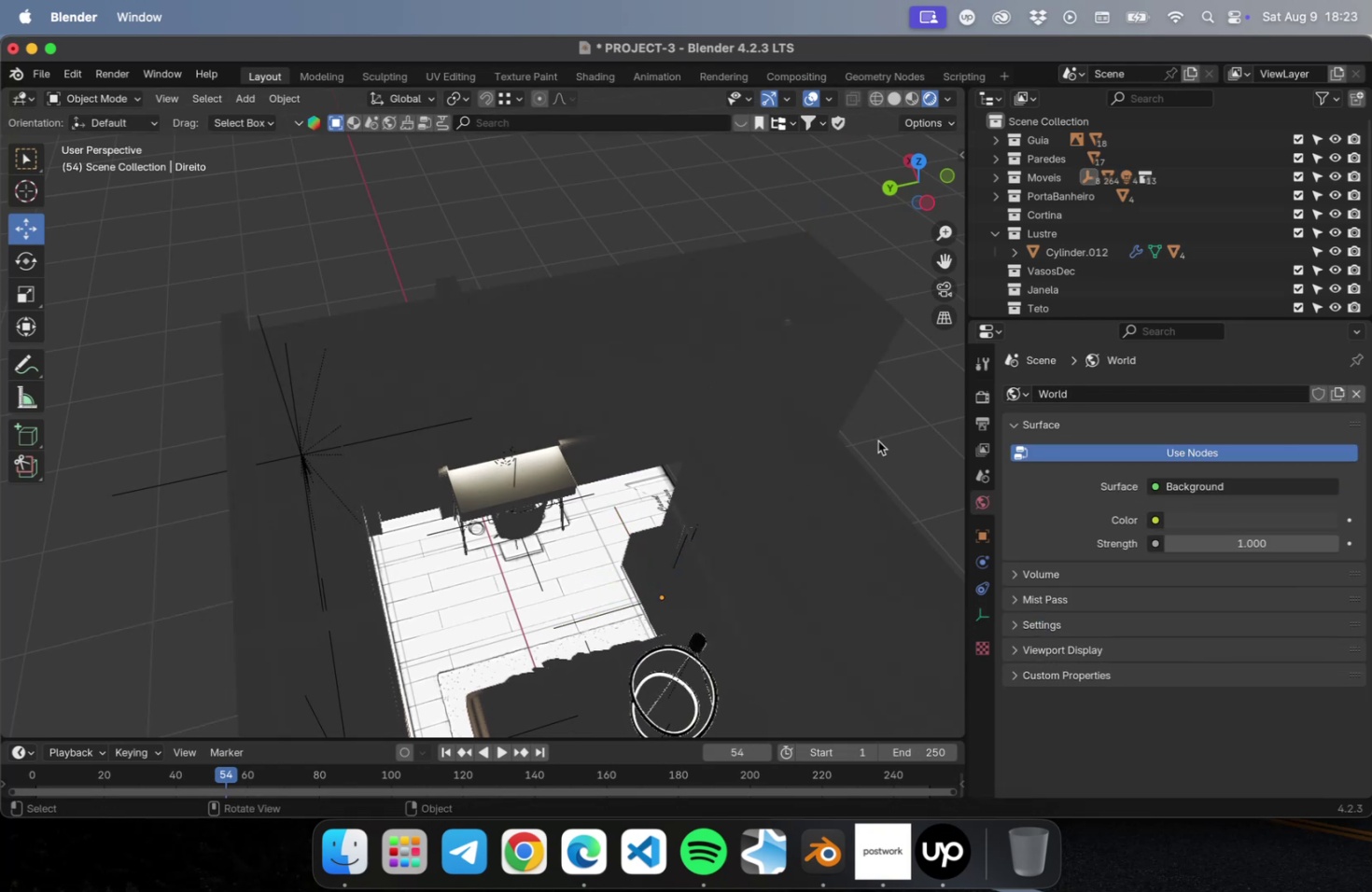 
key(Meta+S)
 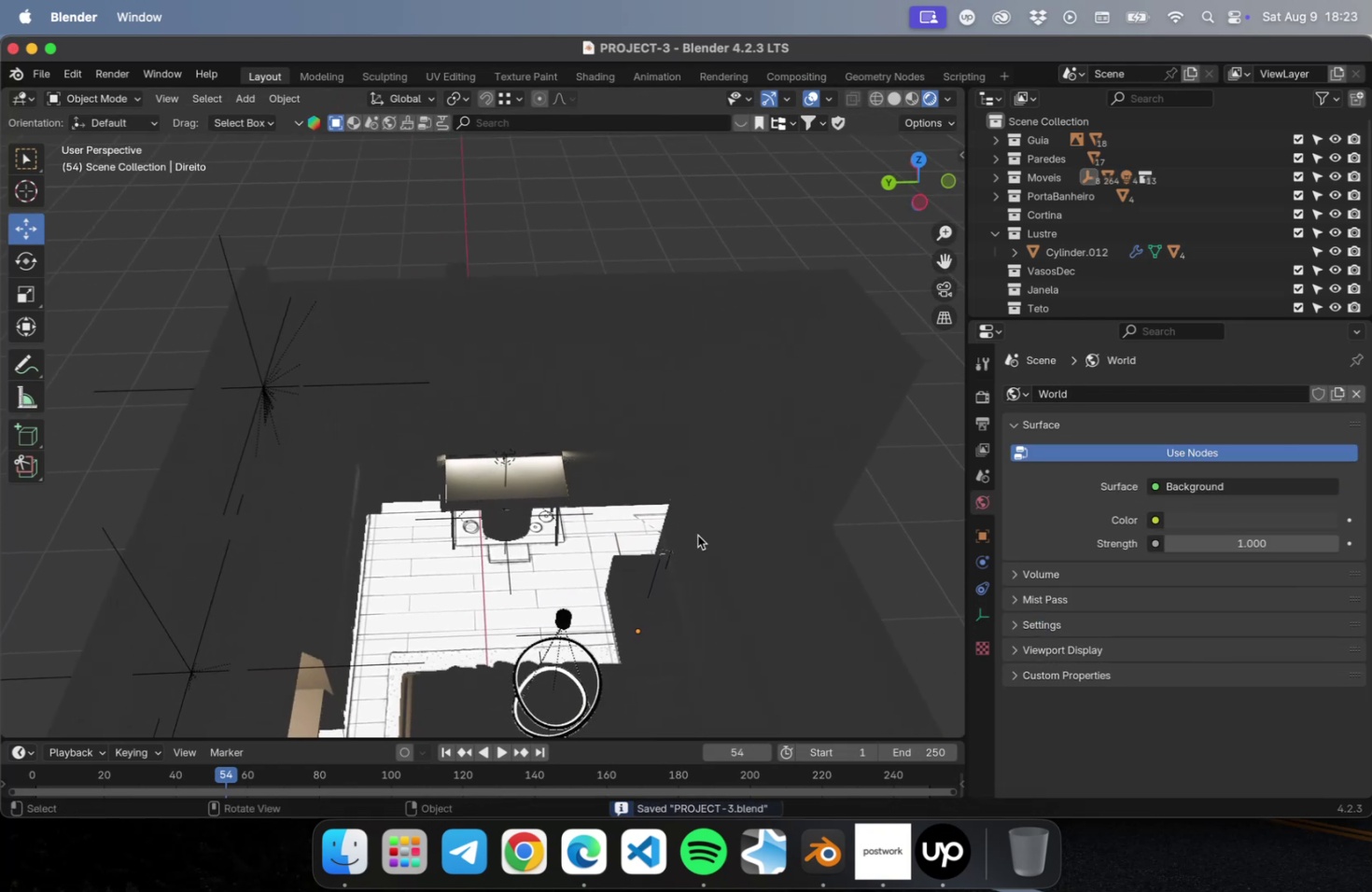 
scroll: coordinate [631, 663], scroll_direction: up, amount: 2.0
 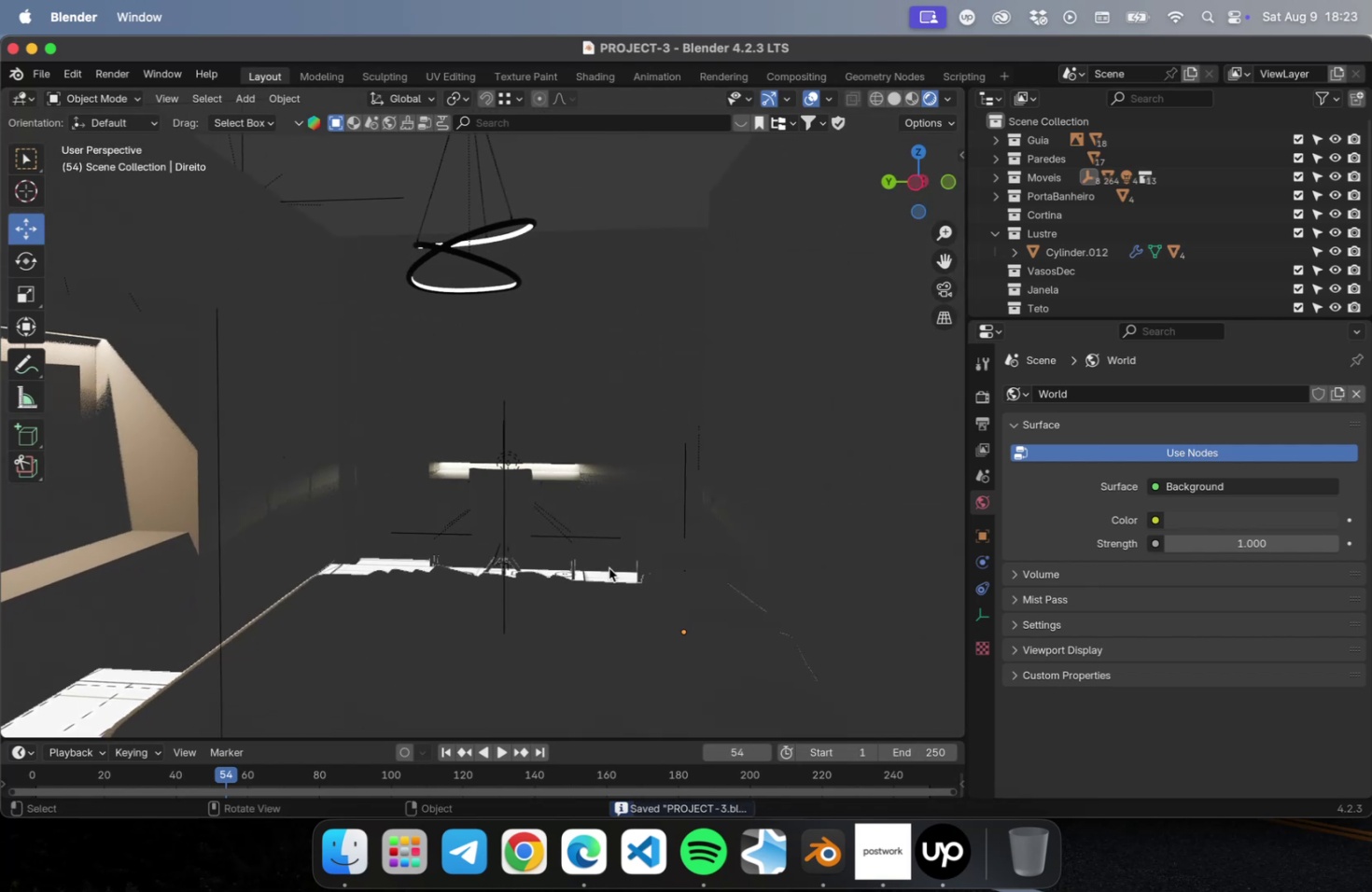 
key(Meta+CommandLeft)
 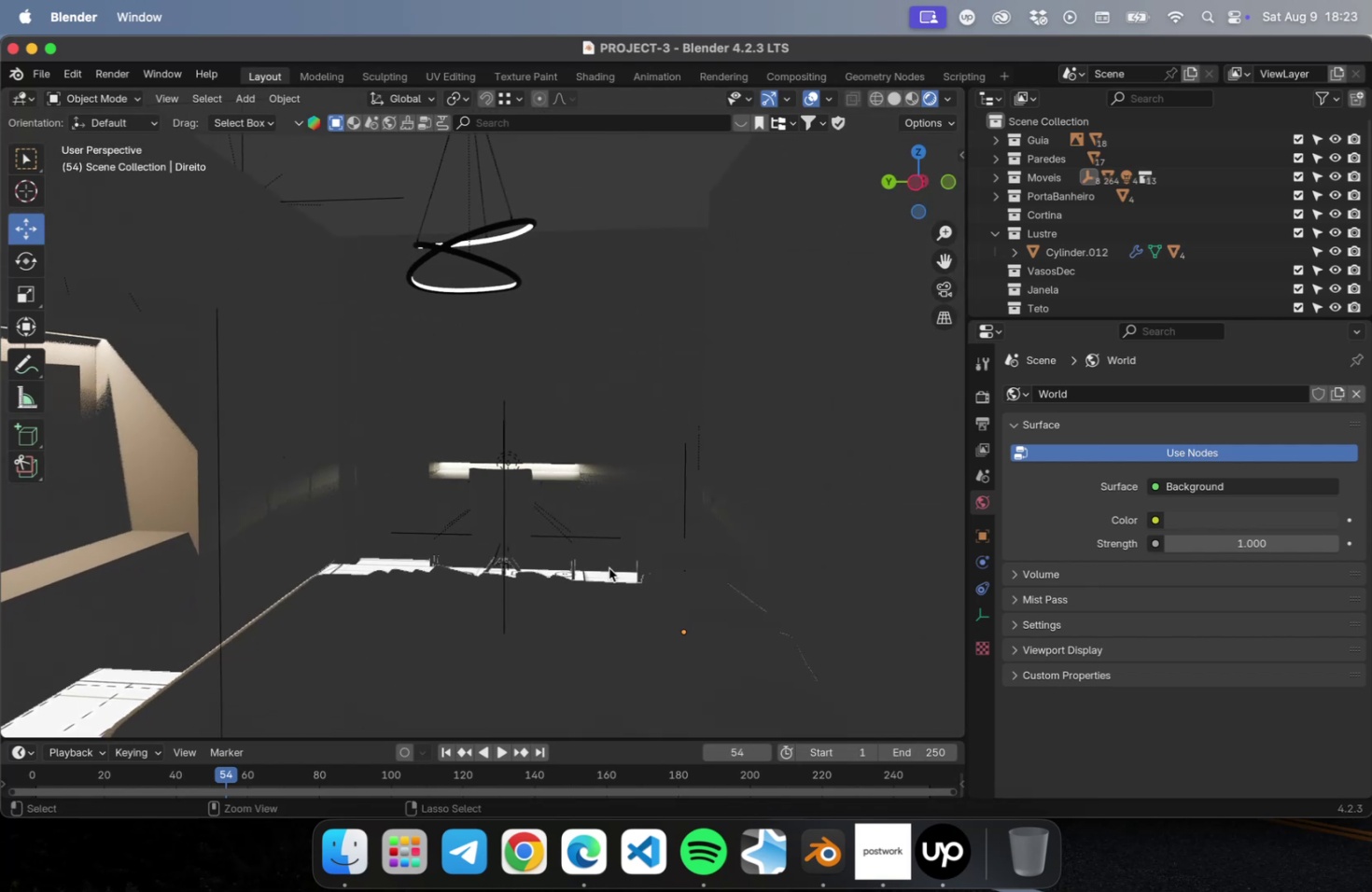 
key(Meta+S)
 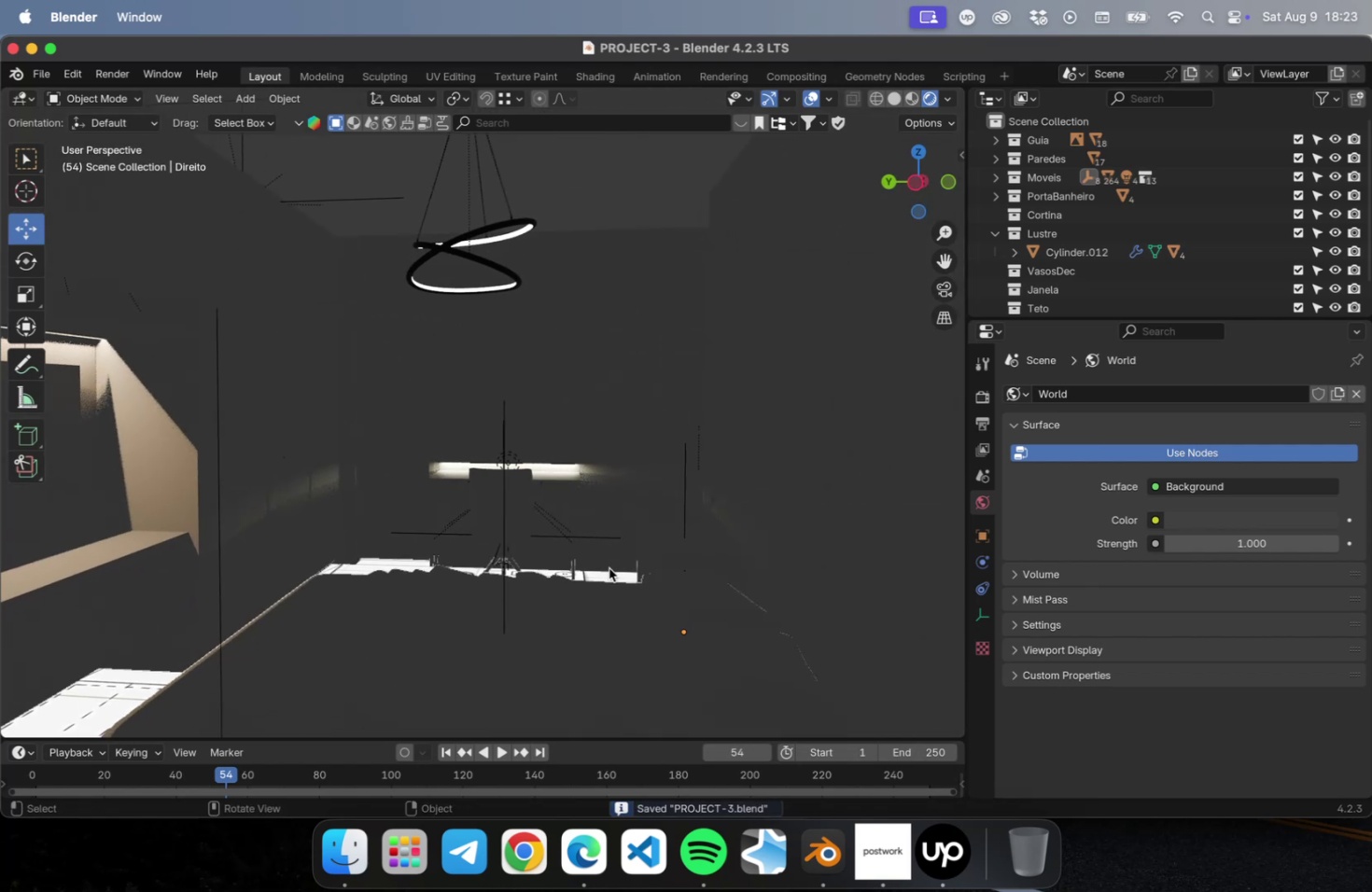 
key(Meta+CommandLeft)
 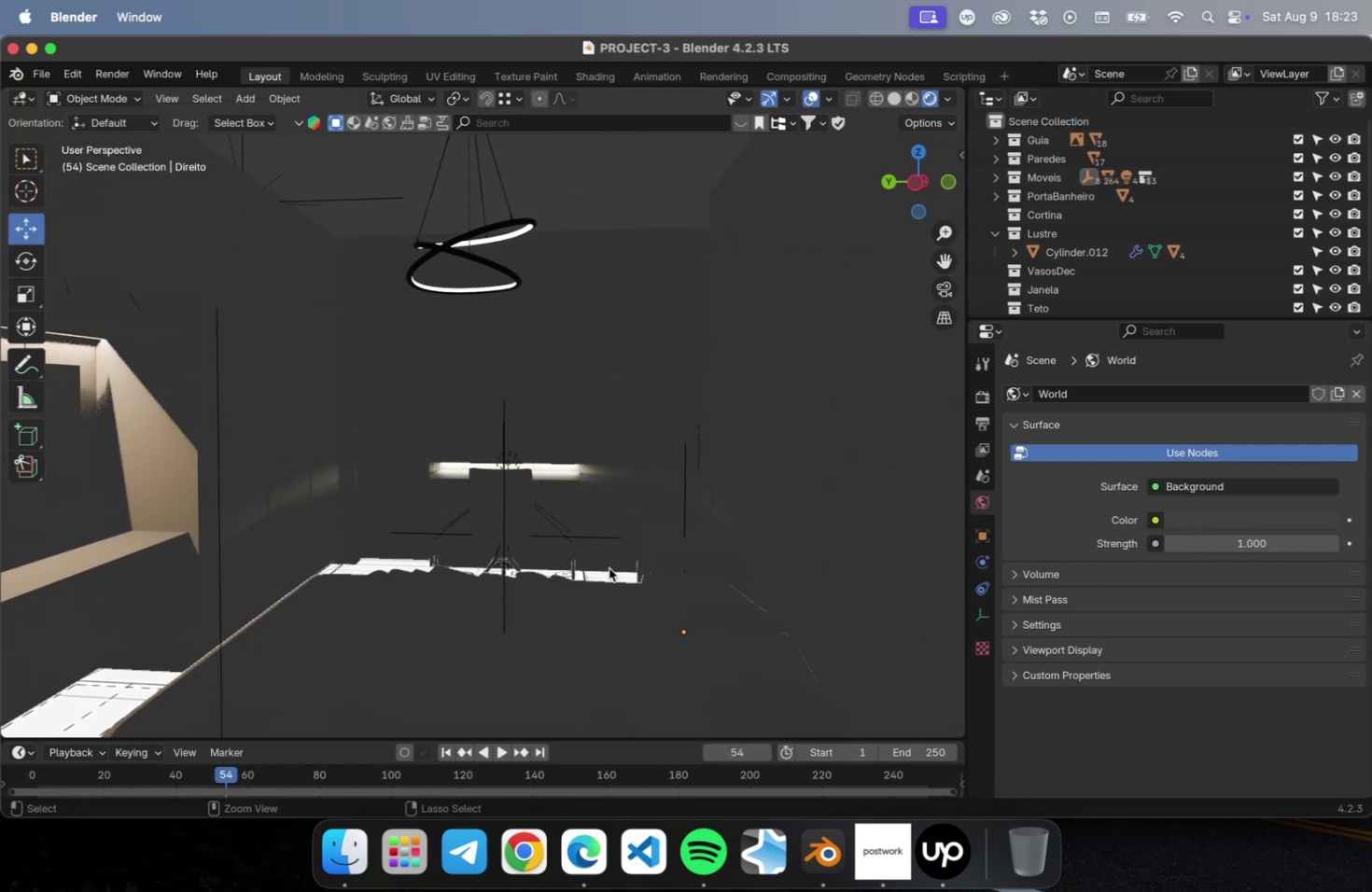 
key(Meta+S)
 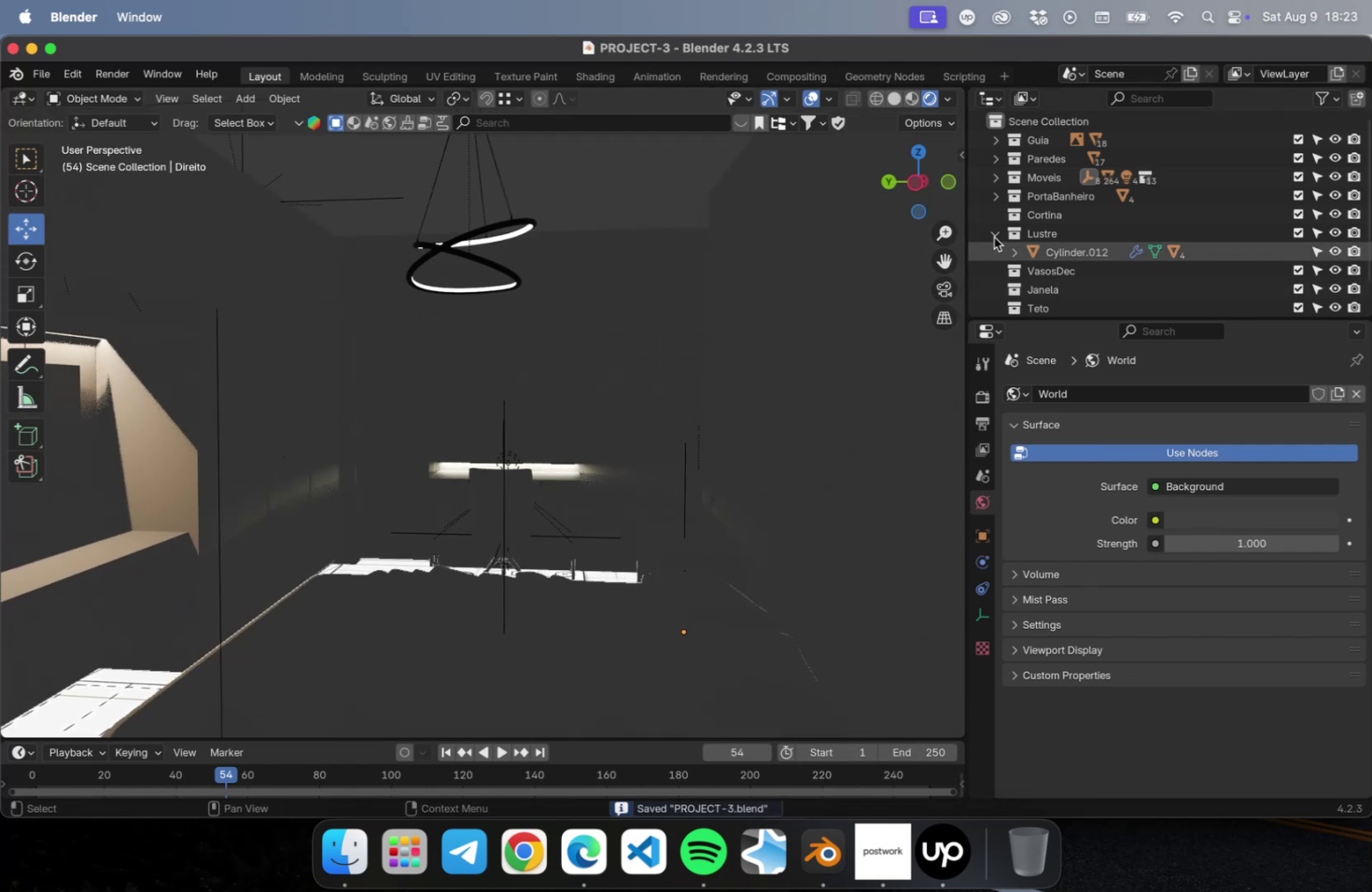 
left_click([994, 234])
 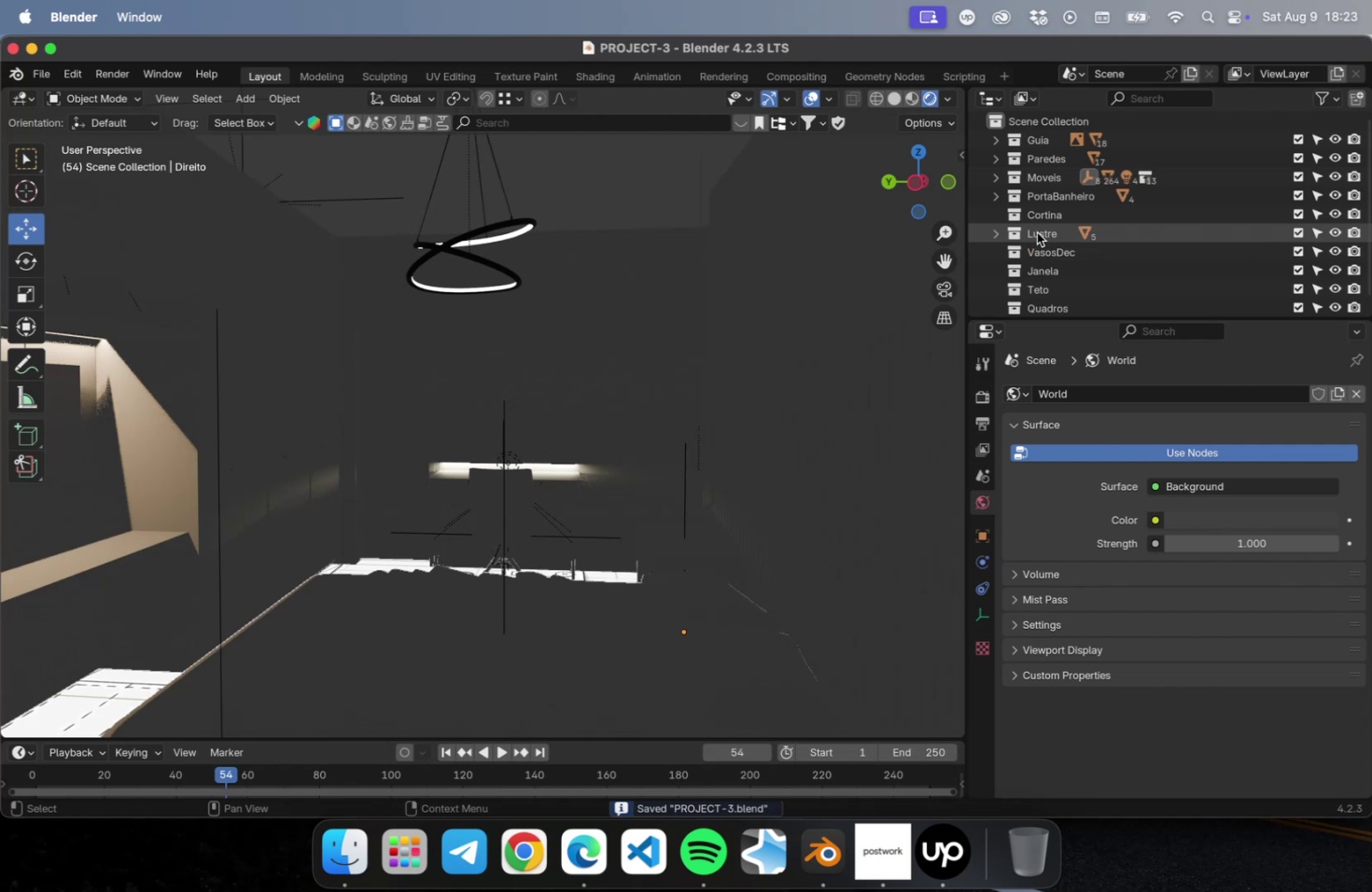 
left_click_drag(start_coordinate=[1036, 232], to_coordinate=[1045, 177])
 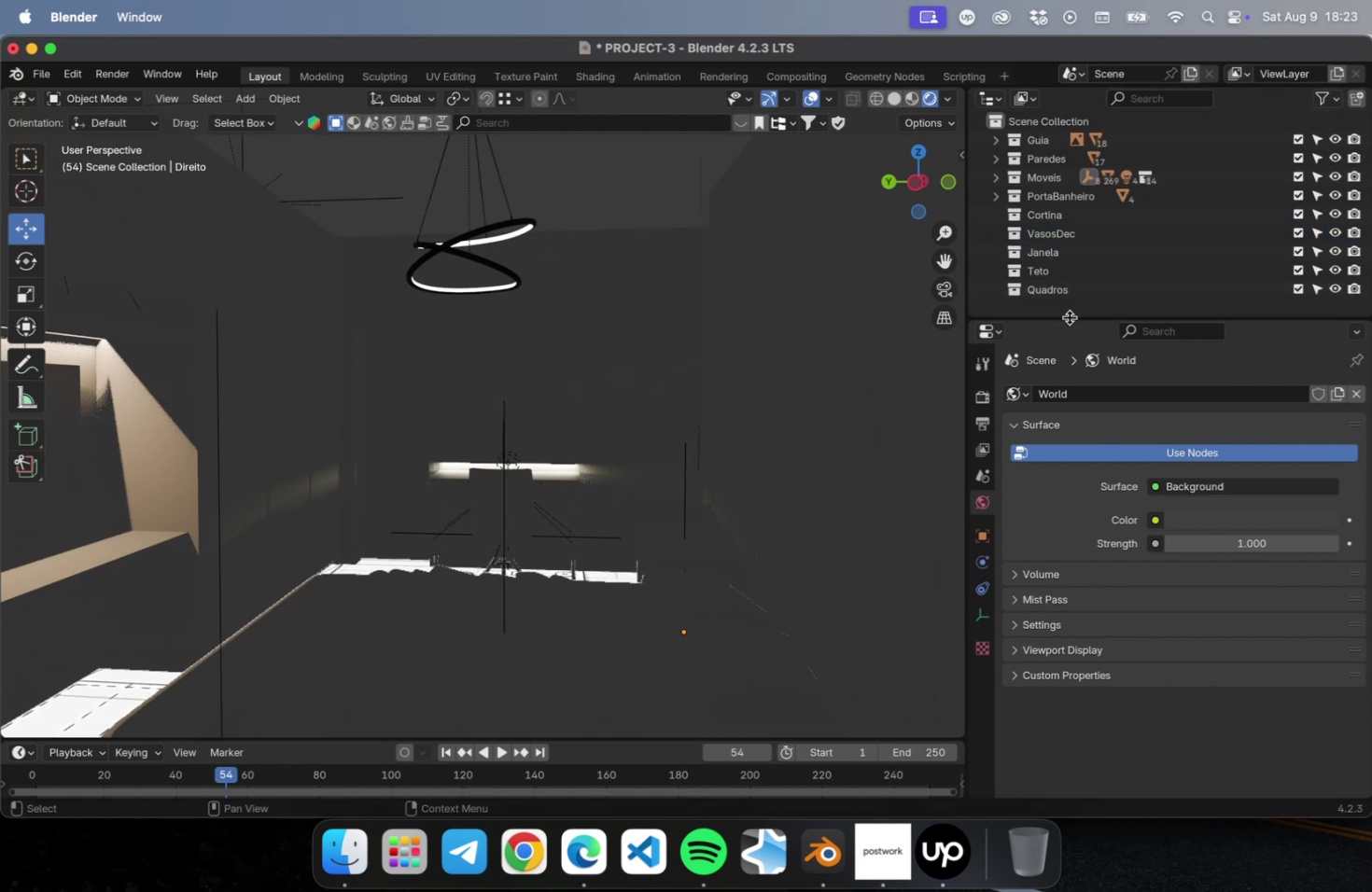 
left_click_drag(start_coordinate=[1069, 317], to_coordinate=[1068, 355])
 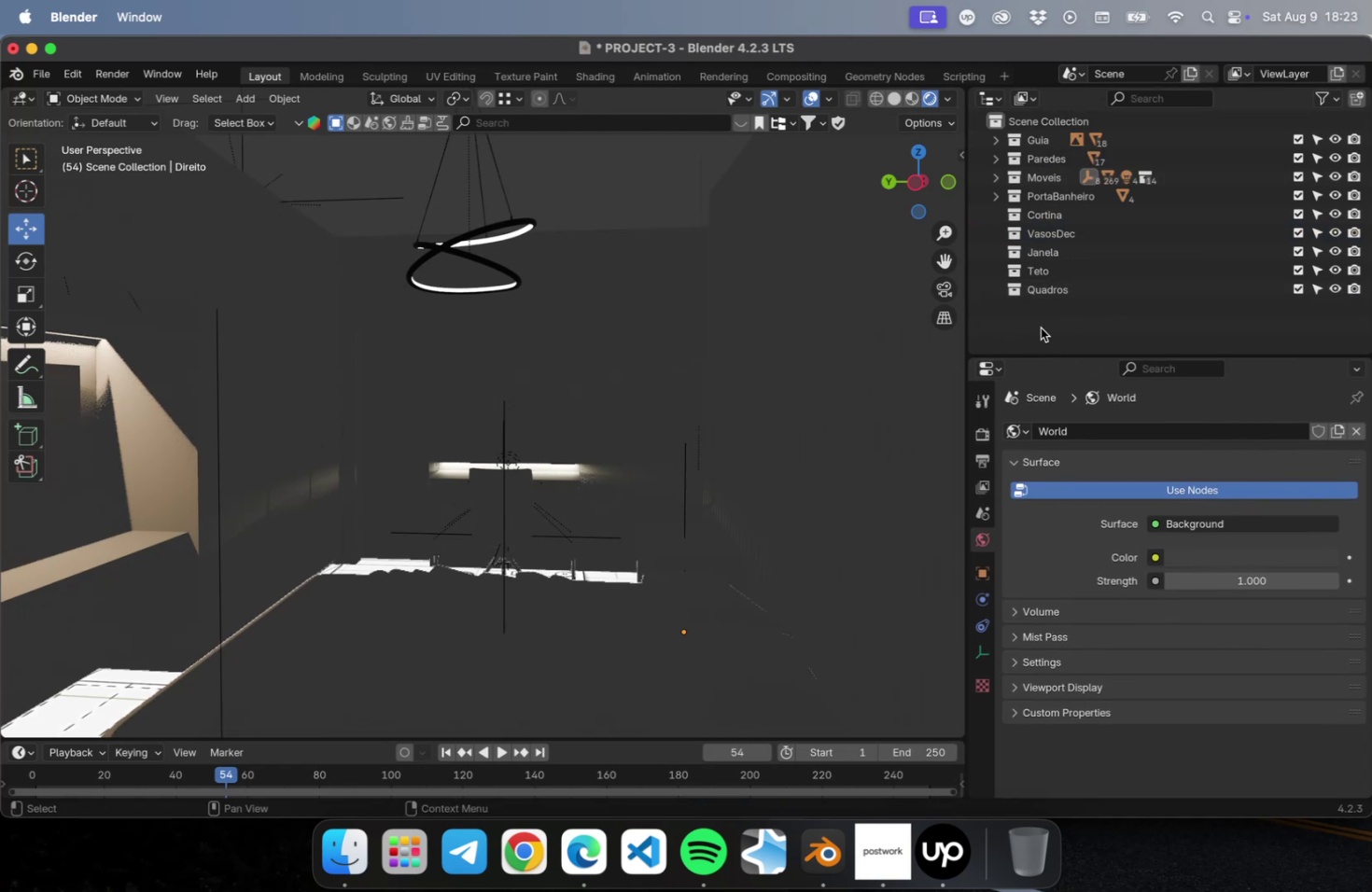 
key(Meta+S)
 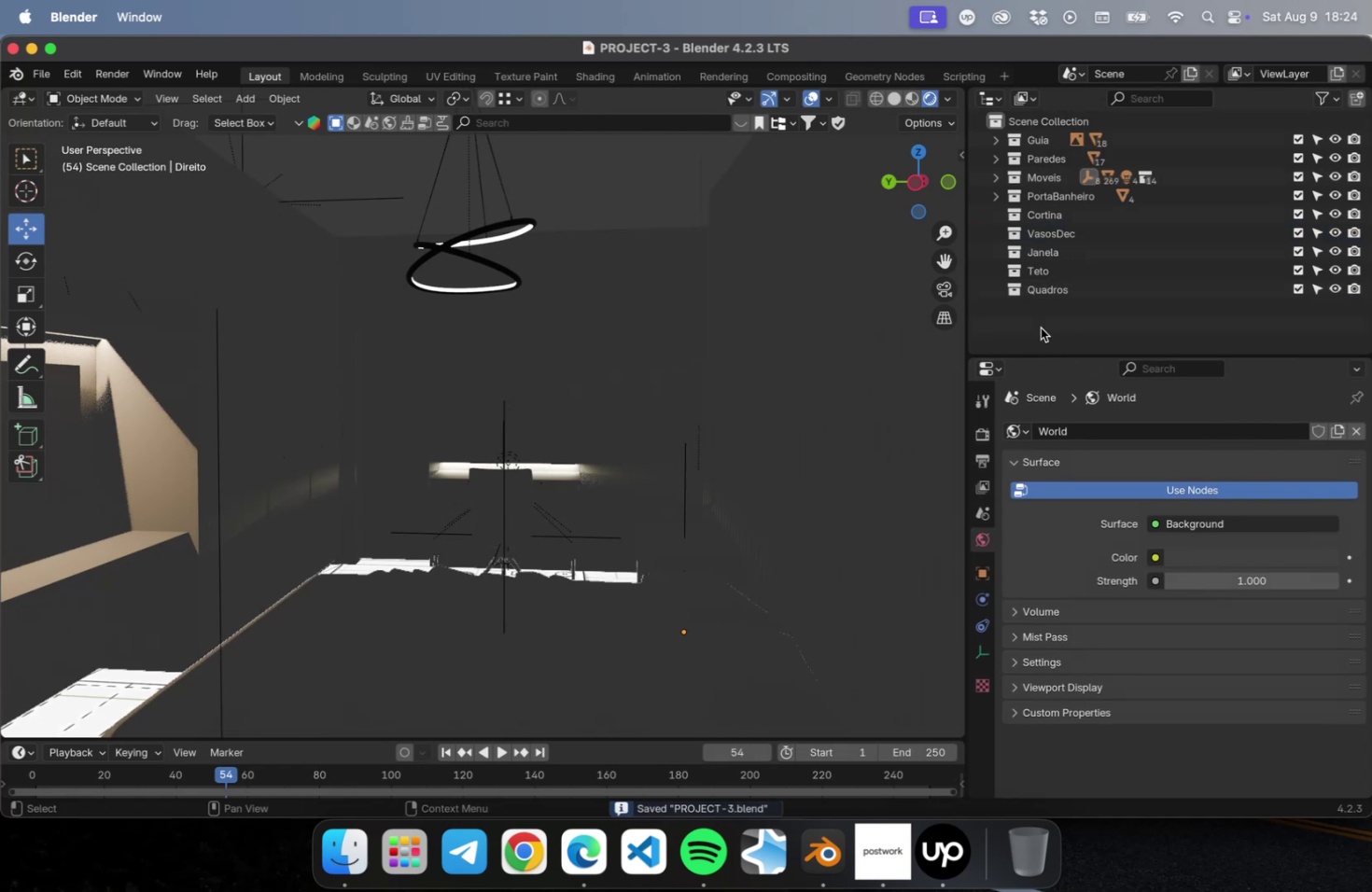 
scroll: coordinate [601, 425], scroll_direction: down, amount: 10.0
 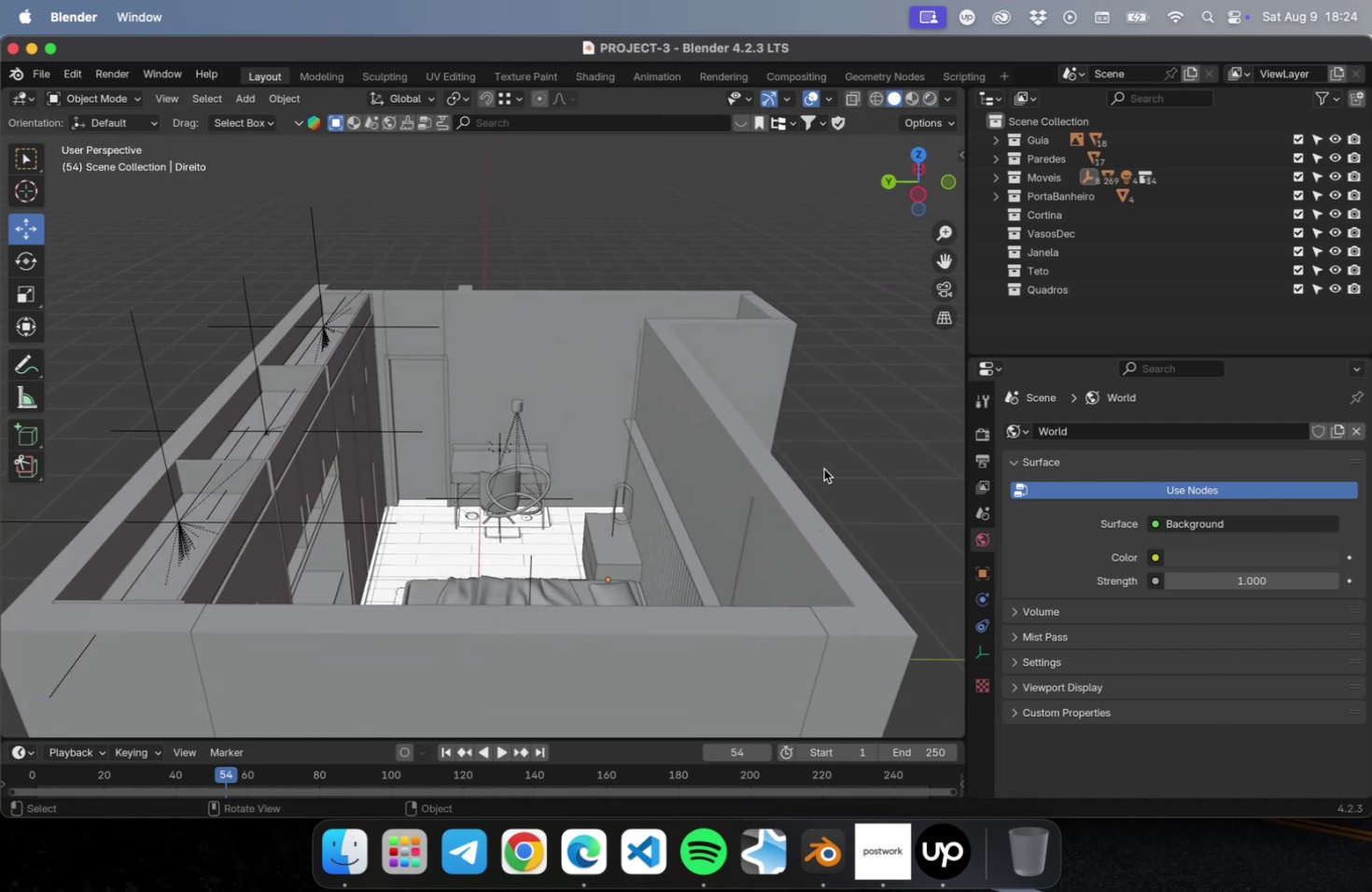 
wait(5.28)
 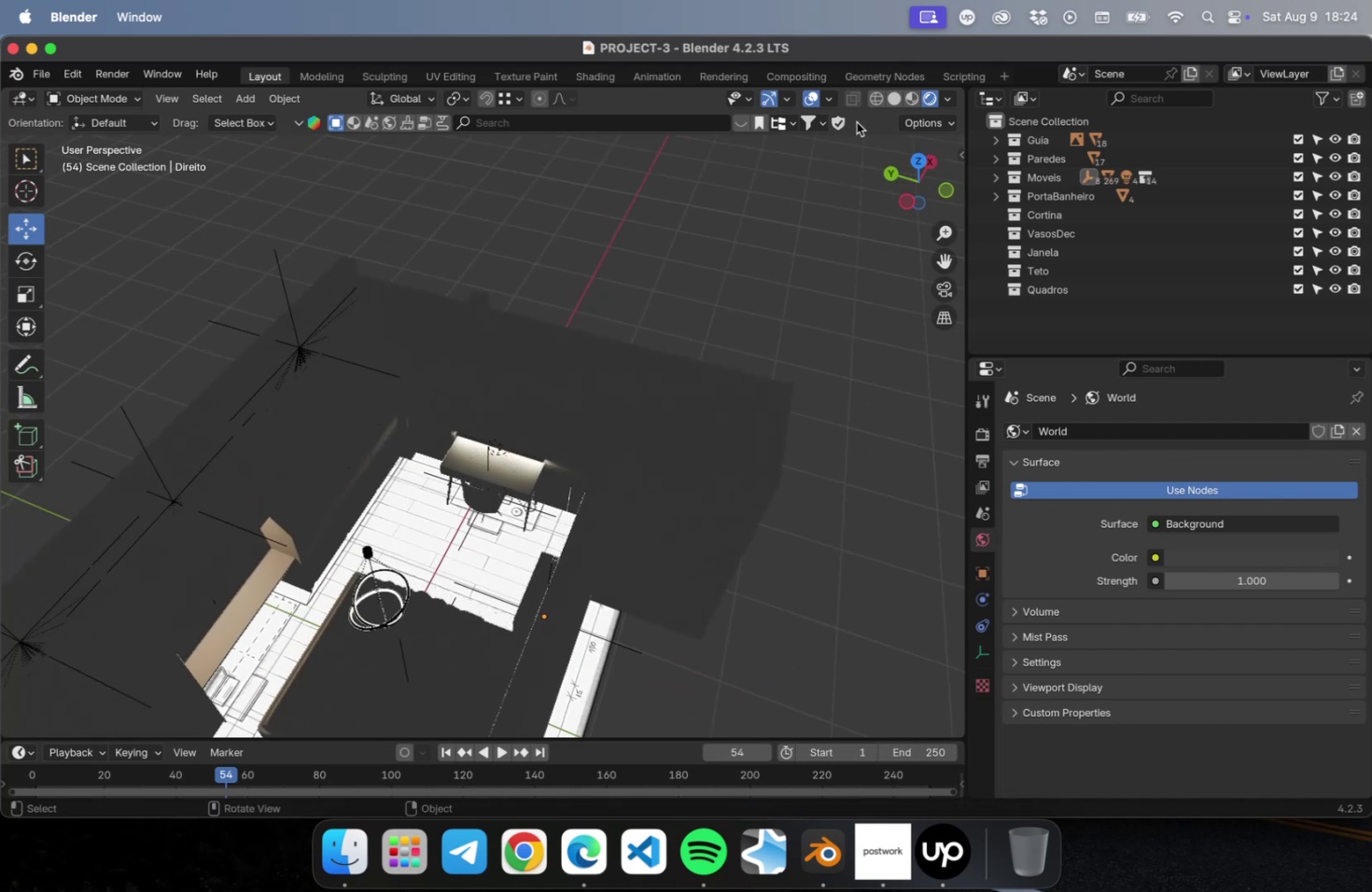 
key(Meta+CommandLeft)
 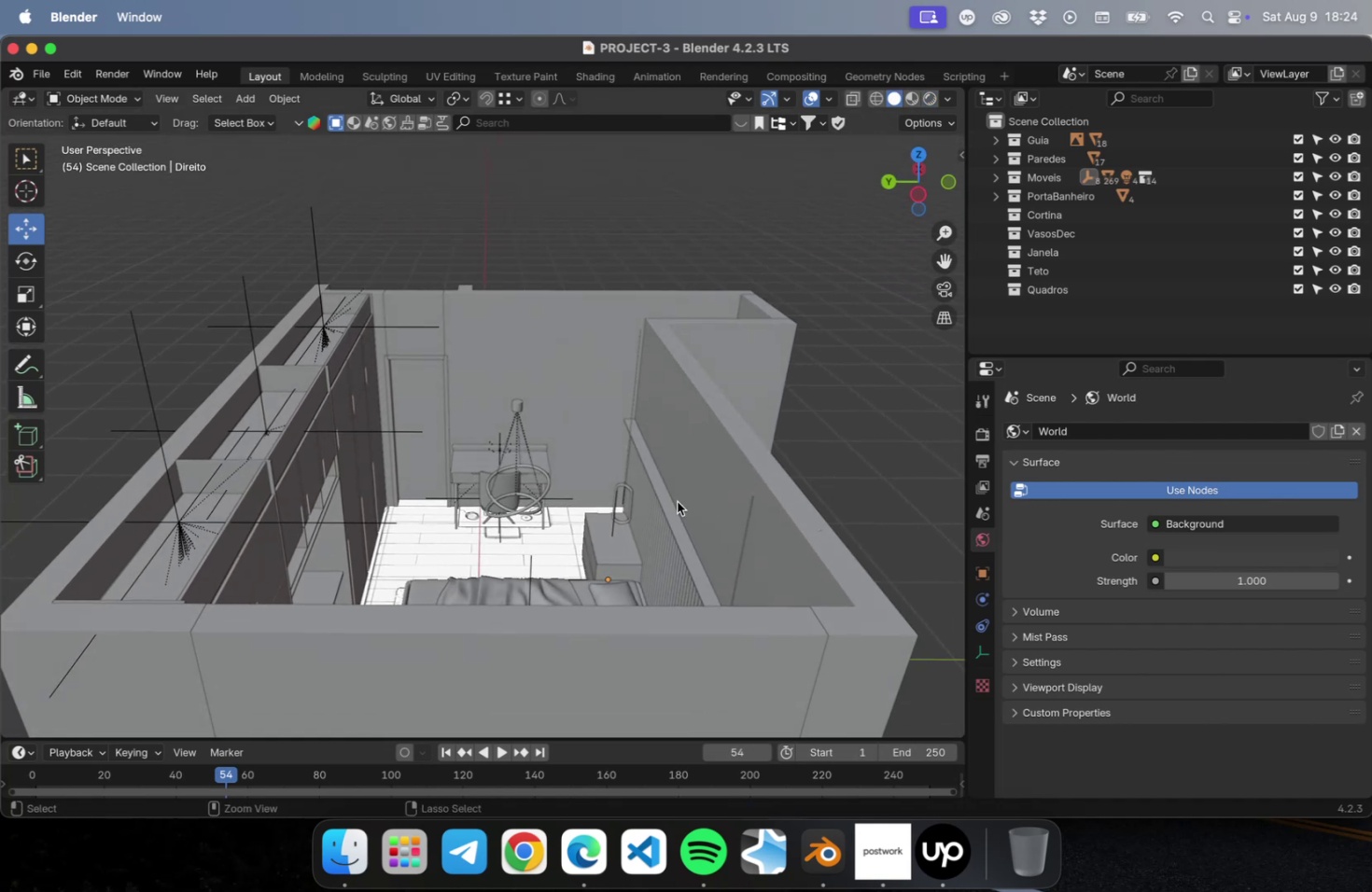 
key(Meta+S)
 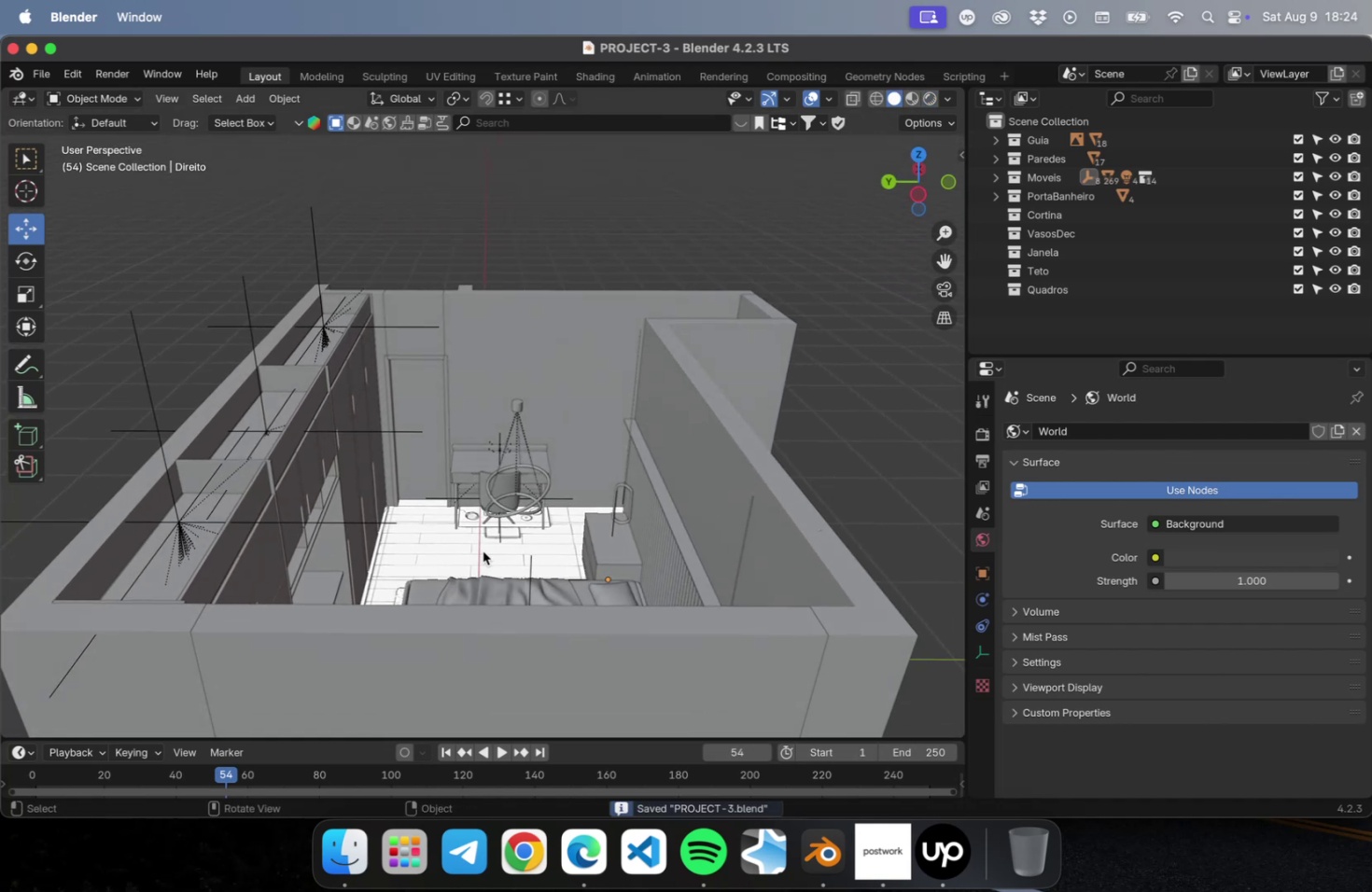 
scroll: coordinate [483, 548], scroll_direction: up, amount: 14.0
 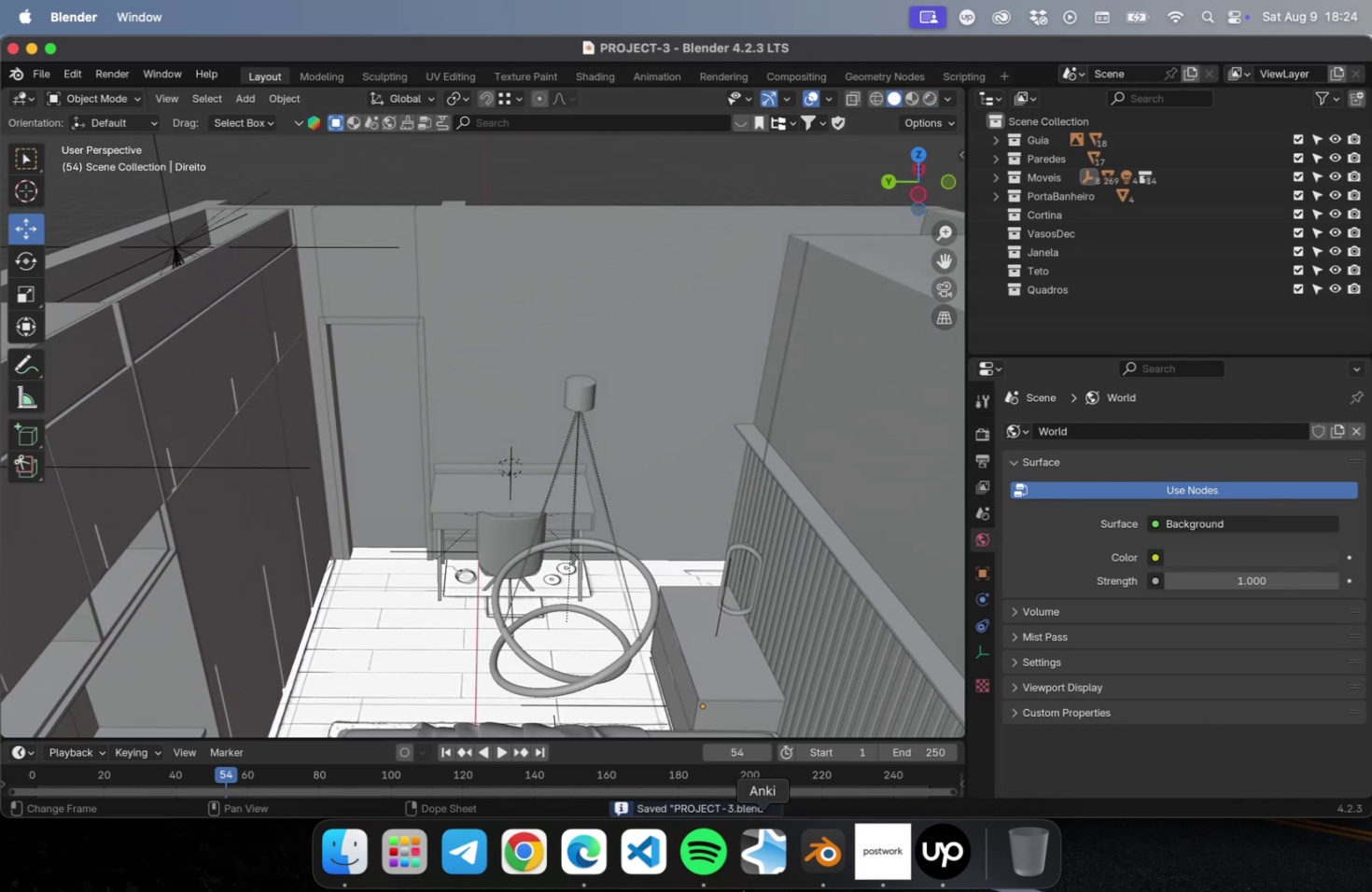 
left_click([937, 841])
 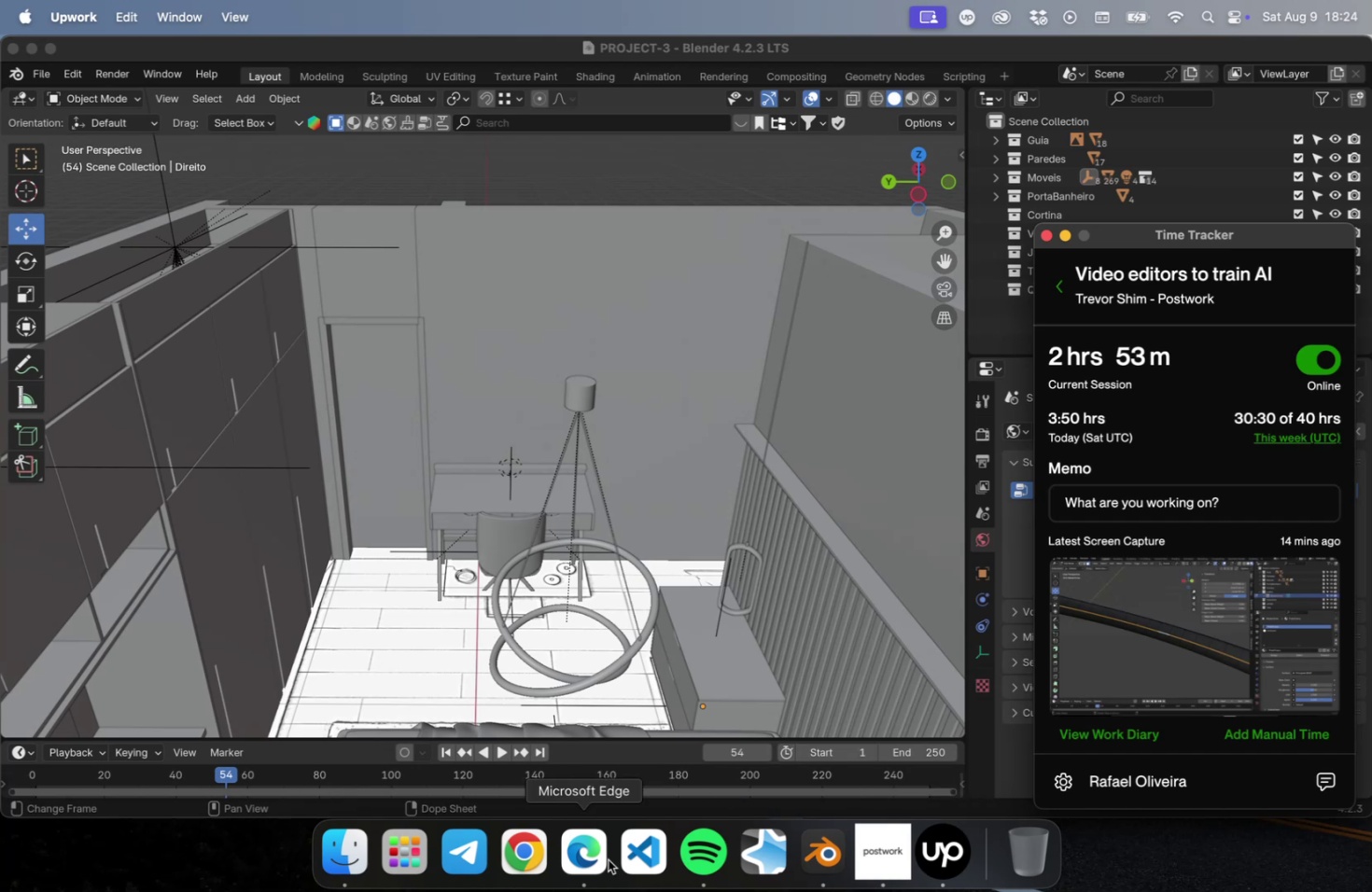 
left_click([608, 858])
 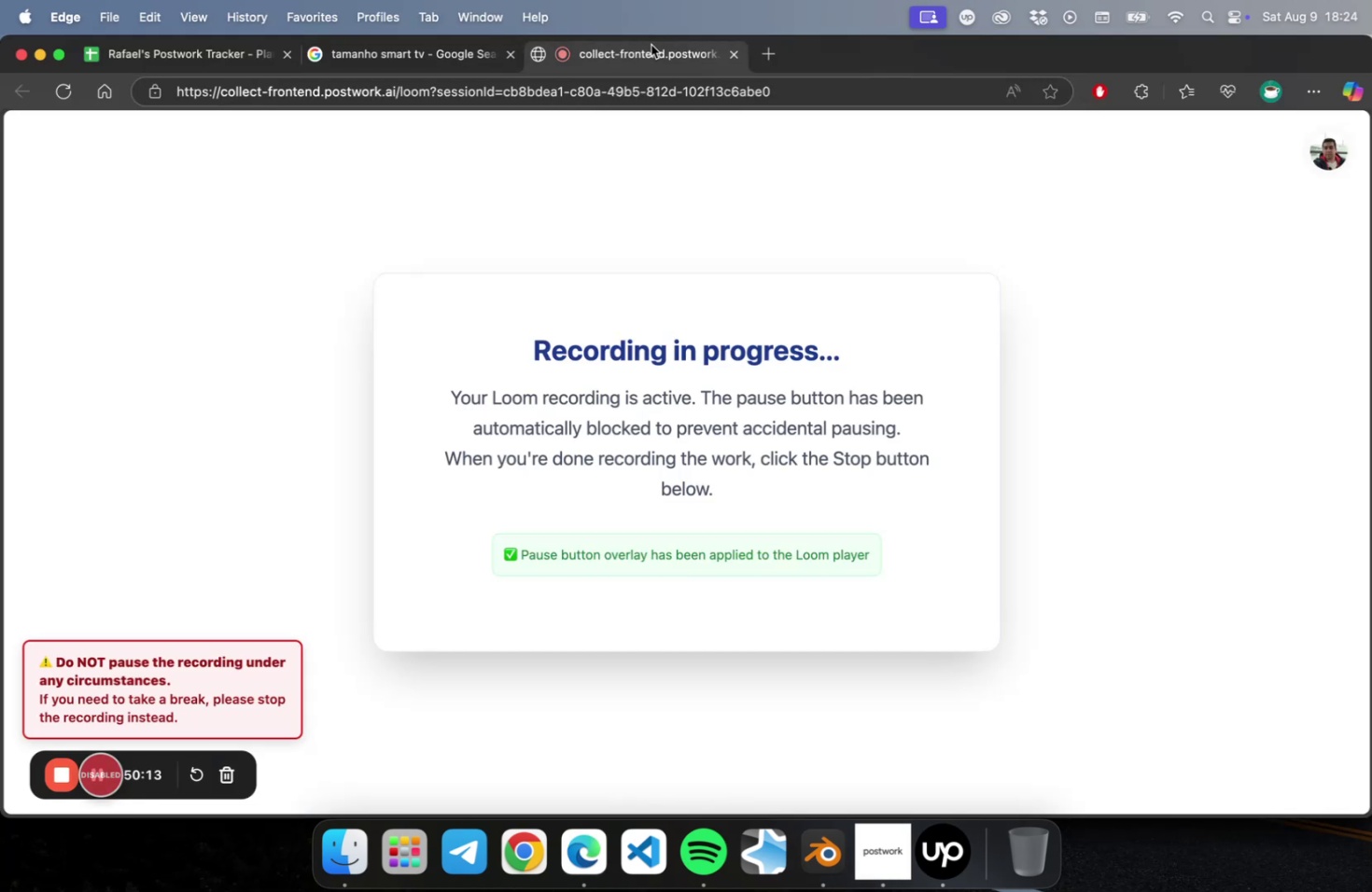 
left_click([400, 49])
 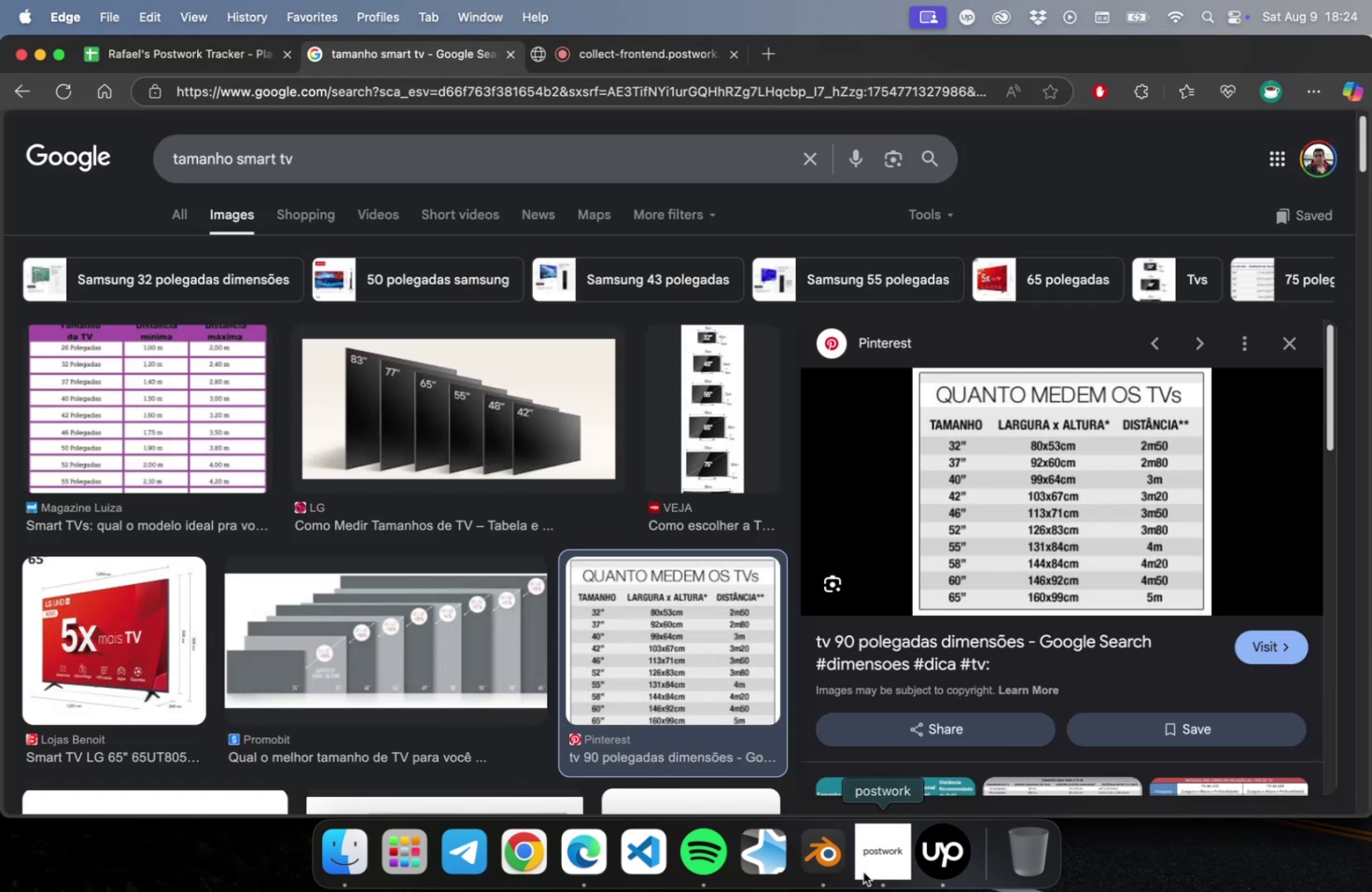 
left_click([867, 867])
 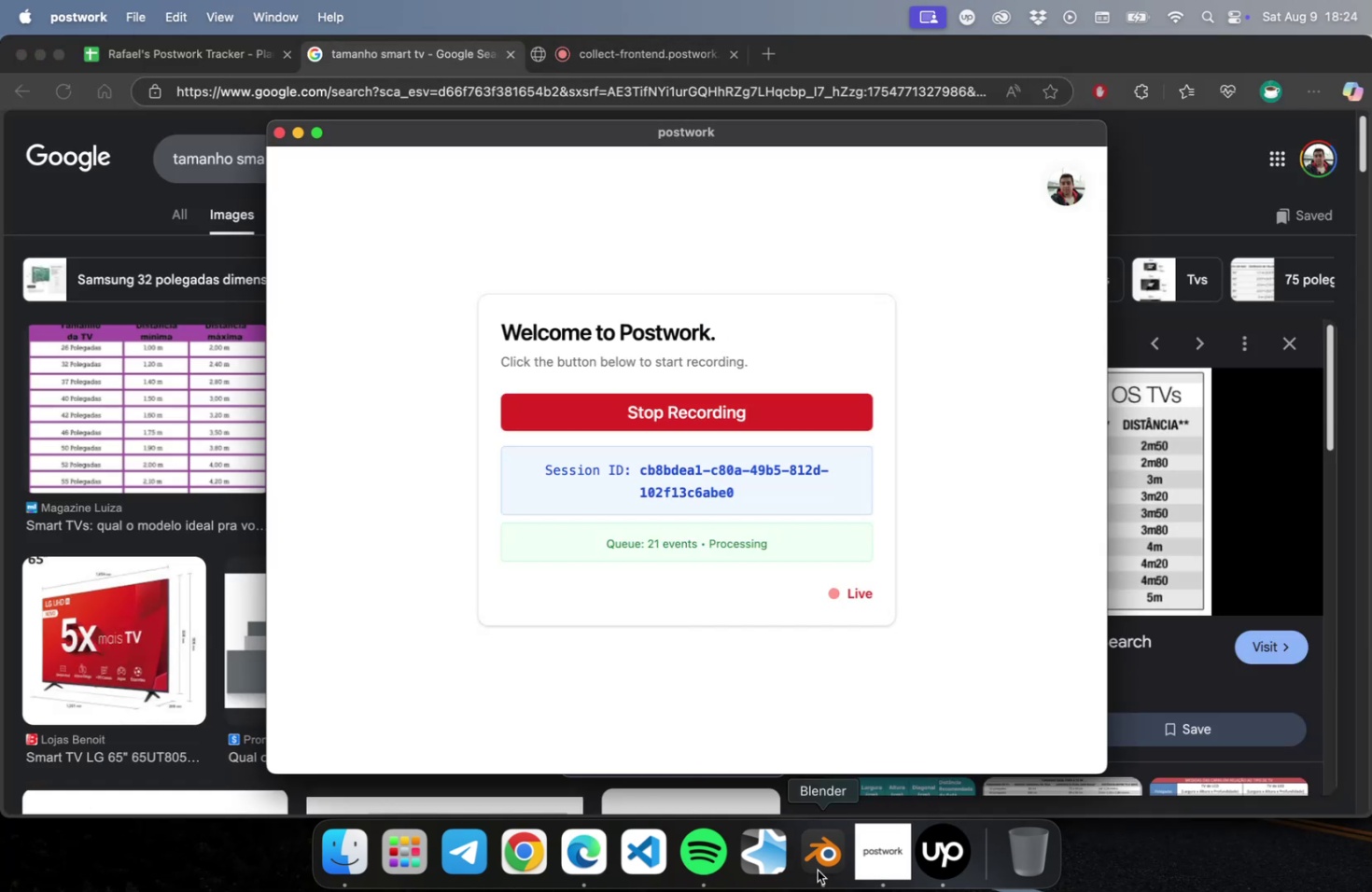 
left_click([821, 866])
 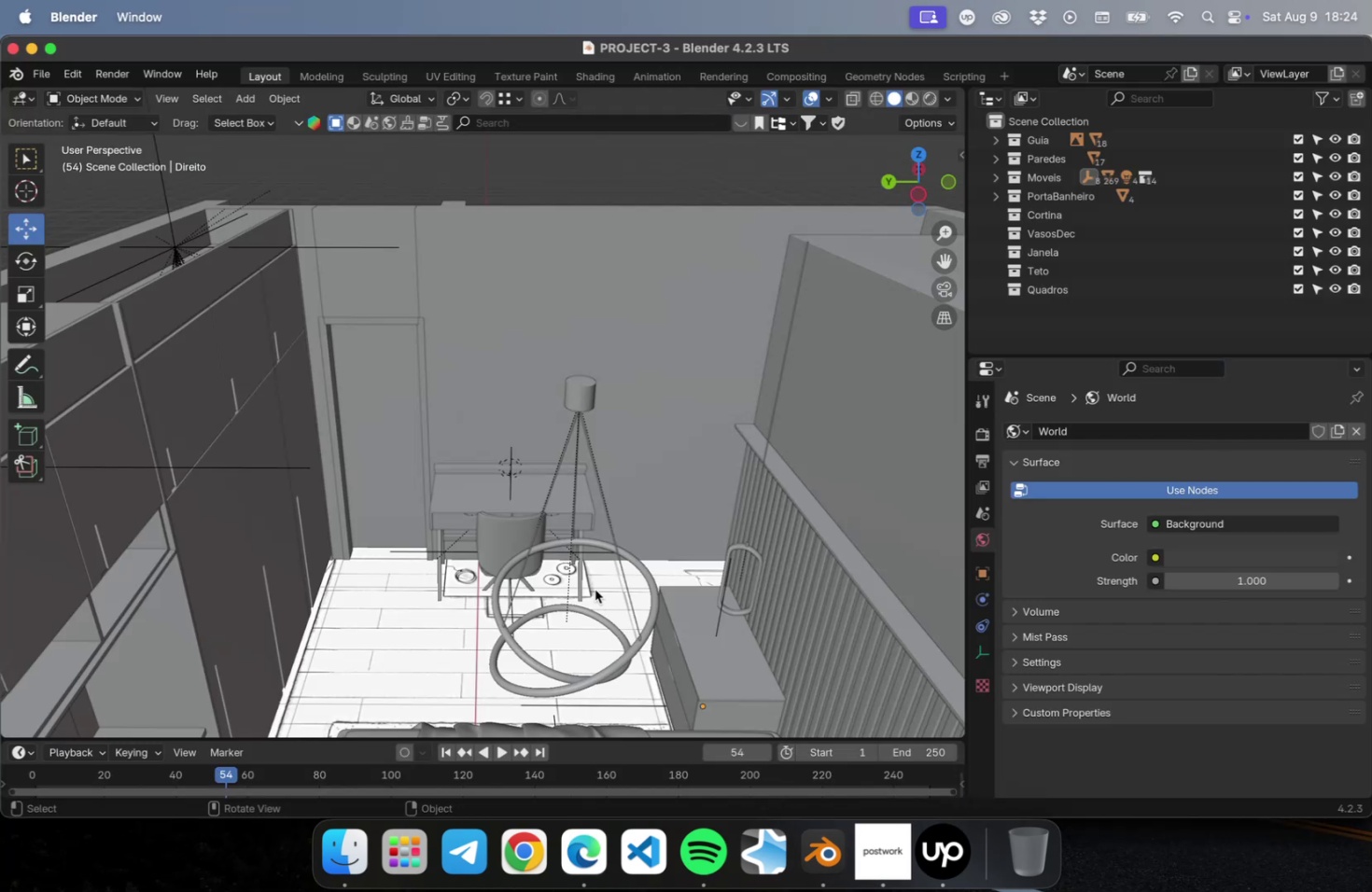 
scroll: coordinate [595, 590], scroll_direction: down, amount: 4.0
 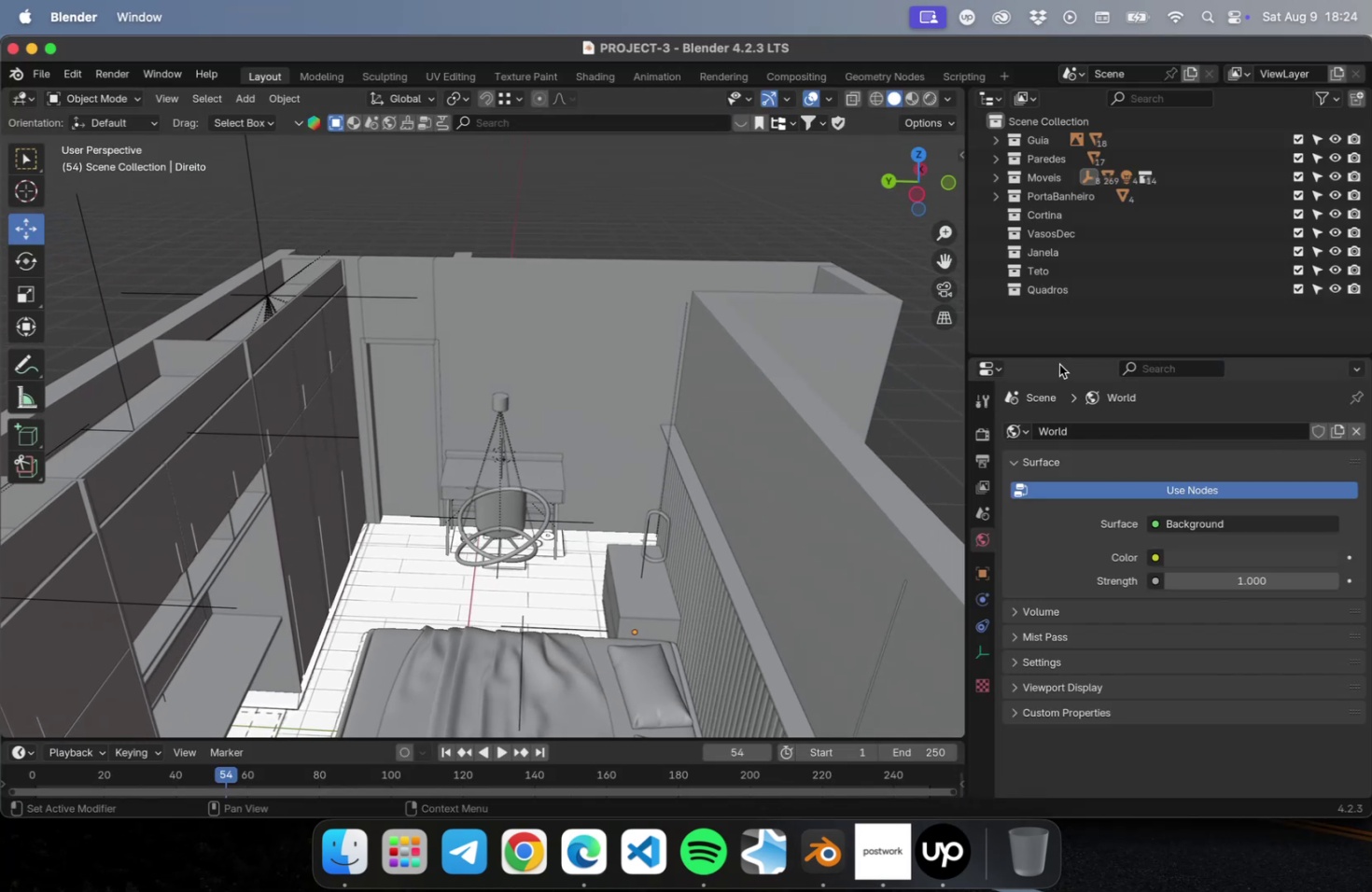 
left_click([1064, 321])
 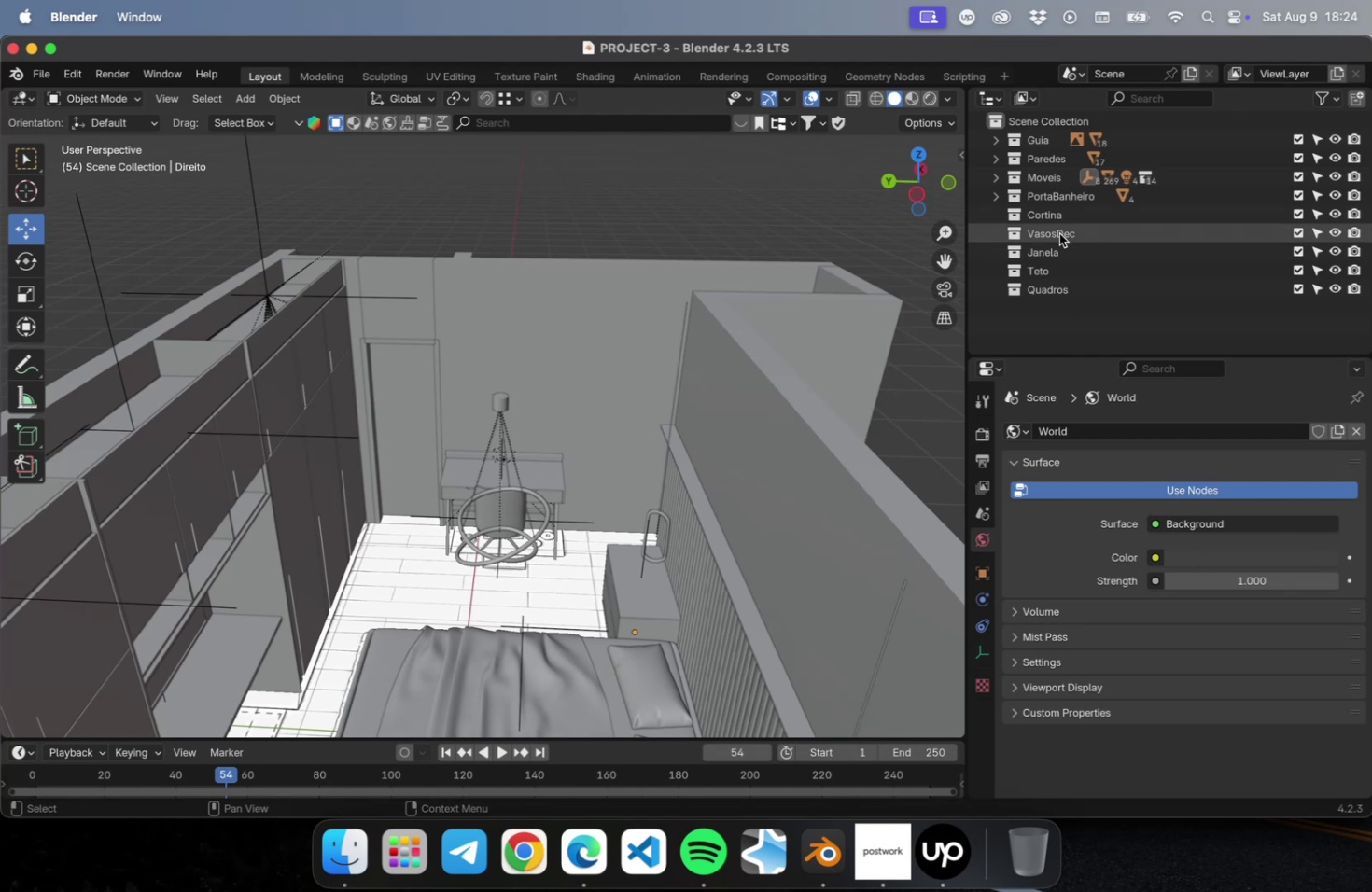 
left_click([1048, 217])
 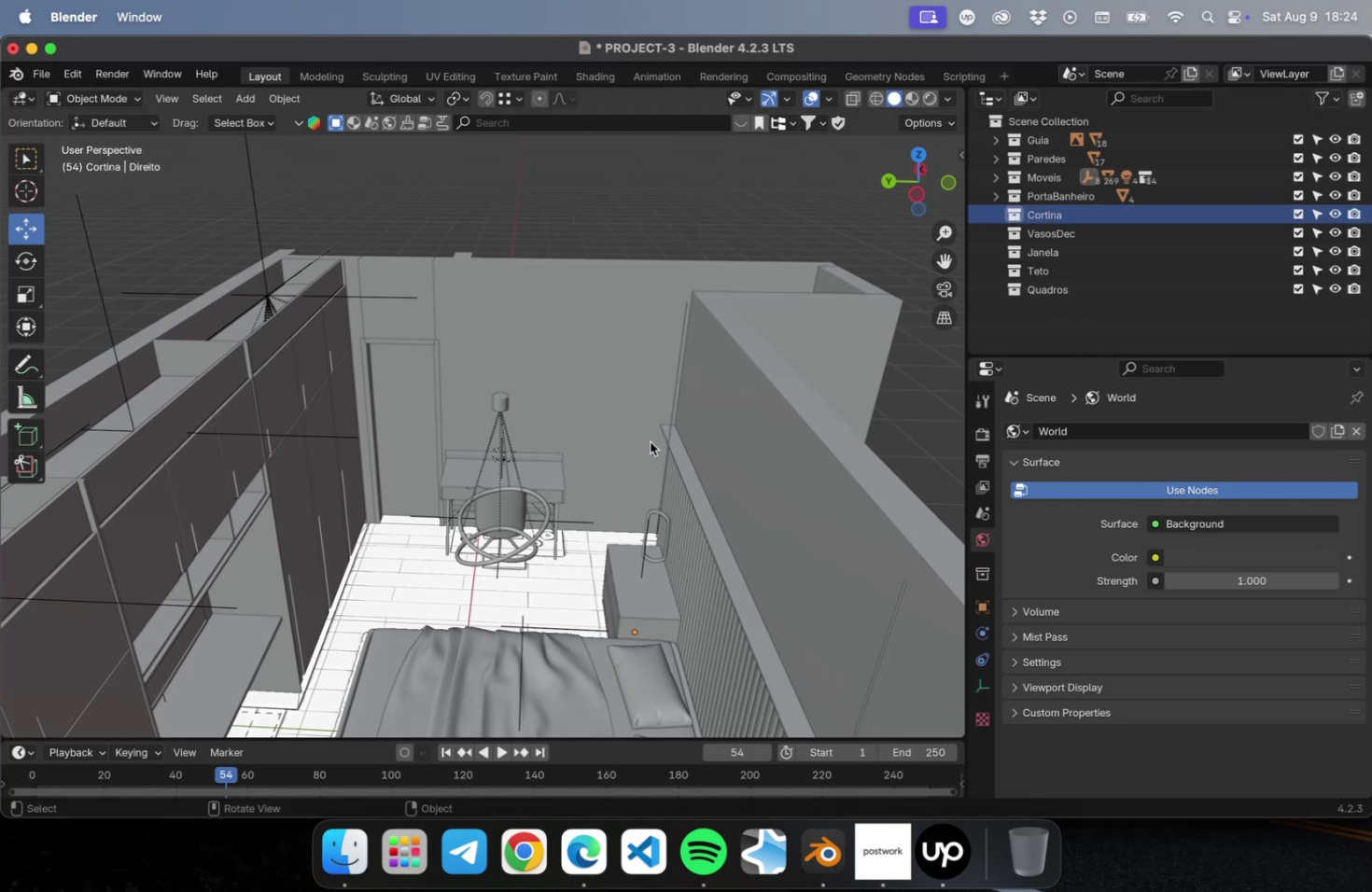 
scroll: coordinate [624, 430], scroll_direction: down, amount: 9.0
 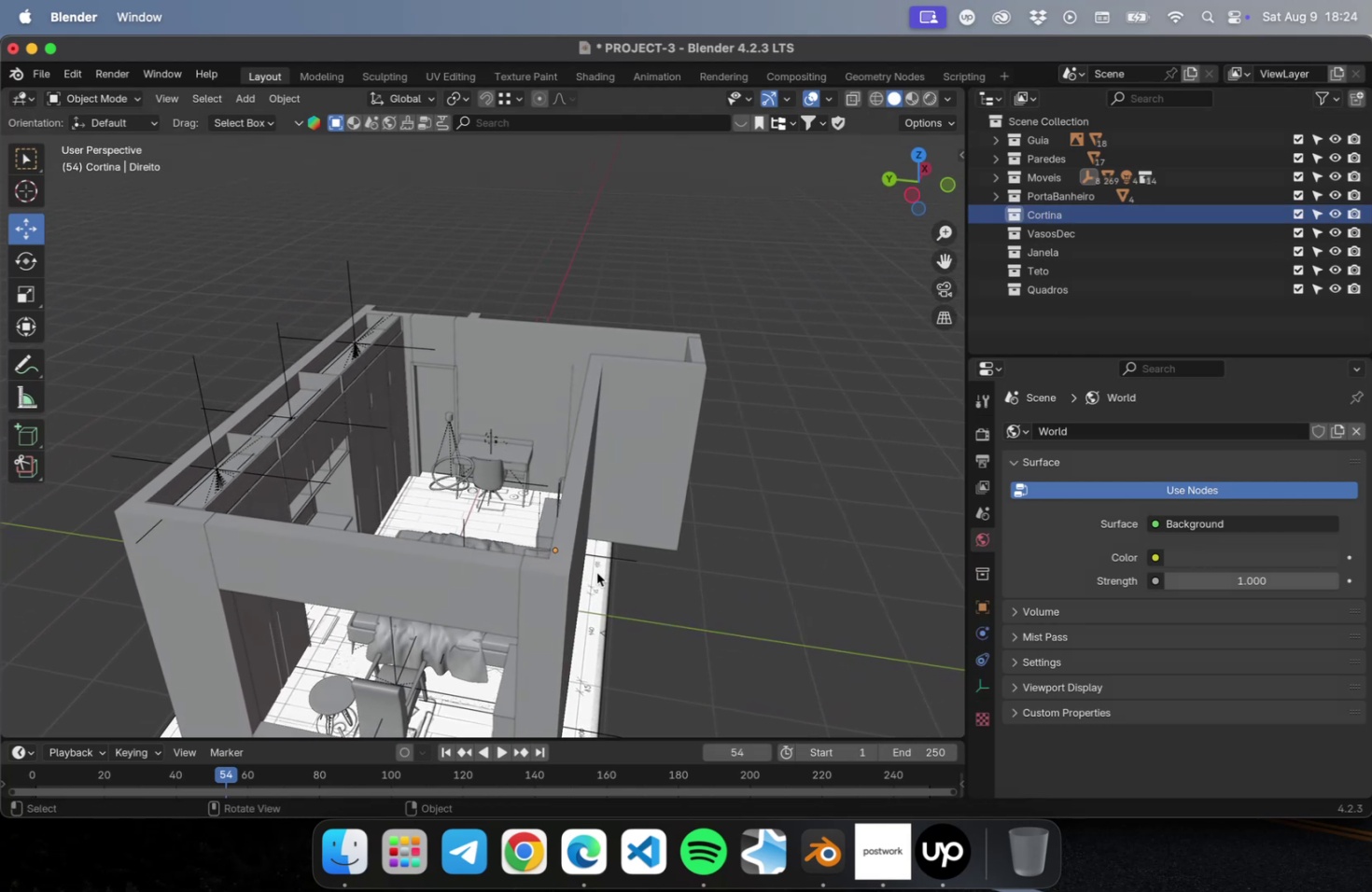 
wait(6.35)
 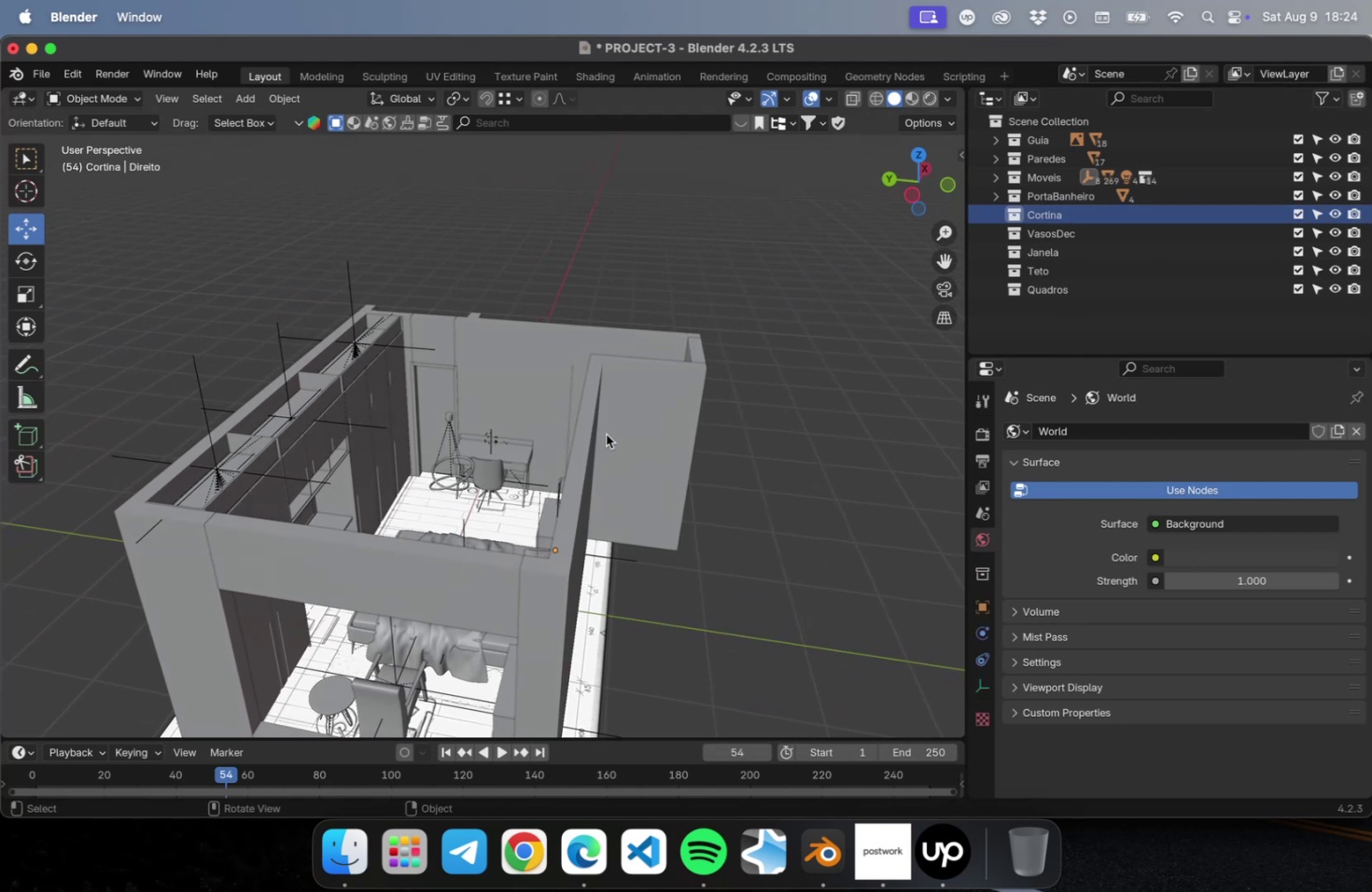 
scroll: coordinate [427, 279], scroll_direction: up, amount: 5.0
 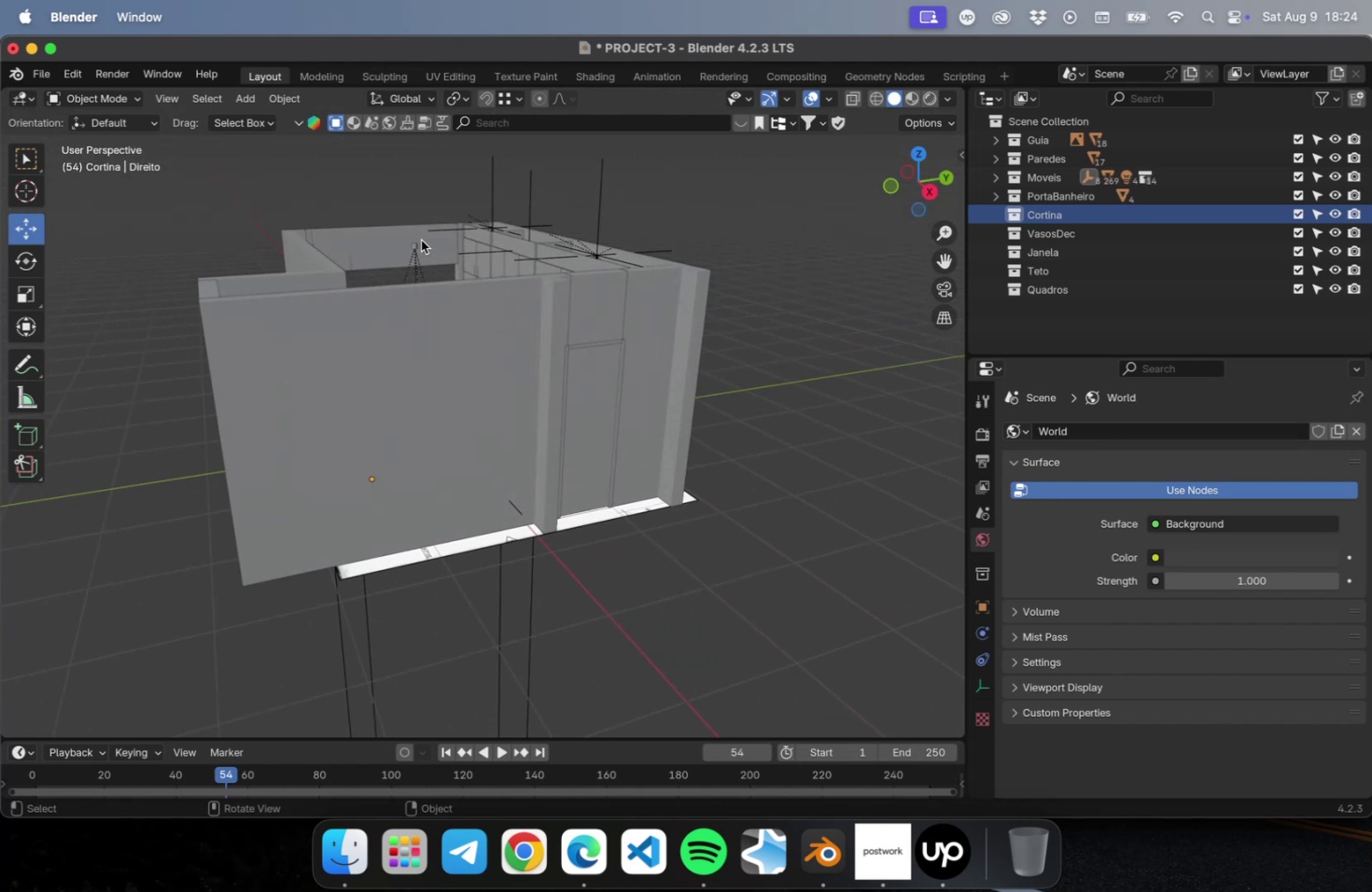 
left_click([421, 238])
 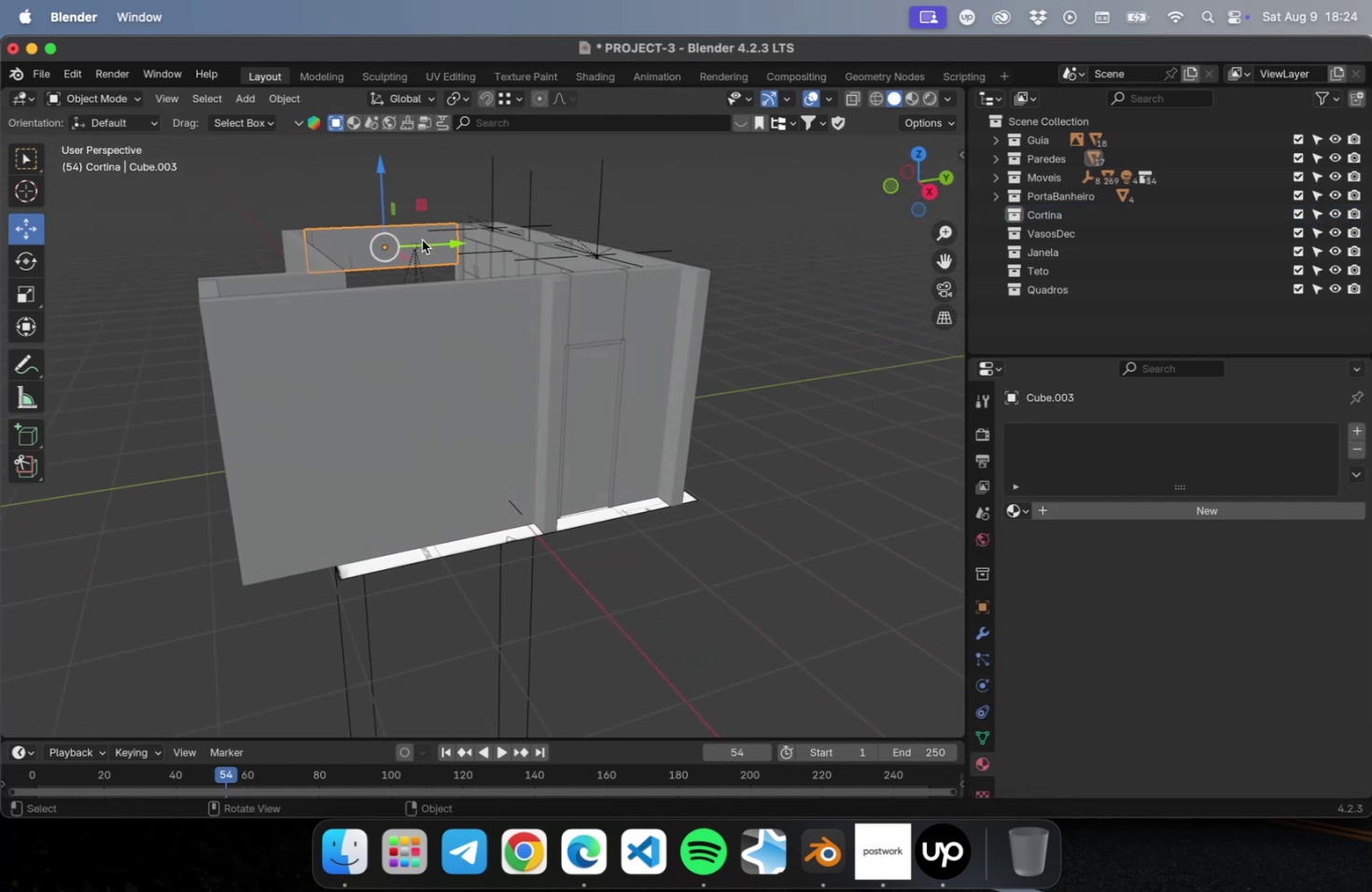 
key(NumLock)
 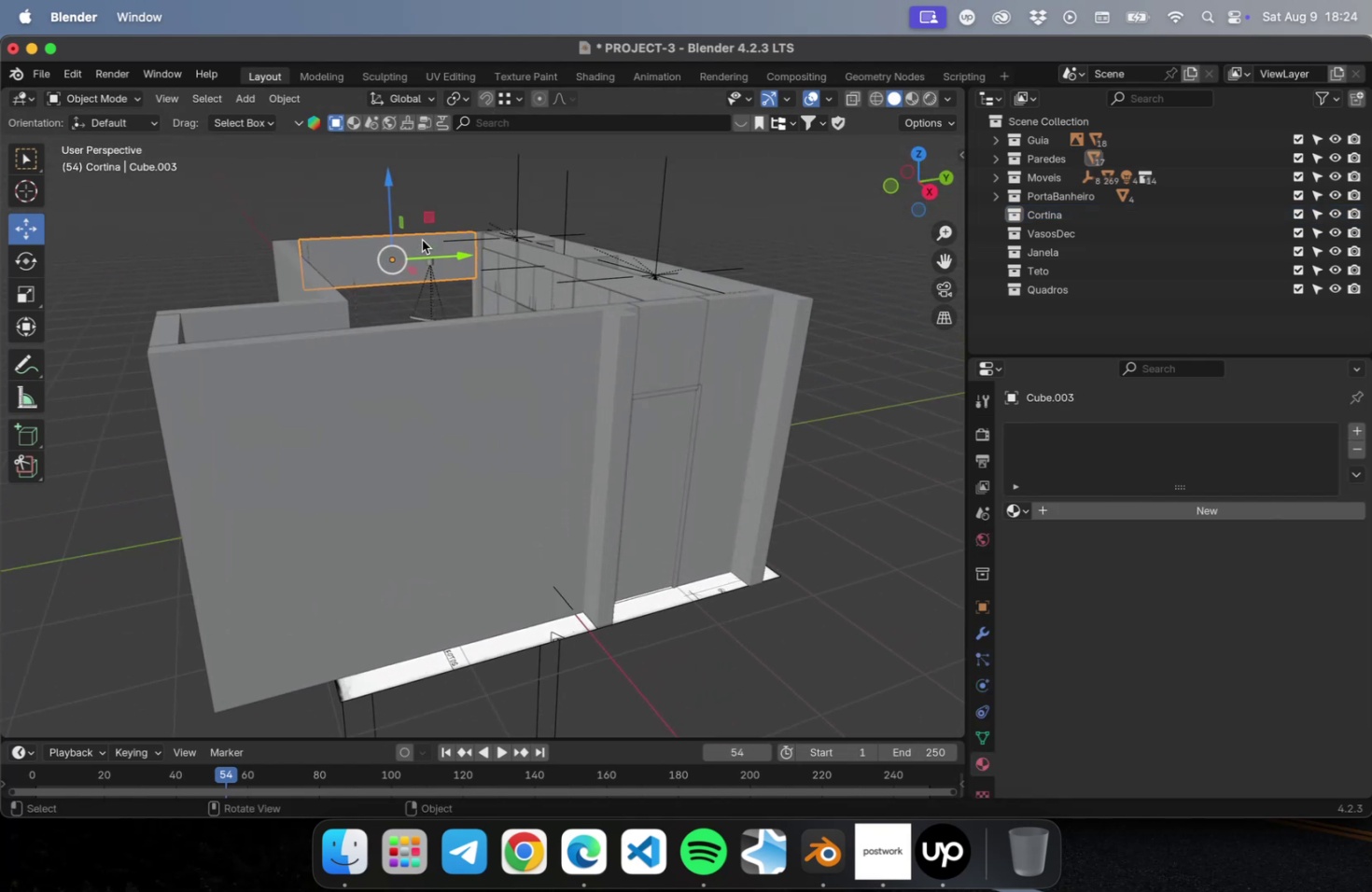 
key(NumpadDecimal)
 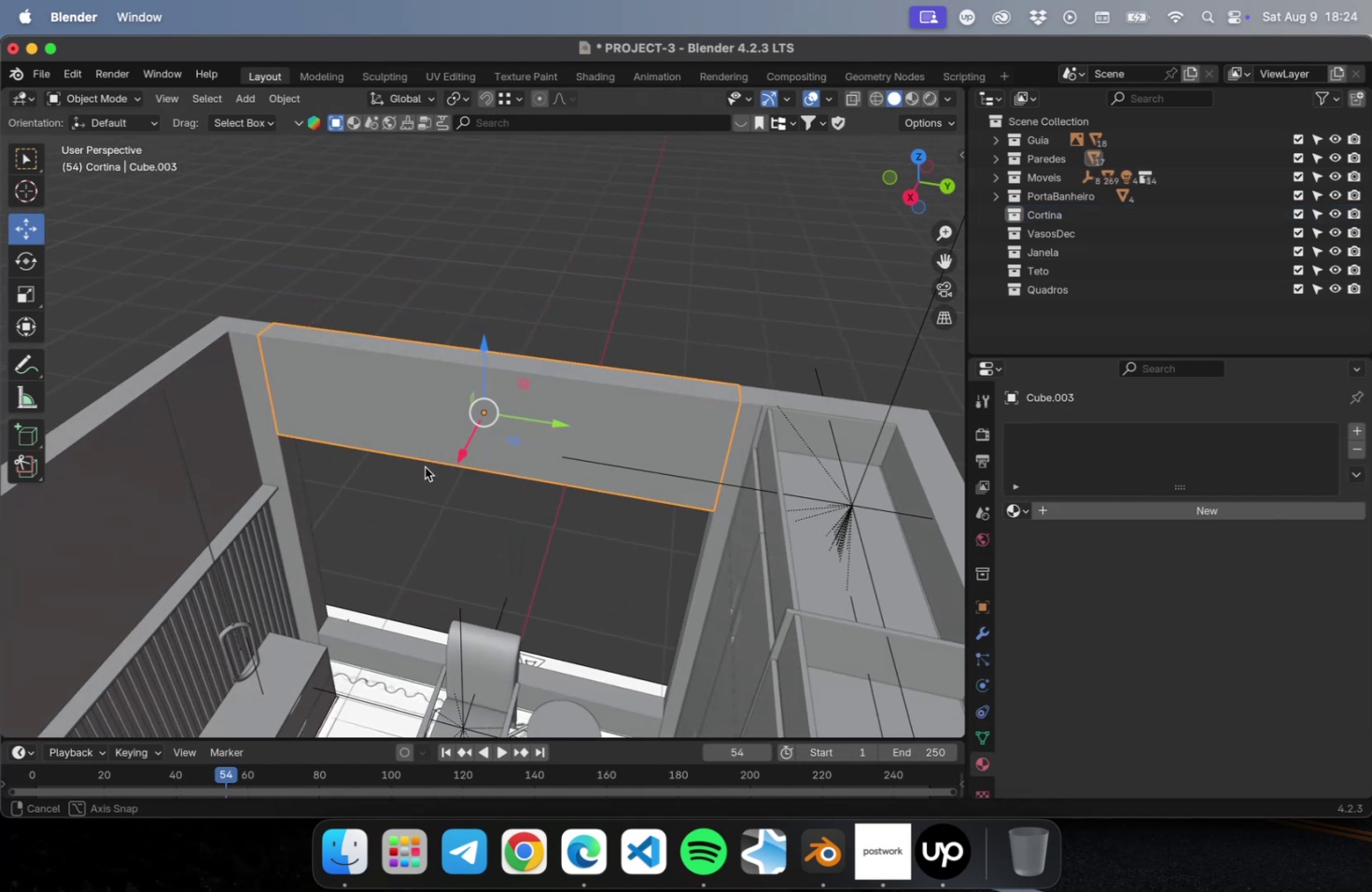 
hold_key(key=ShiftLeft, duration=0.85)
left_click([738, 430])
 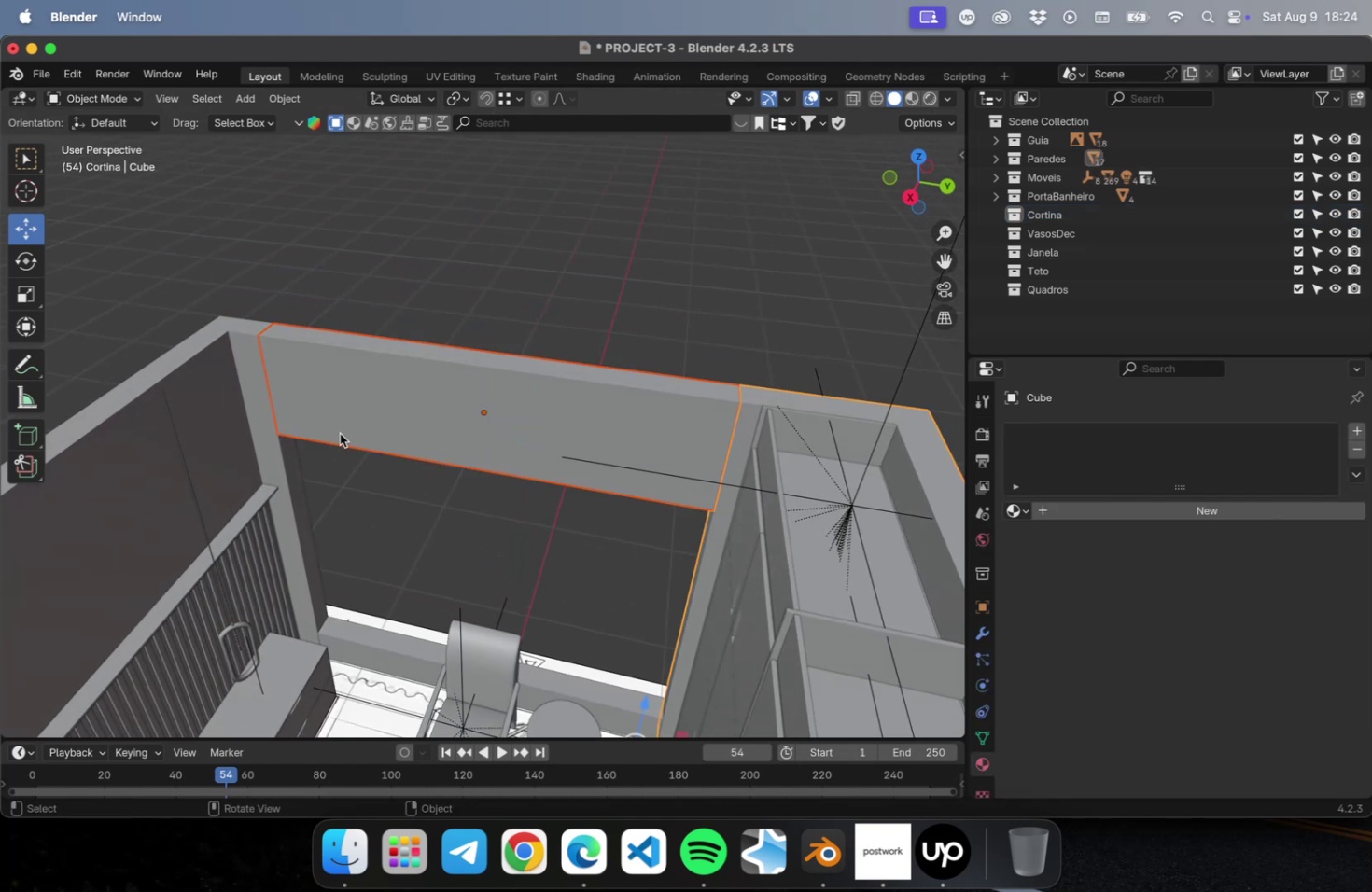 
hold_key(key=ShiftLeft, duration=0.94)
left_click([270, 410])
 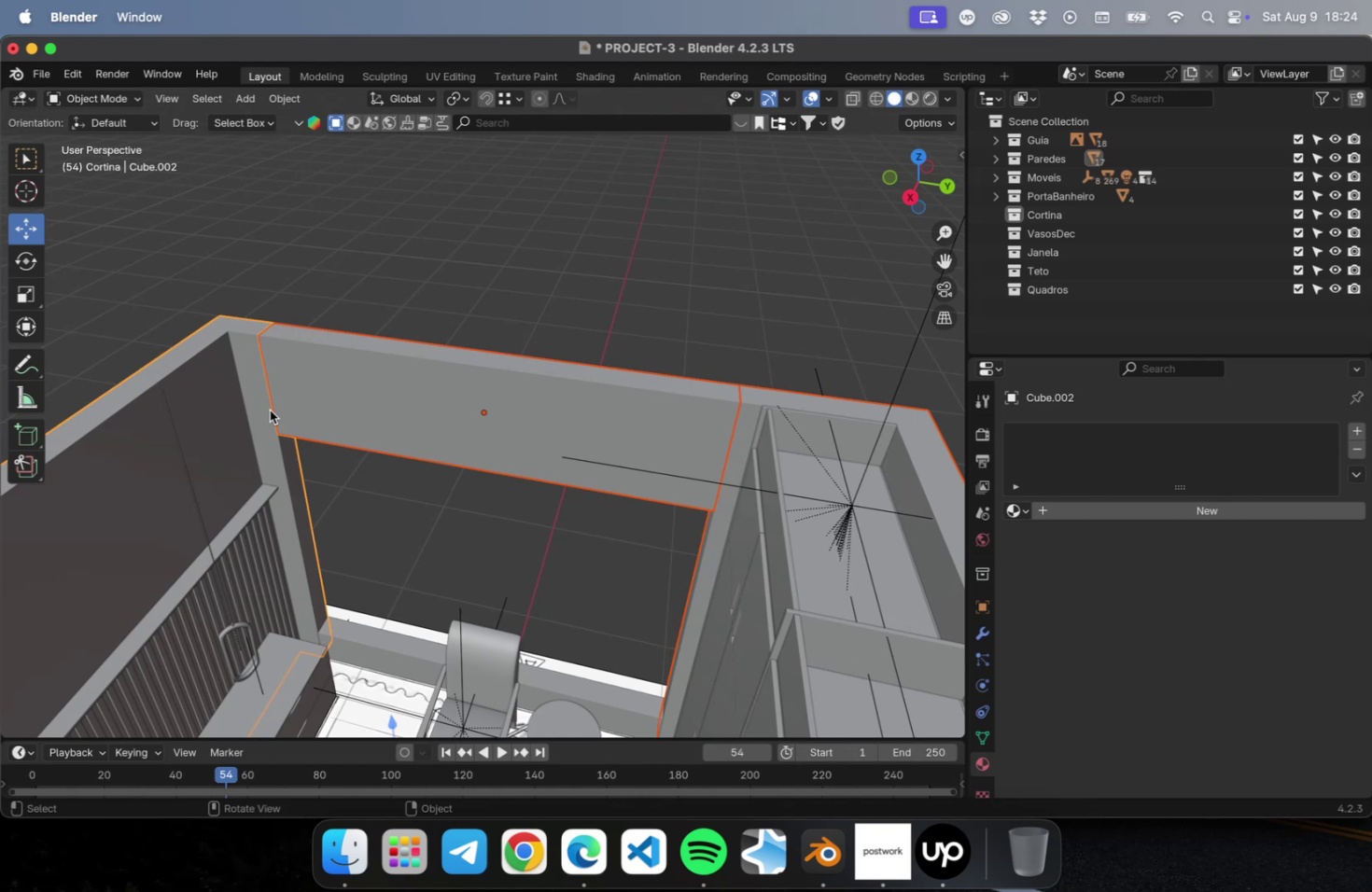 
key(NumLock)
 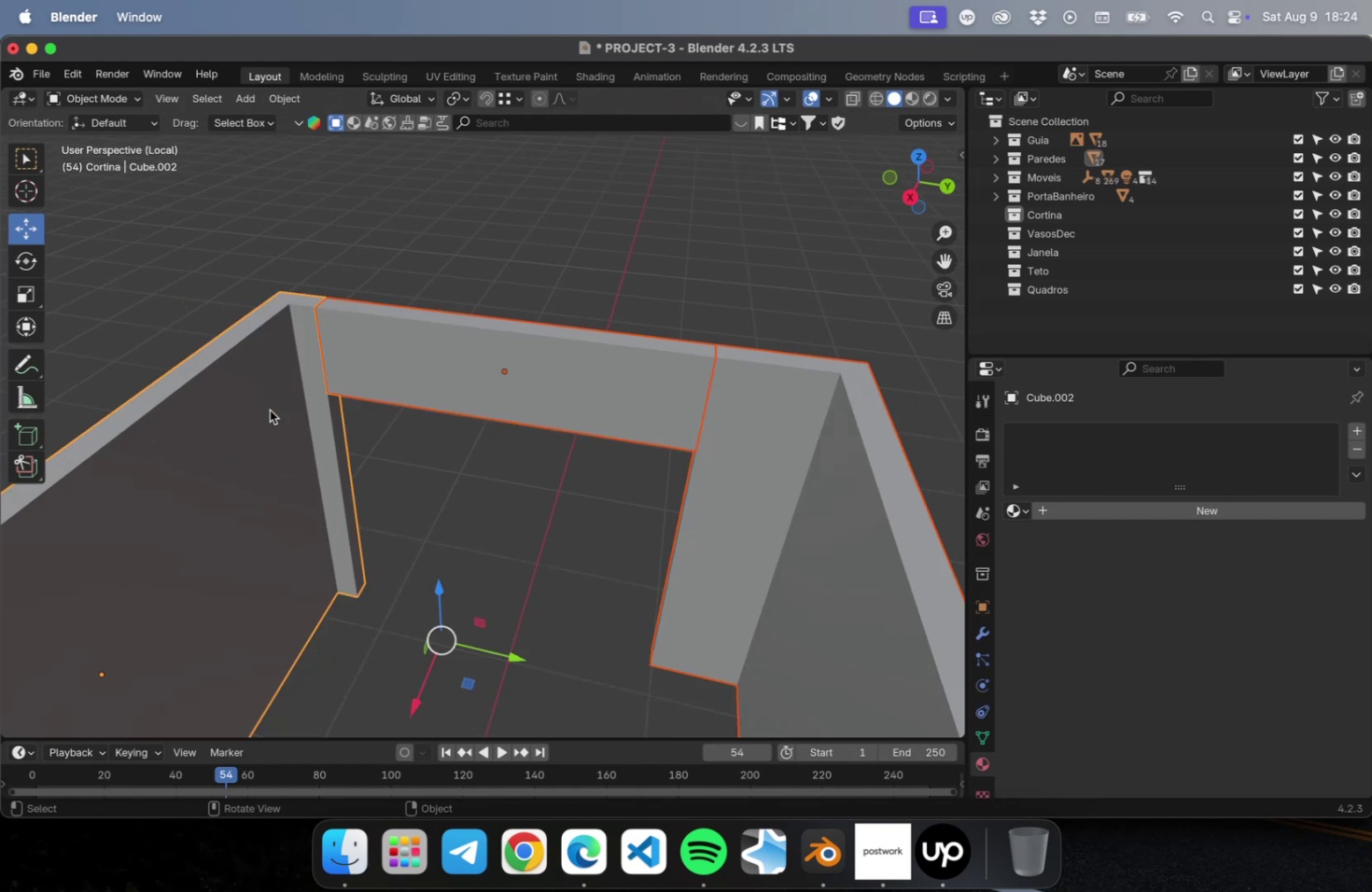 
key(NumpadDivide)
 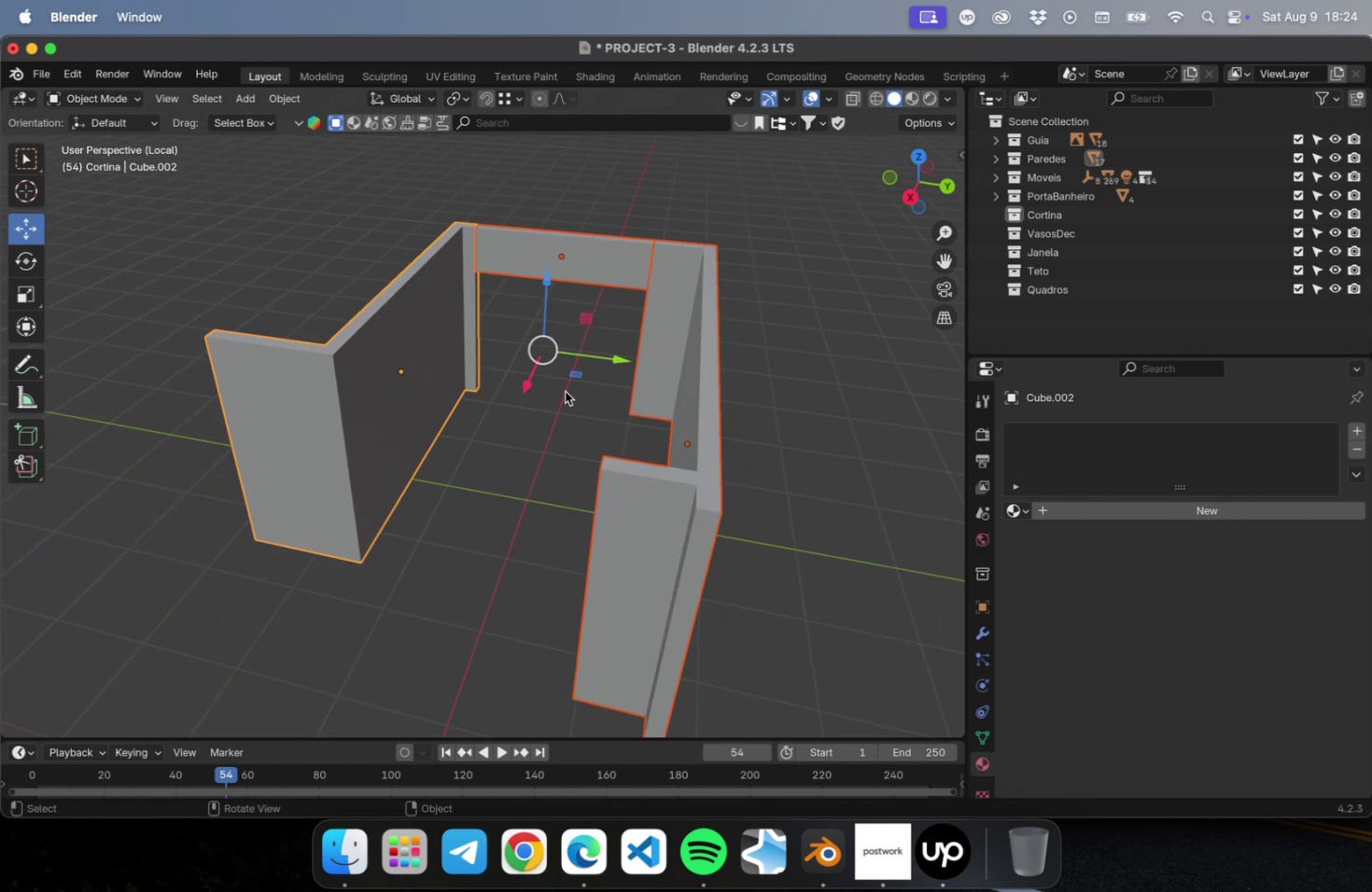 
scroll: coordinate [604, 303], scroll_direction: up, amount: 14.0
 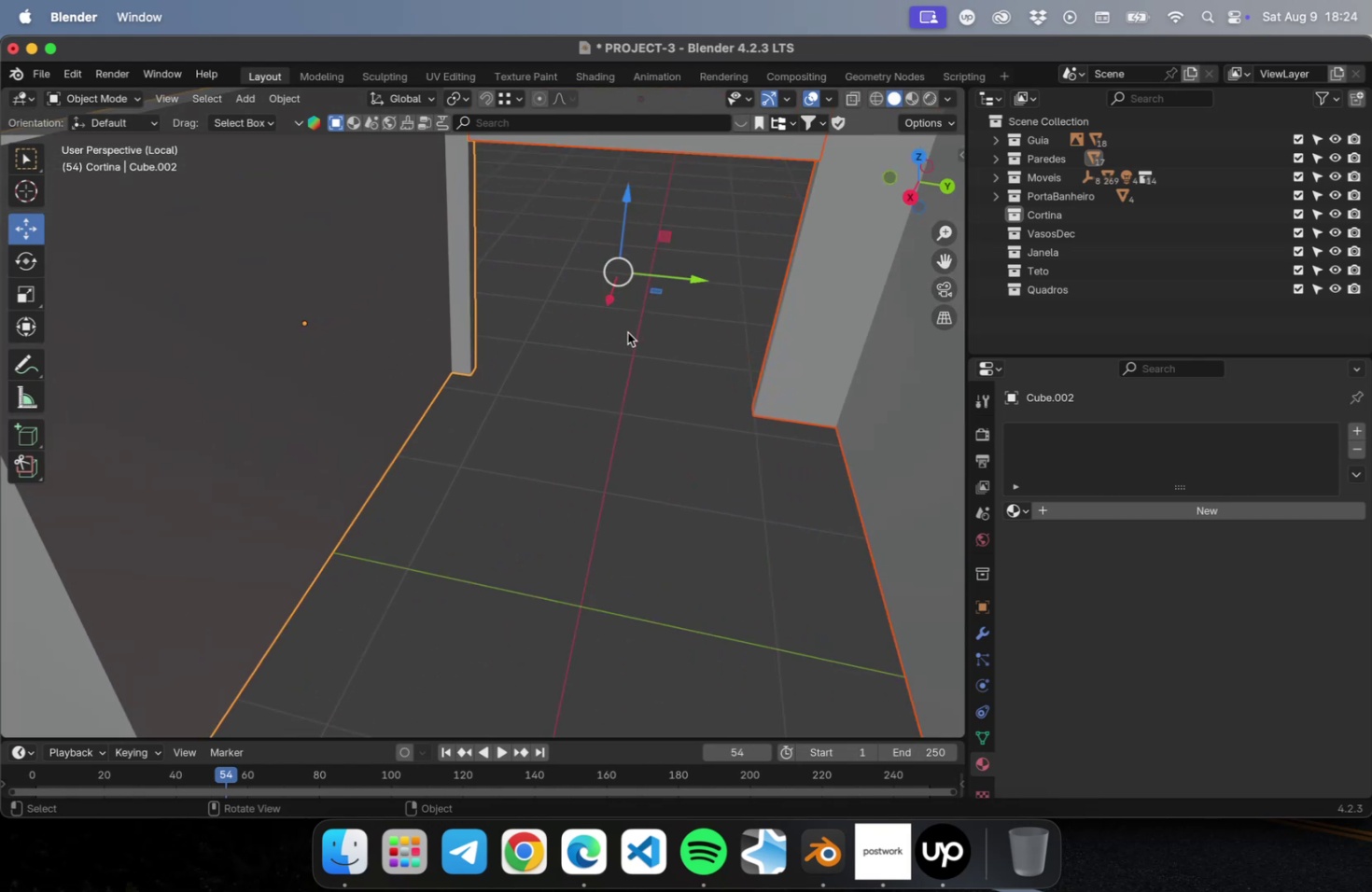 
left_click([627, 332])
 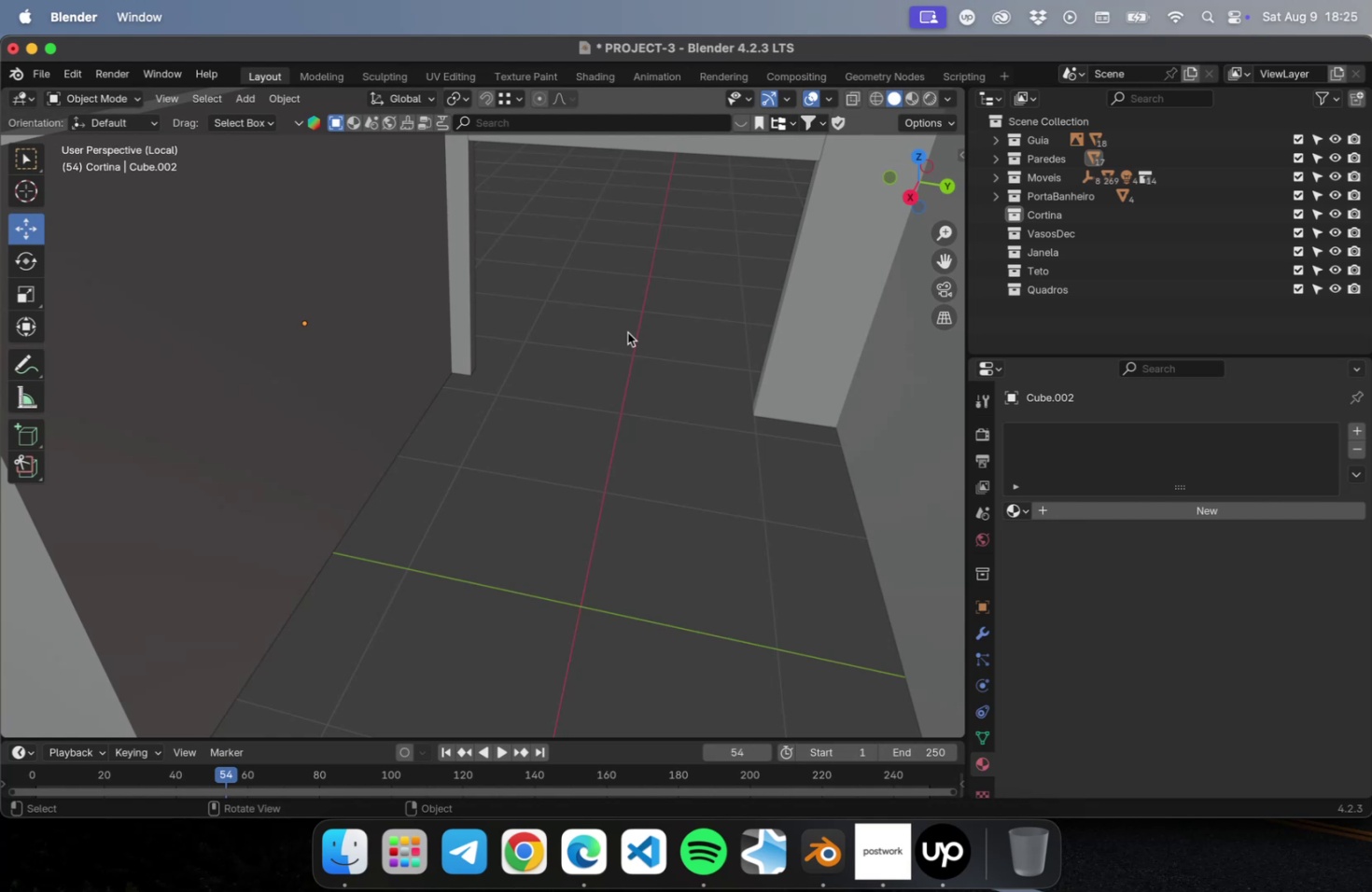 
wait(31.74)
 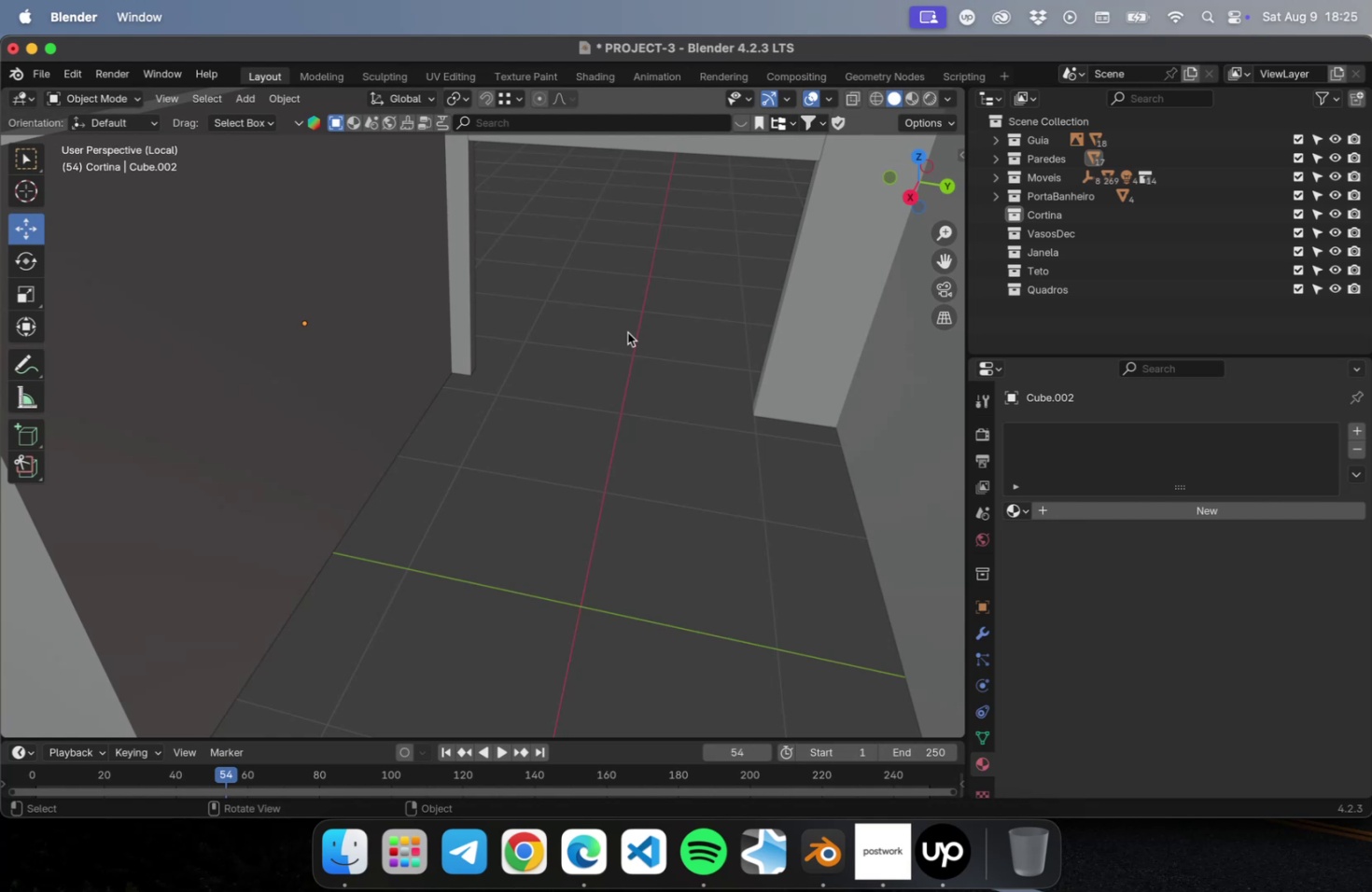 
key(Shift+ShiftLeft)
 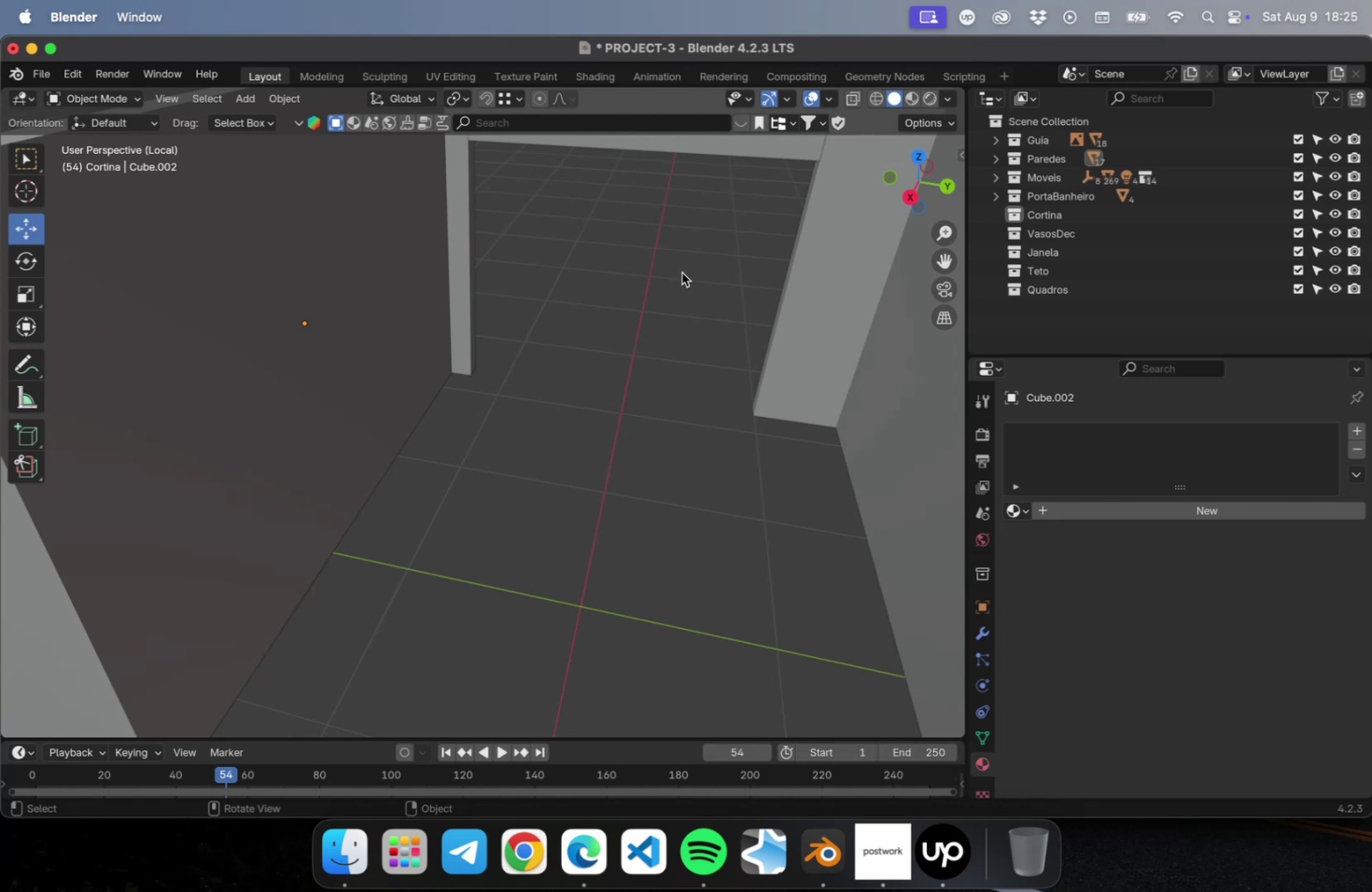 
hold_key(key=ShiftLeft, duration=0.57)
 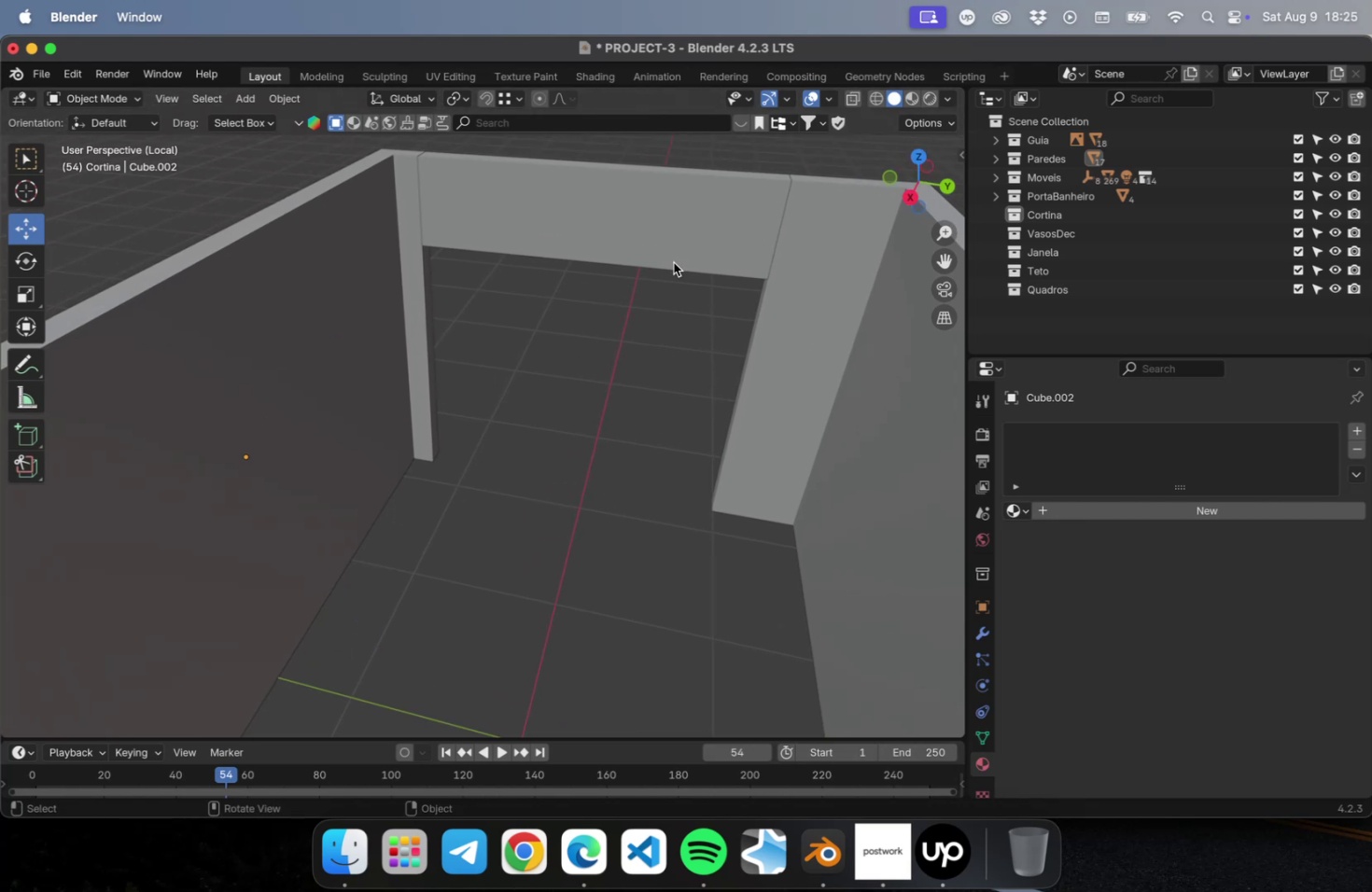 
left_click([673, 262])
 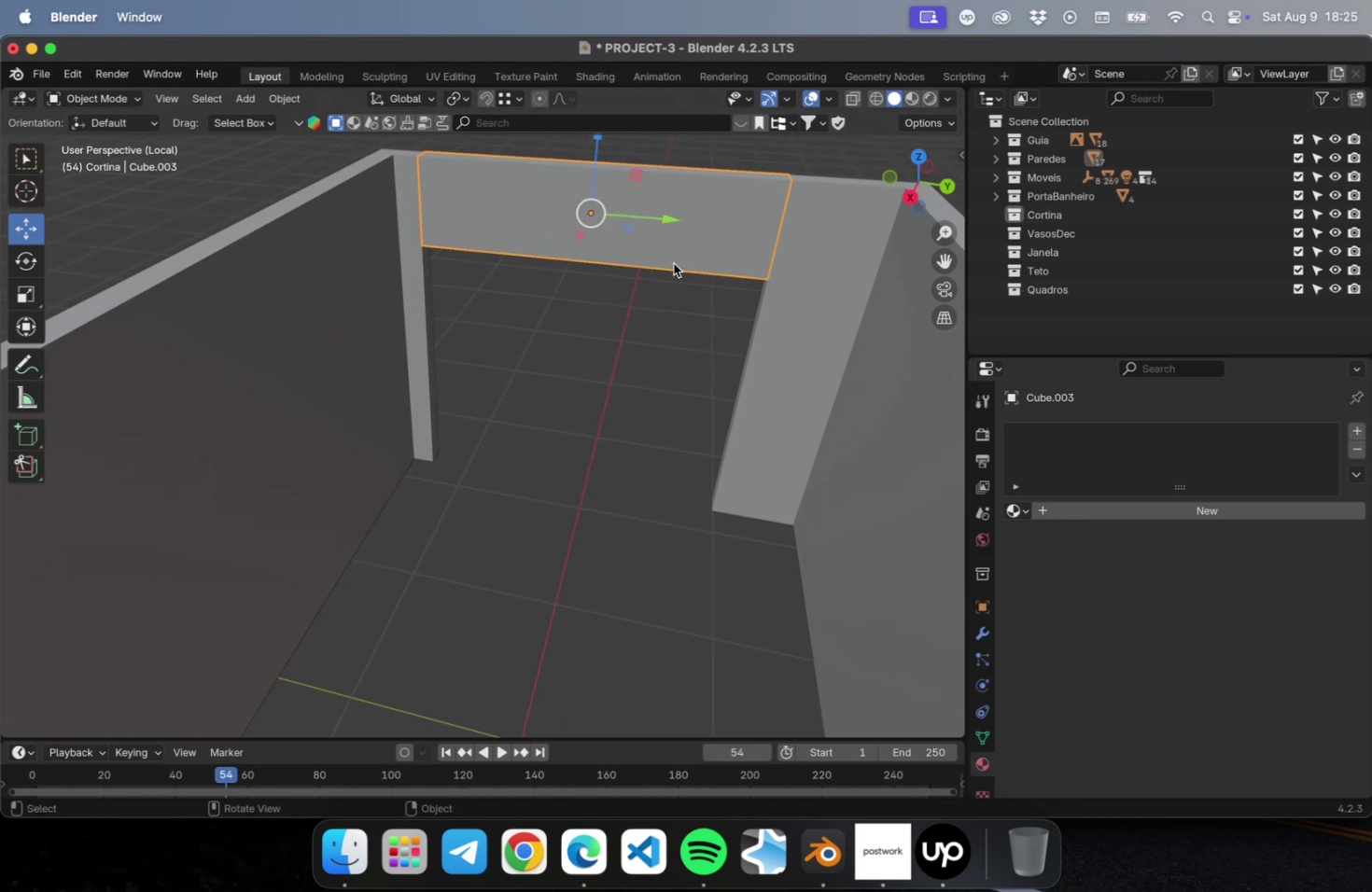 
key(NumLock)
 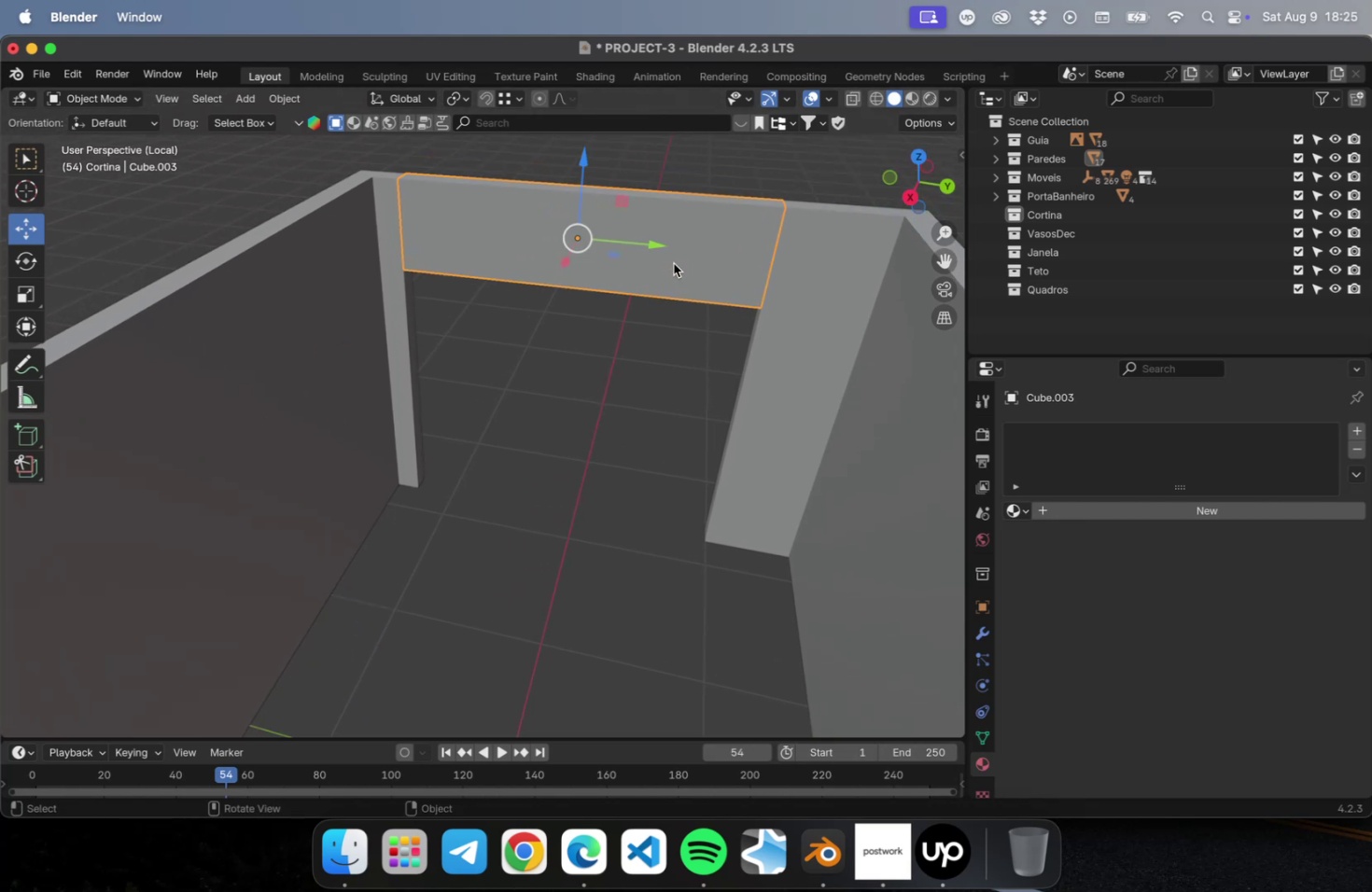 
key(NumpadDecimal)
 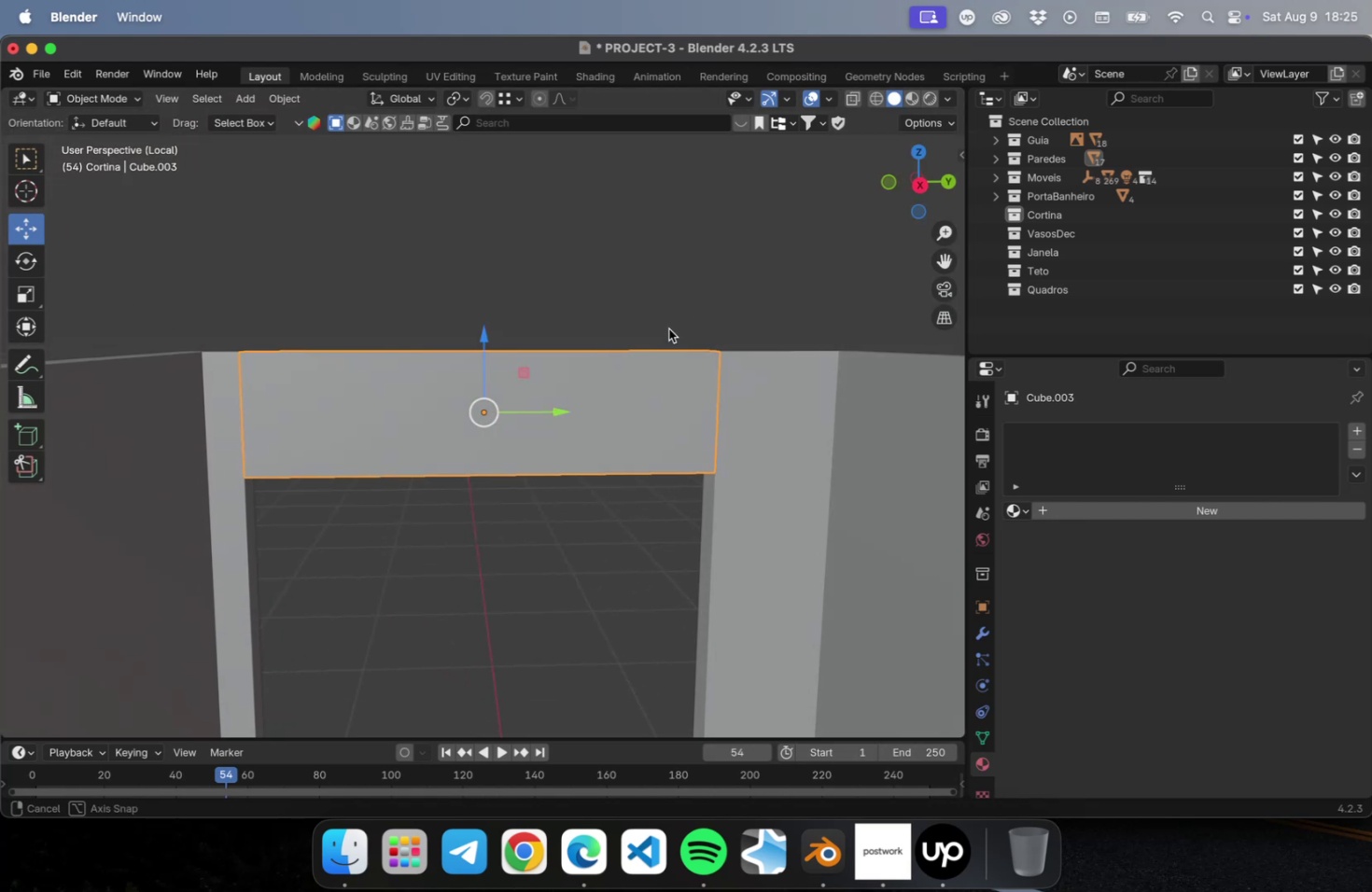 
key(Meta+S)
 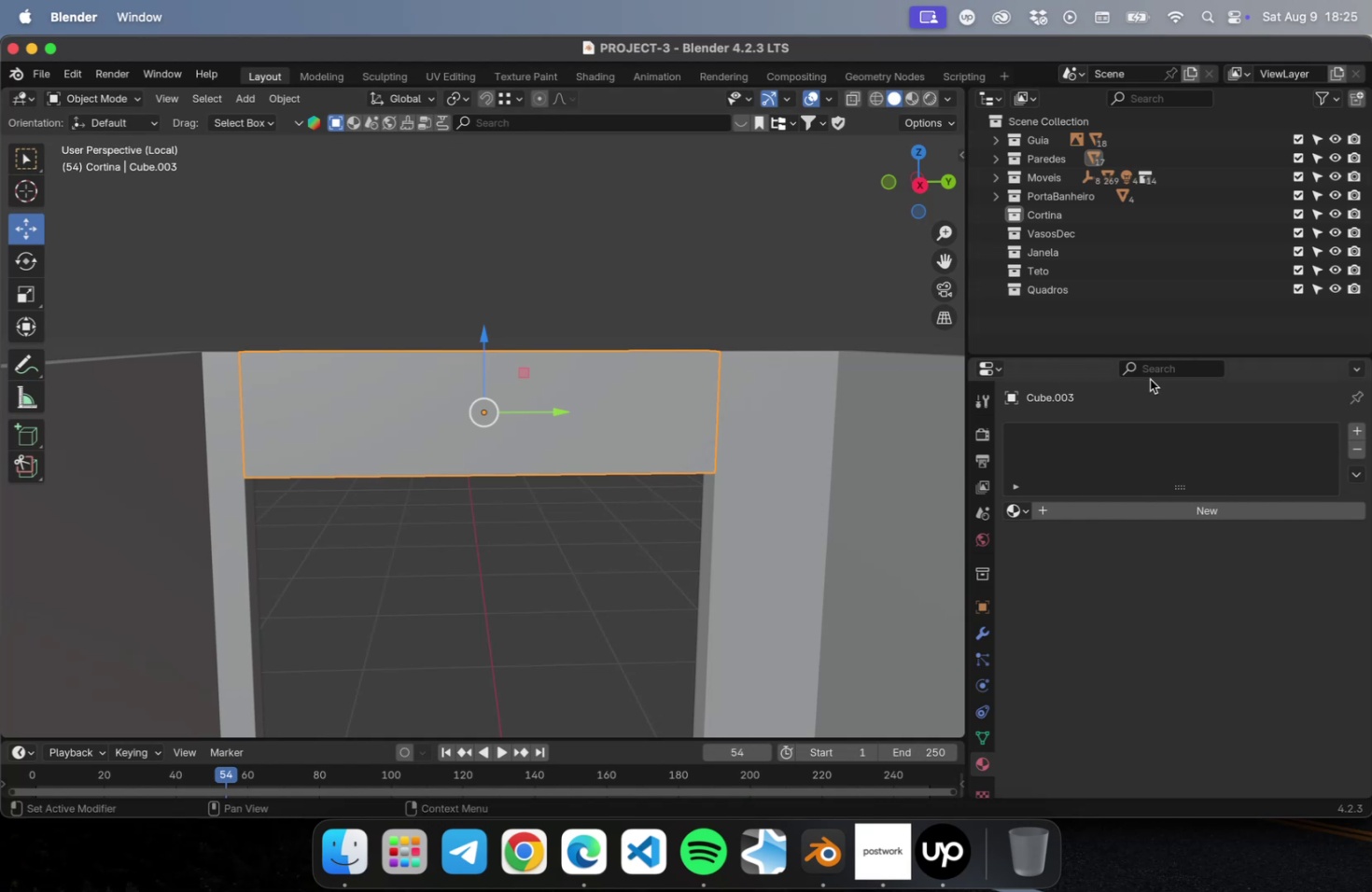 
wait(12.36)
 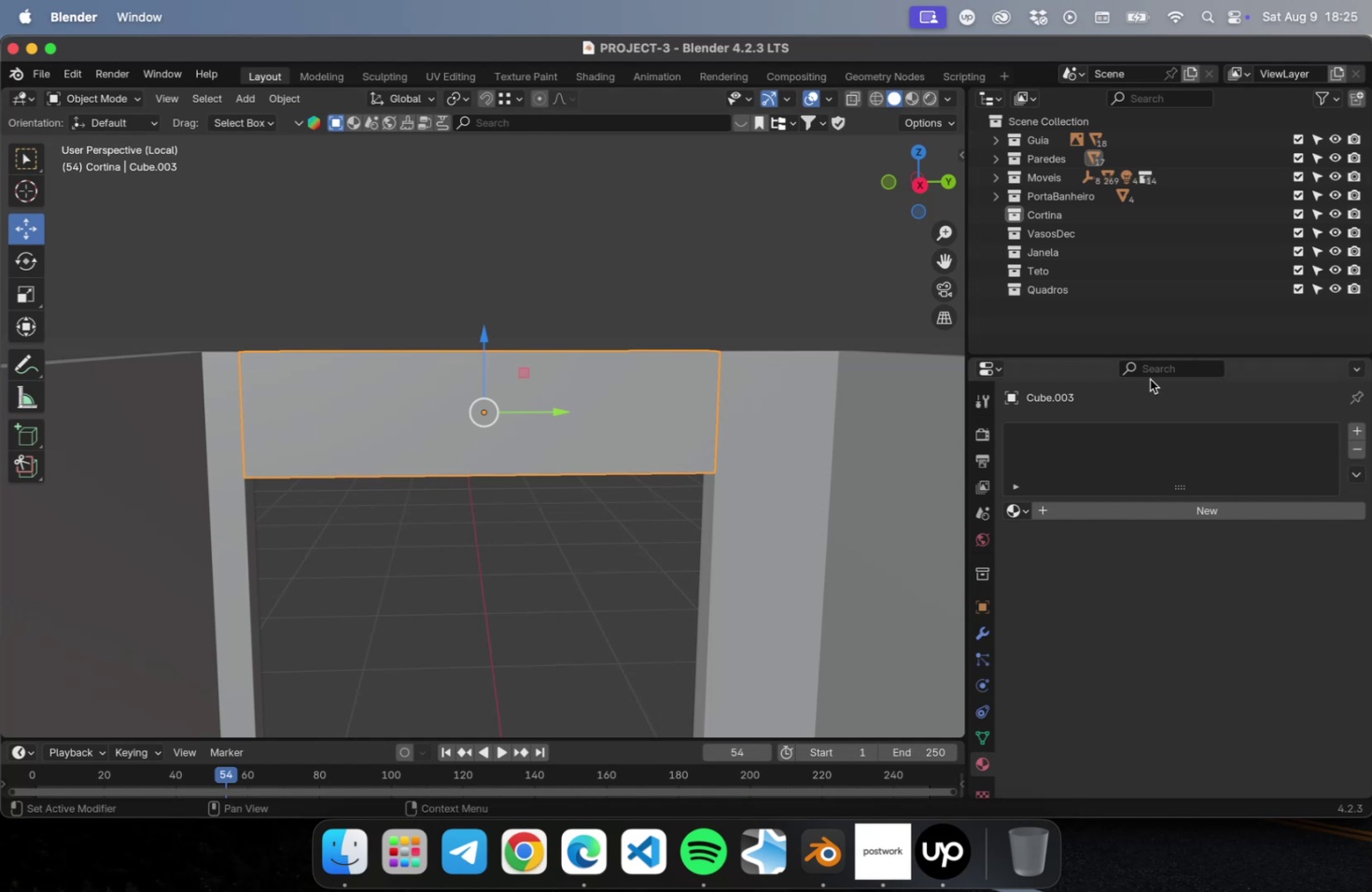 
scroll: coordinate [640, 513], scroll_direction: up, amount: 9.0
 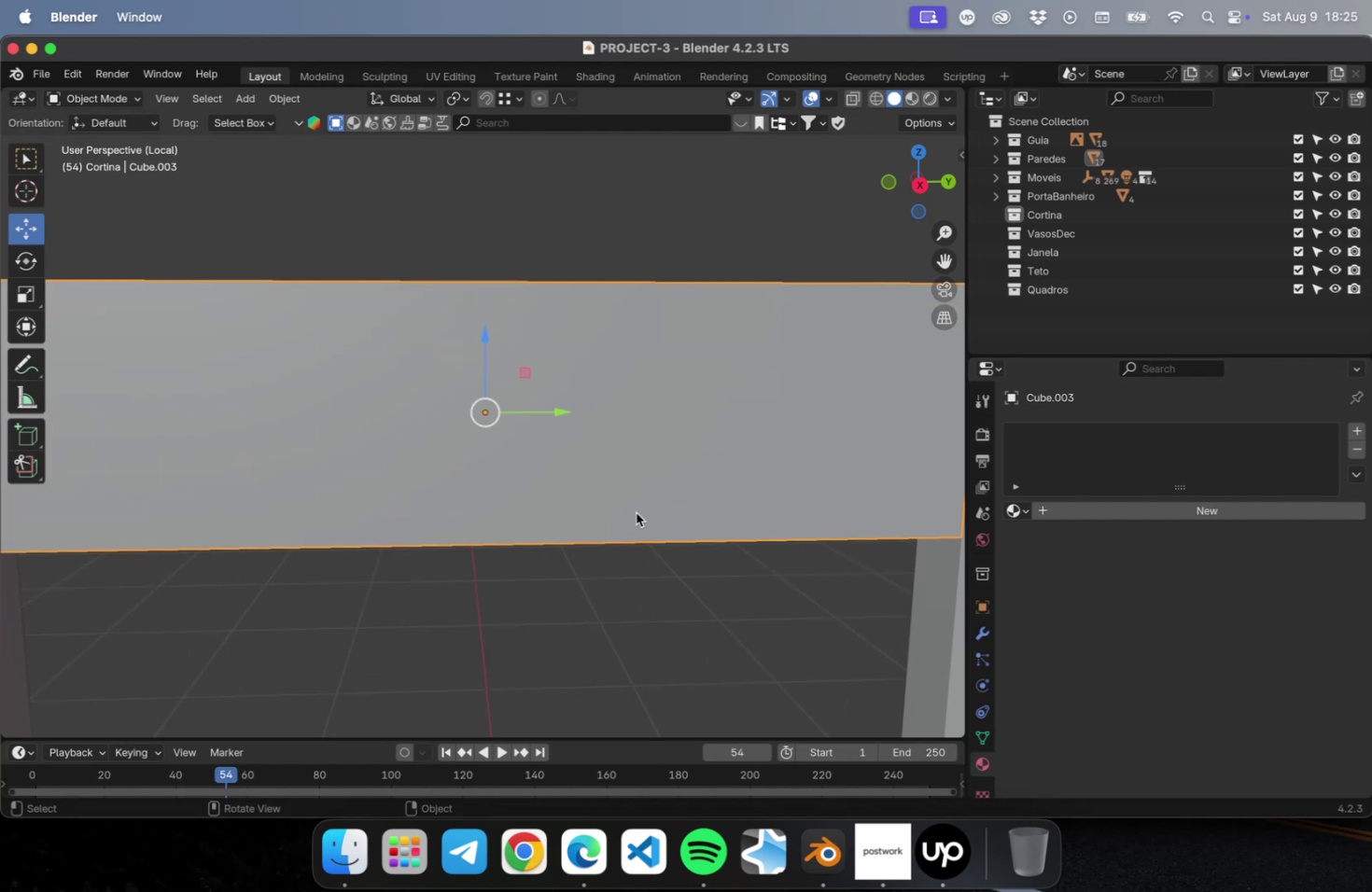 
scroll: coordinate [608, 579], scroll_direction: down, amount: 2.0
 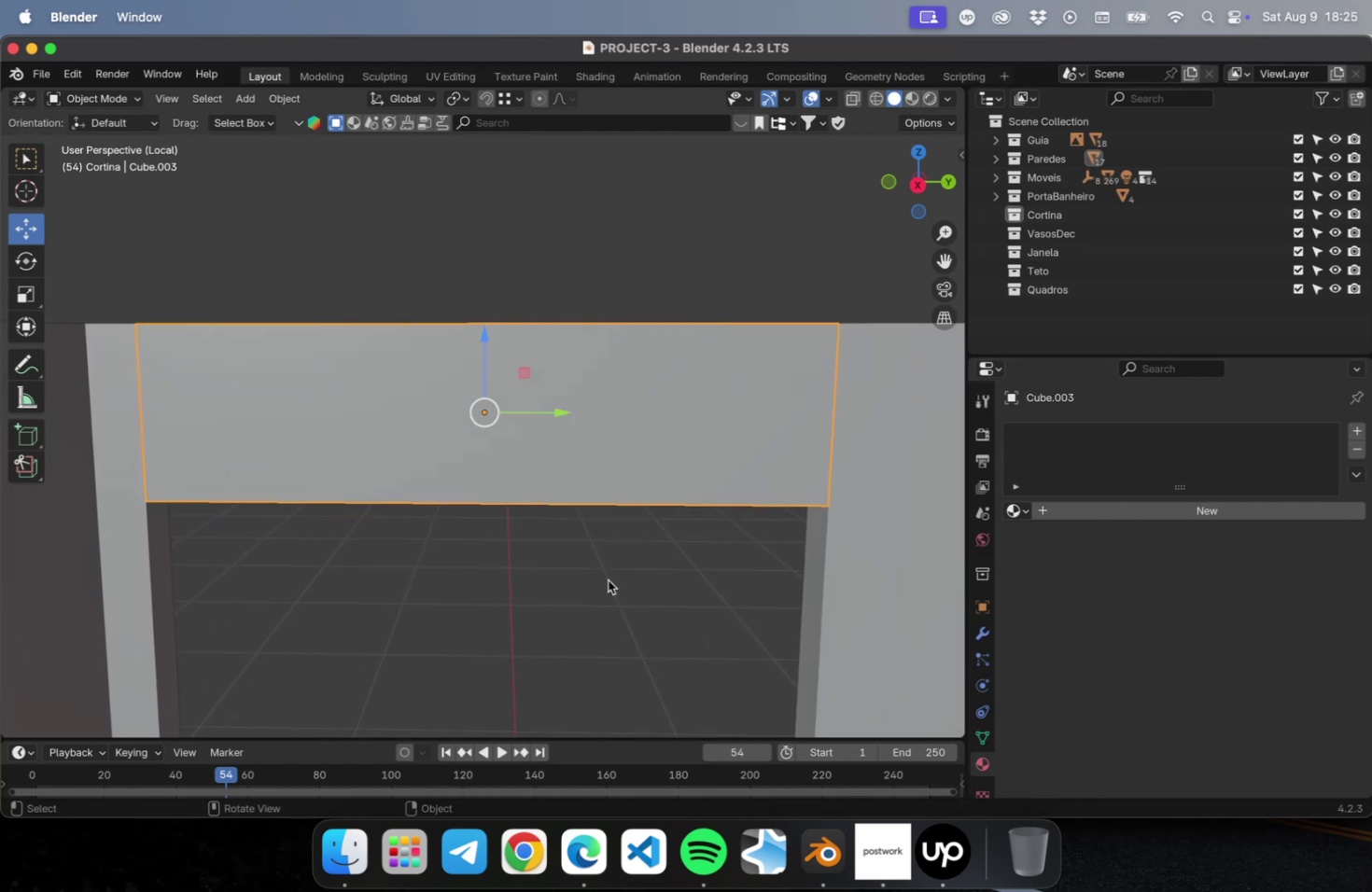 
key(Meta+S)
 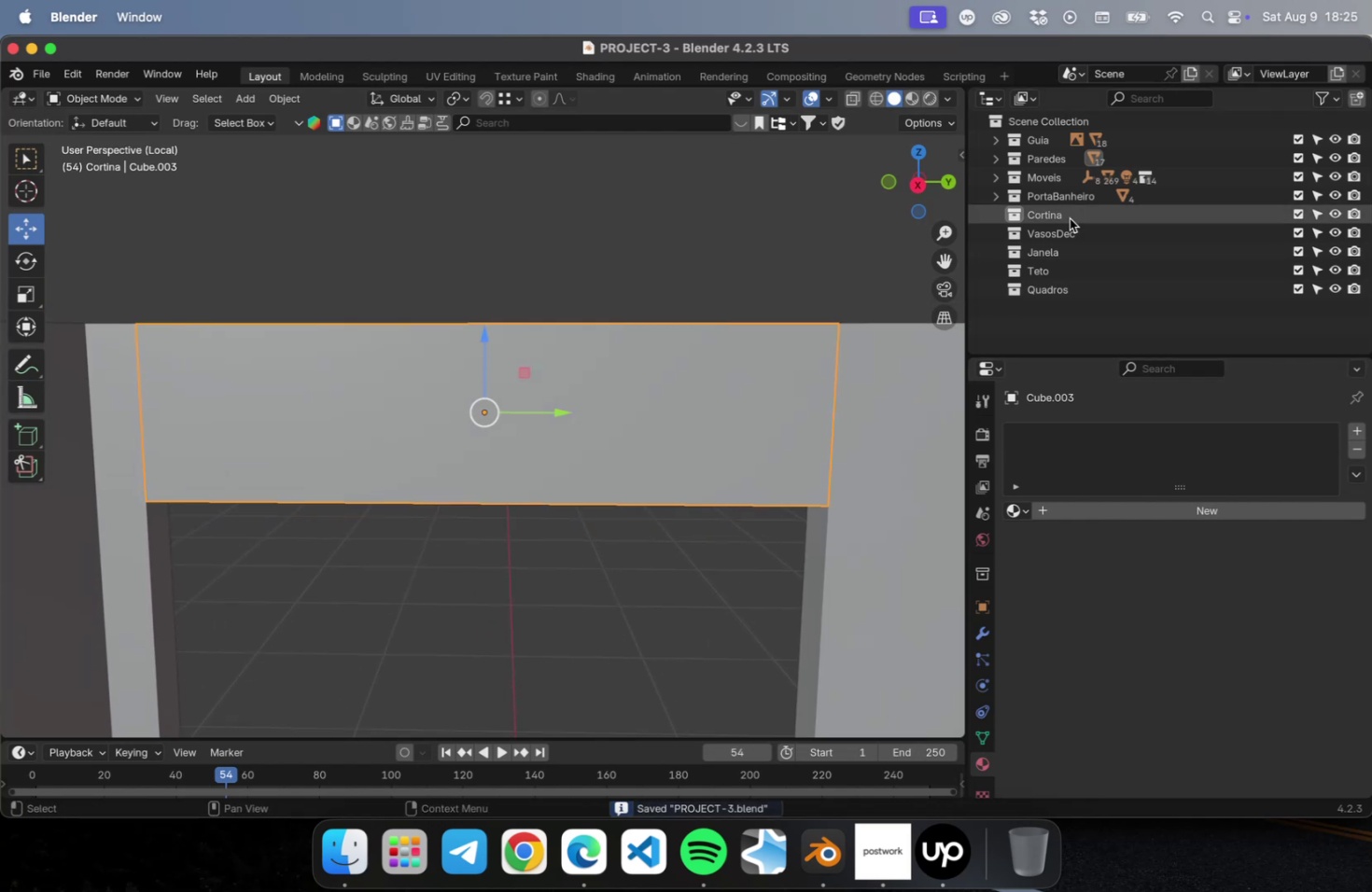 
hold_key(key=ShiftLeft, duration=0.45)
 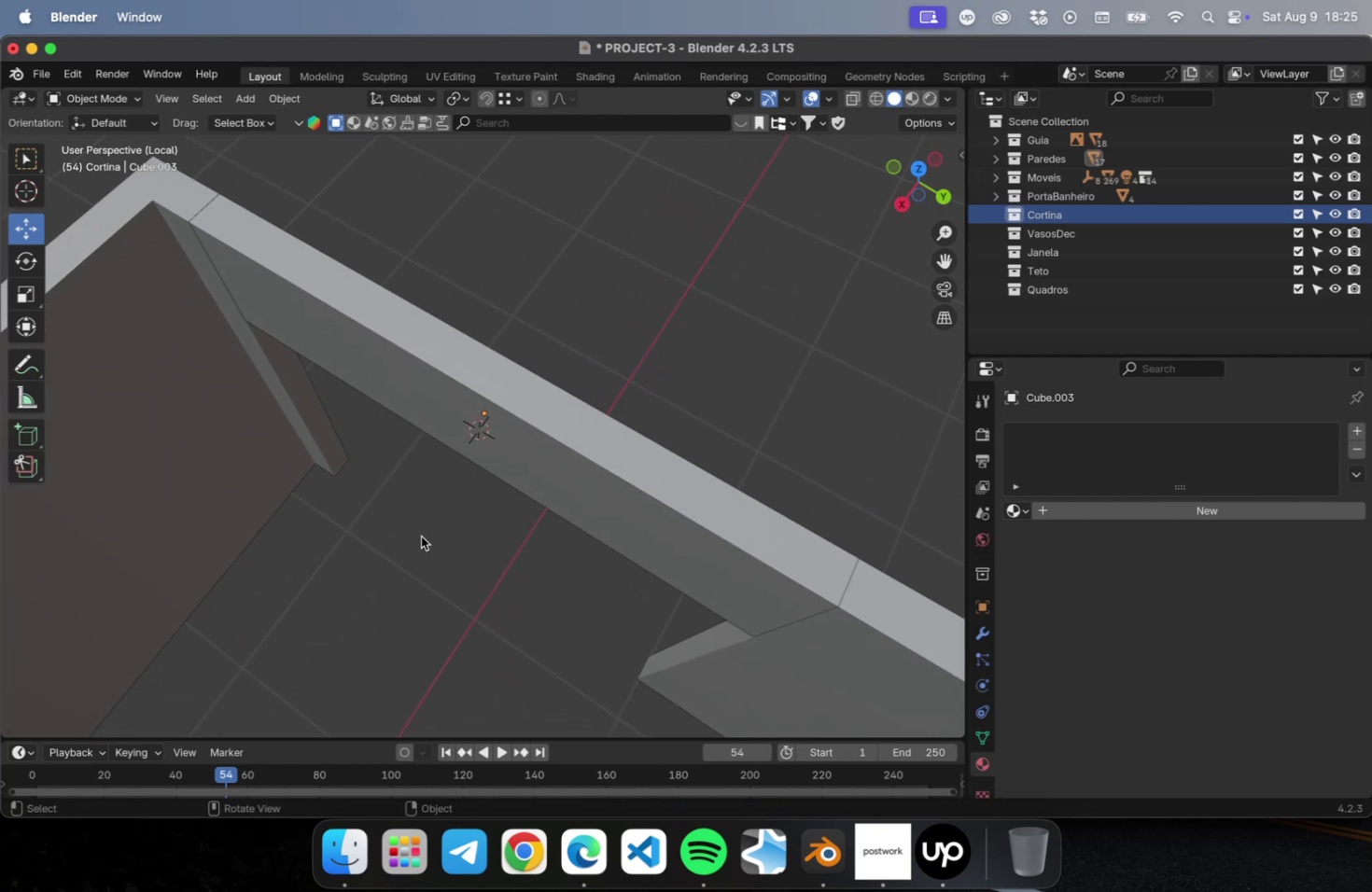 
hold_key(key=ShiftLeft, duration=0.33)
 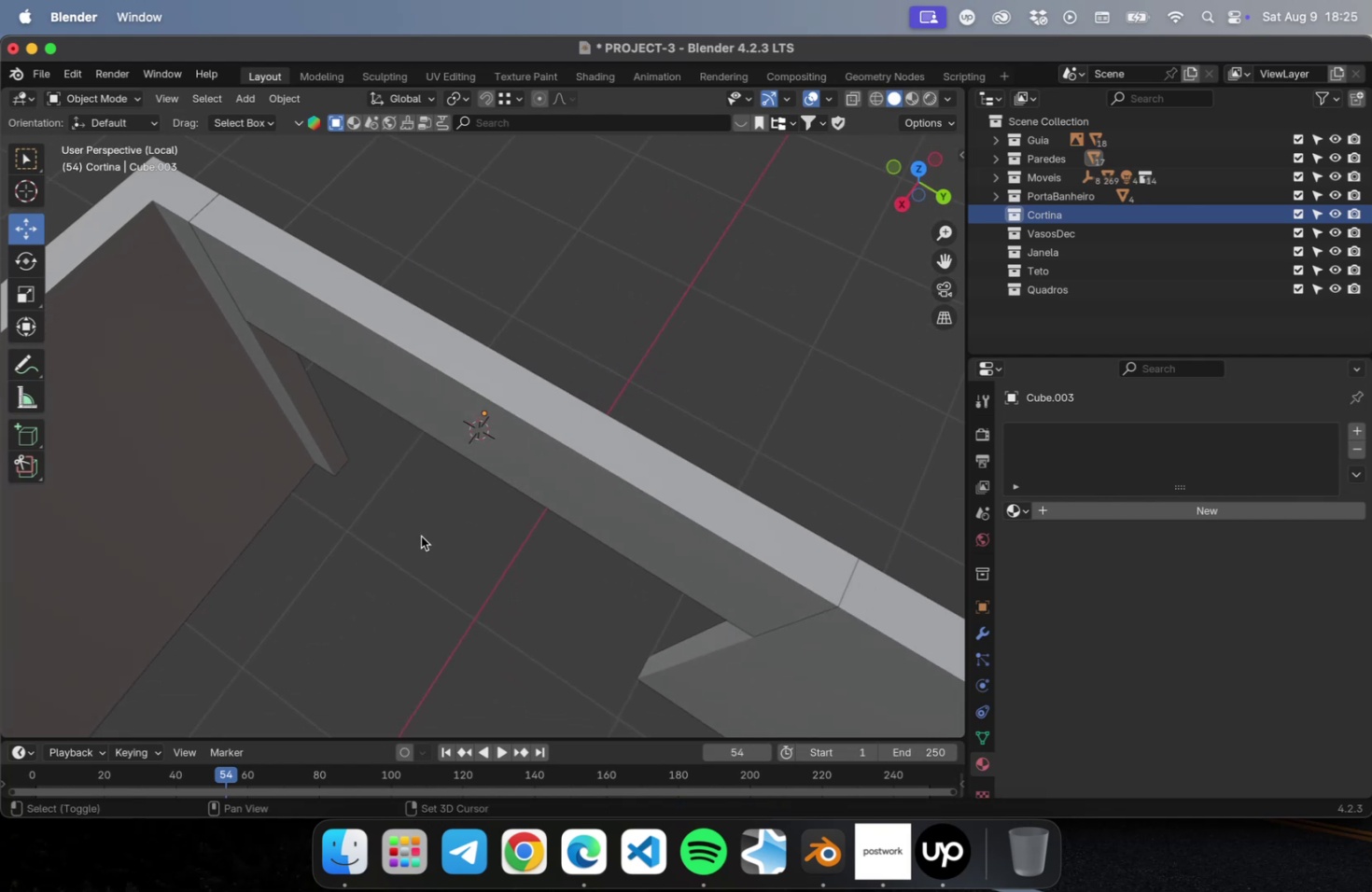 
key(Shift+ShiftLeft)
 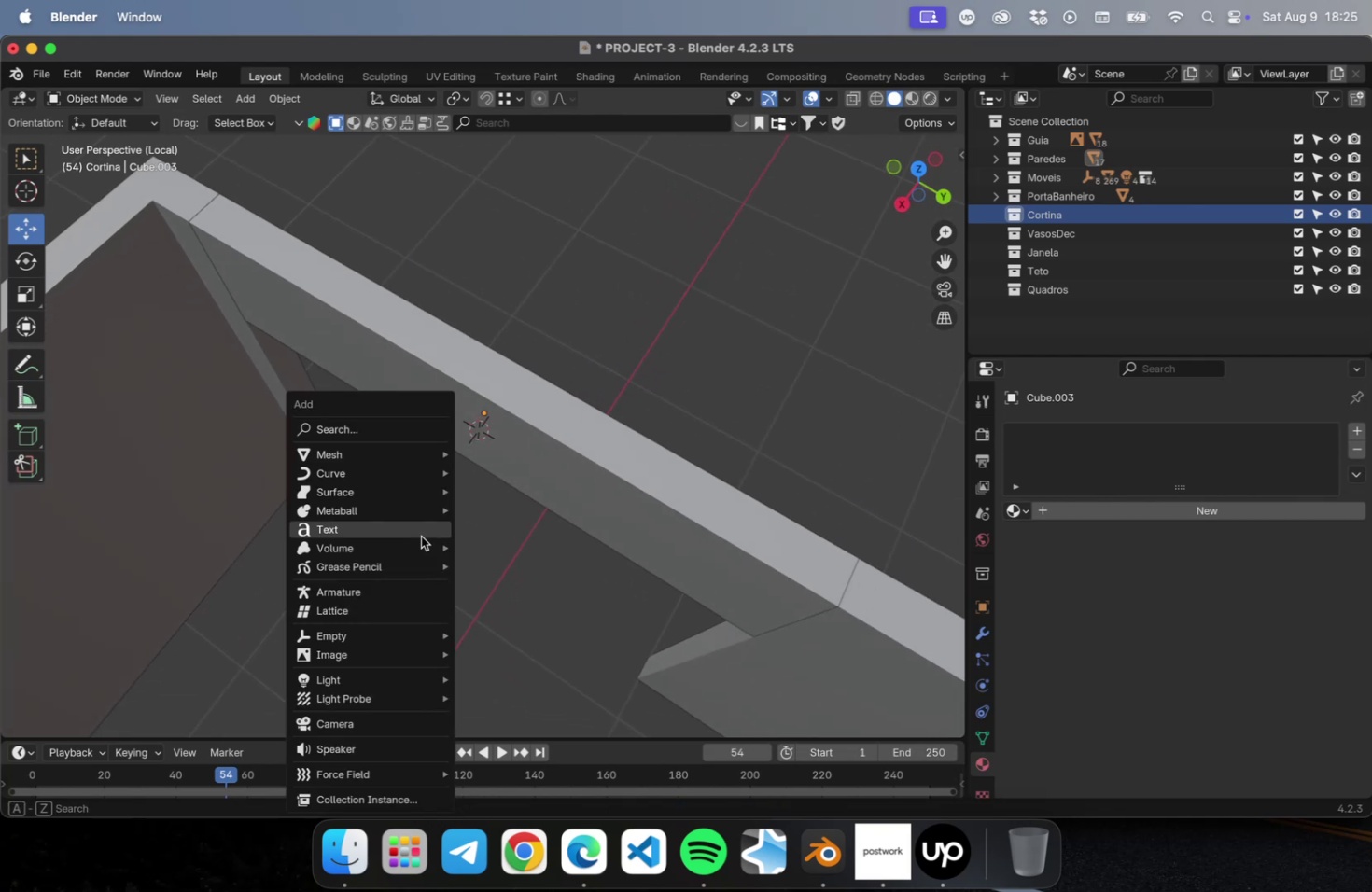 
key(Shift+A)
 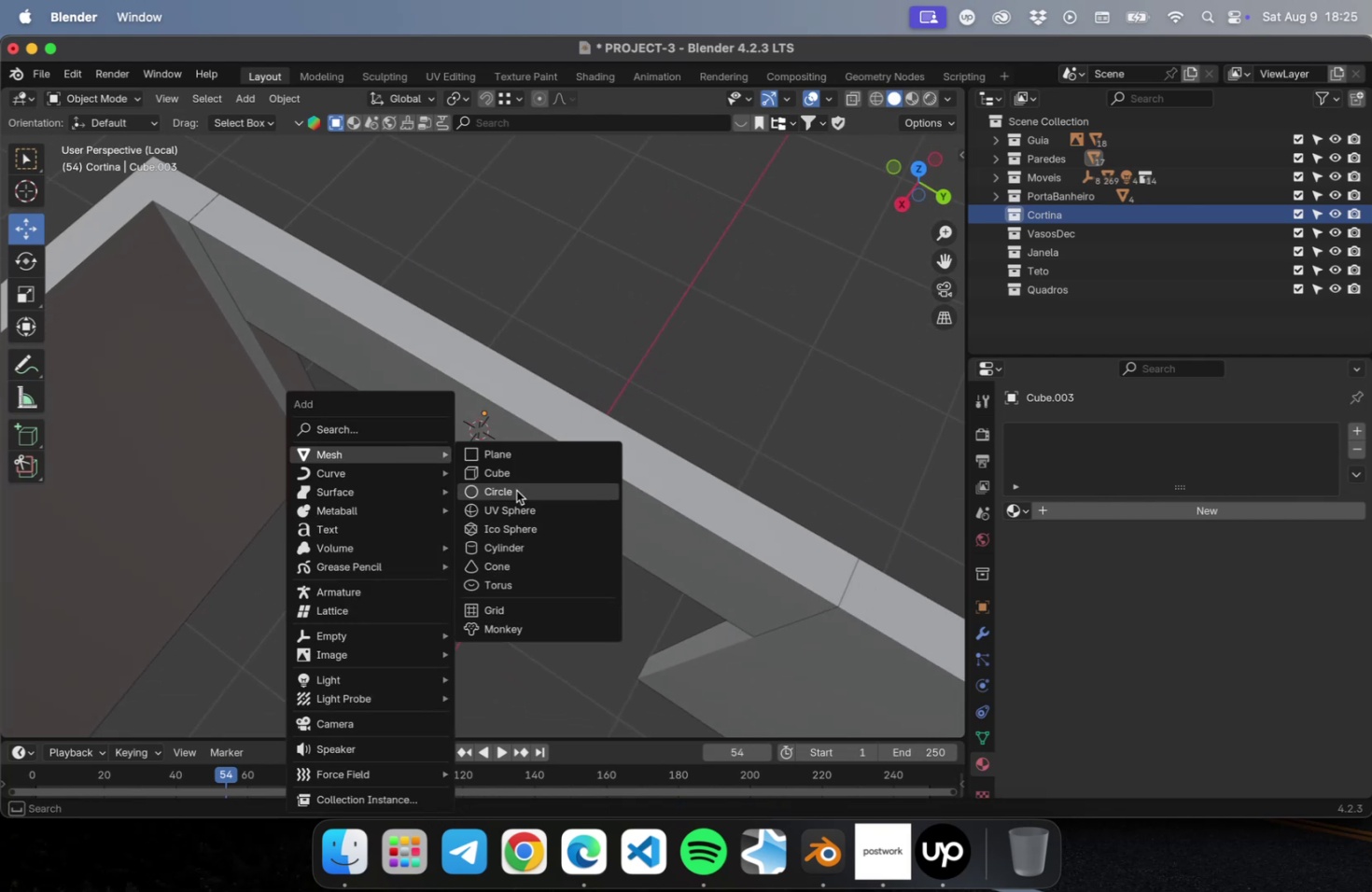 
left_click([539, 543])
 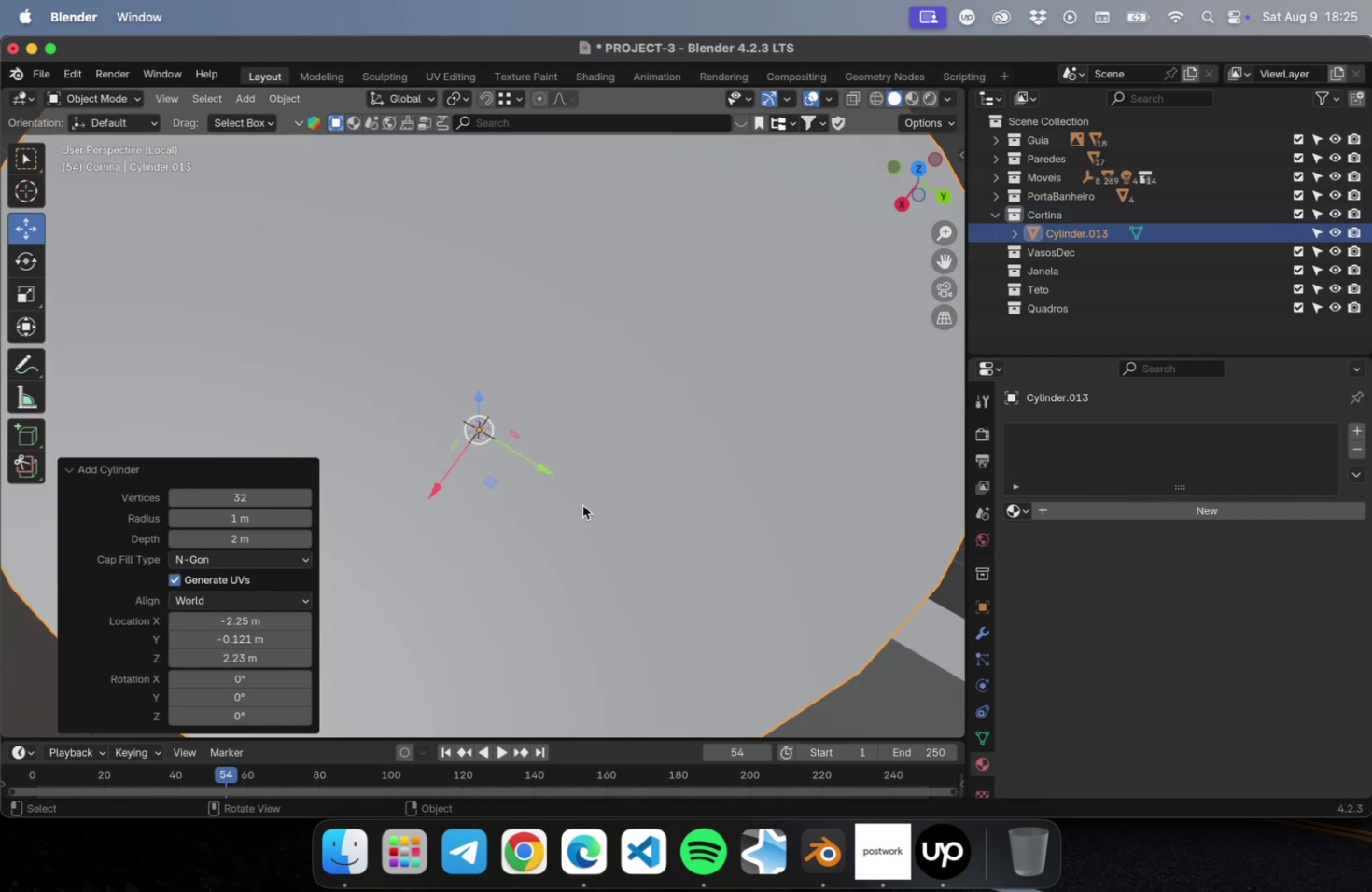 
key(S)
 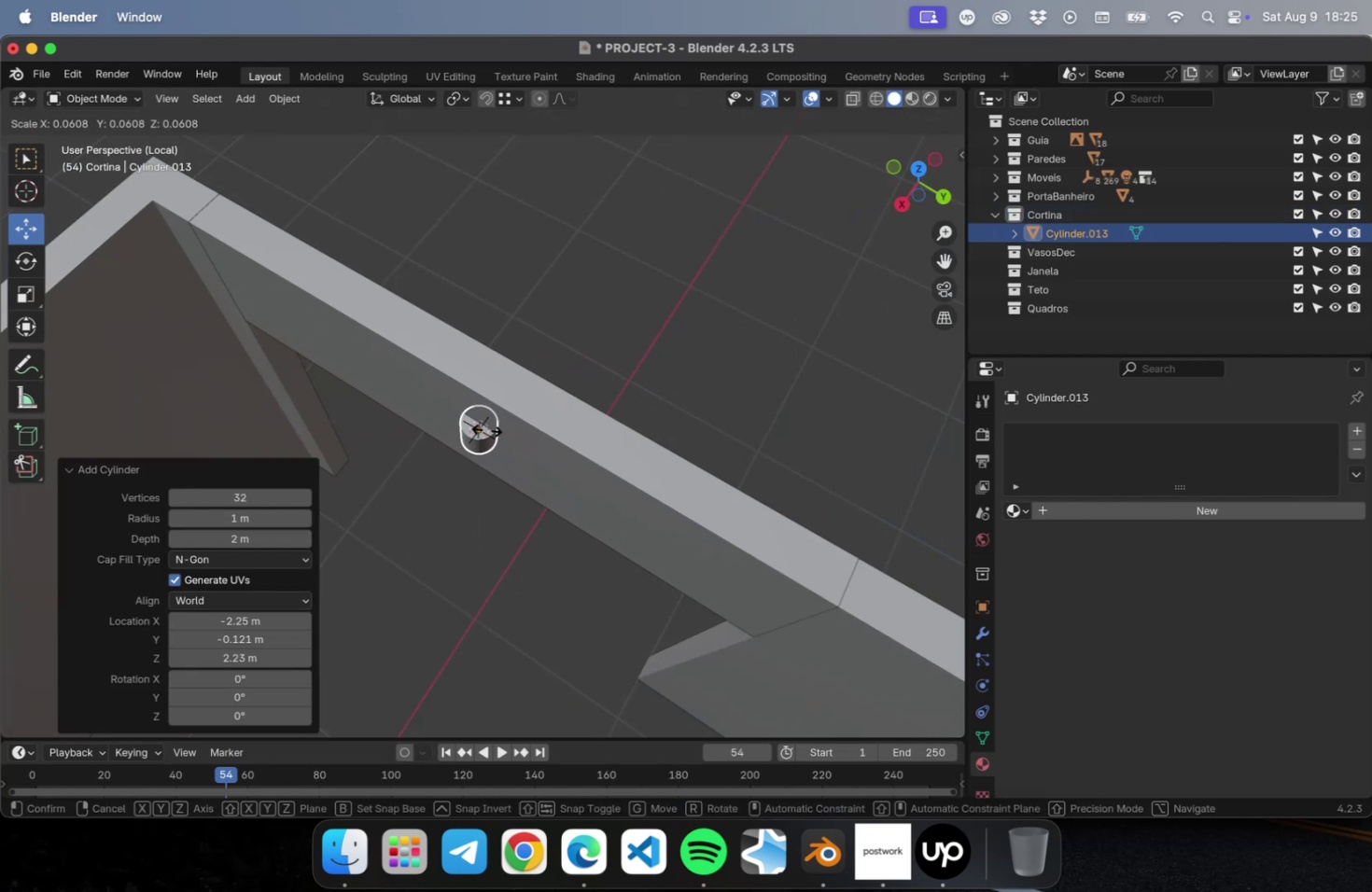 
left_click([486, 429])
 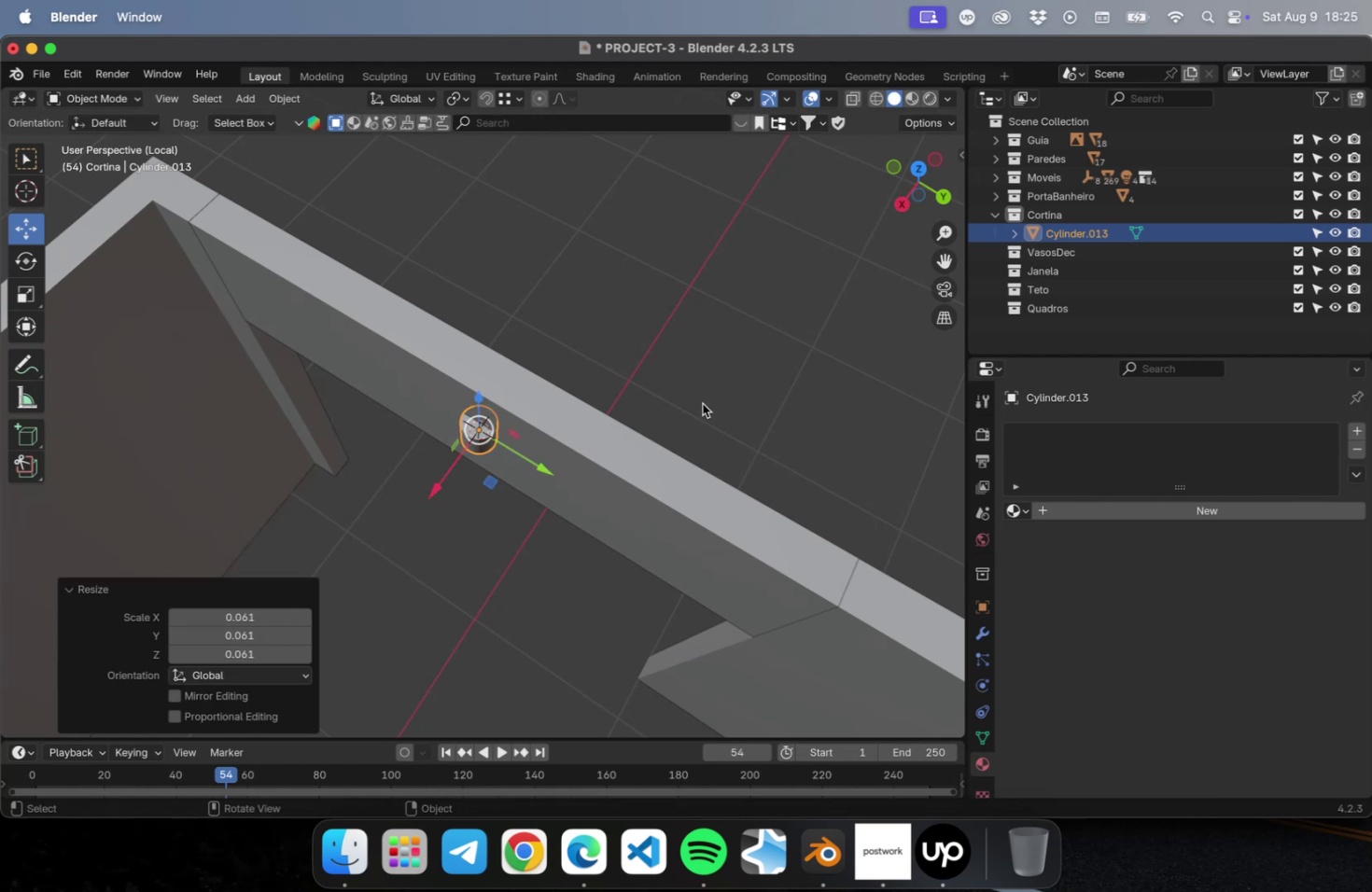 
key(N)
 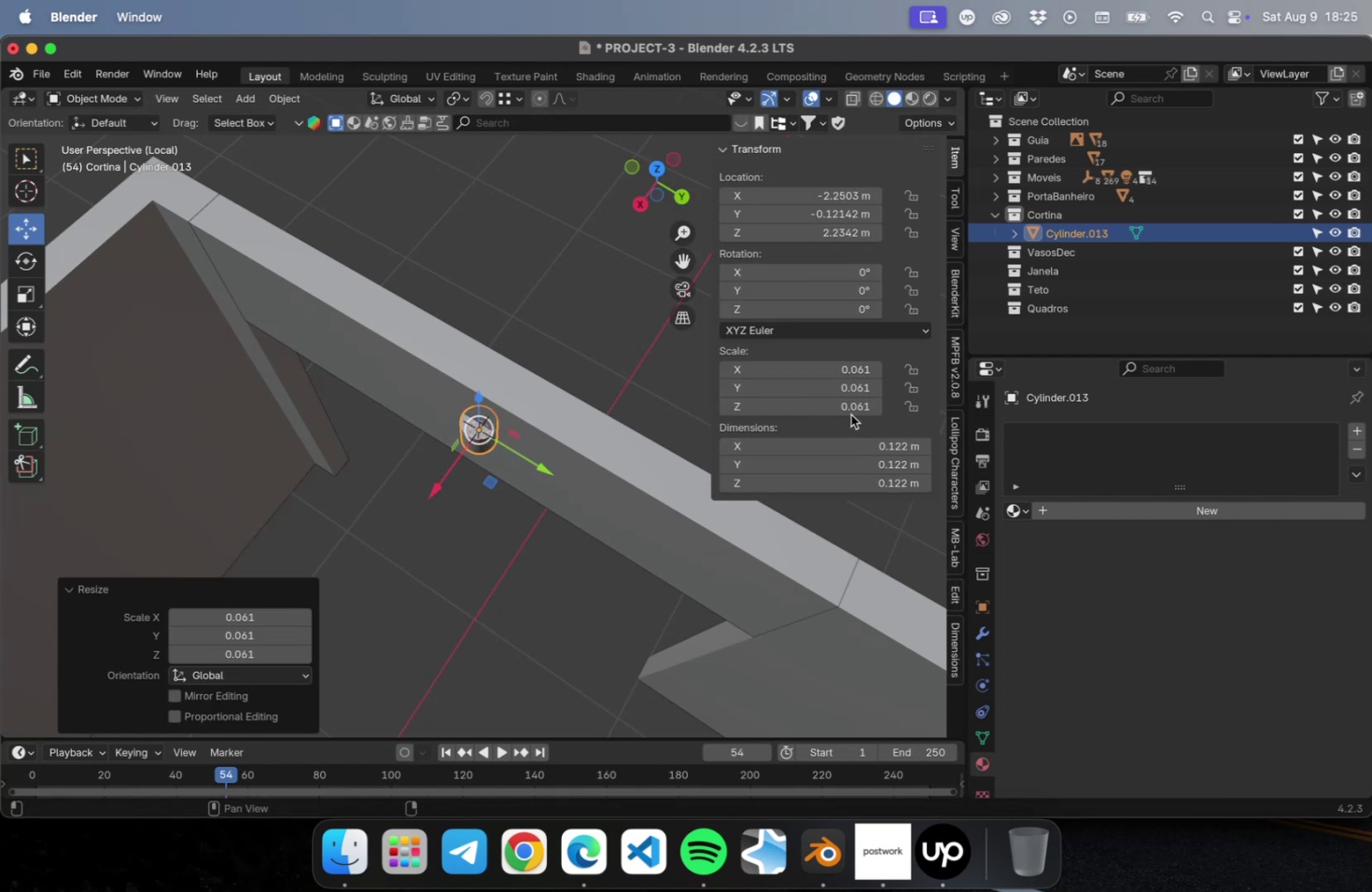 
left_click_drag(start_coordinate=[836, 296], to_coordinate=[888, 300])
 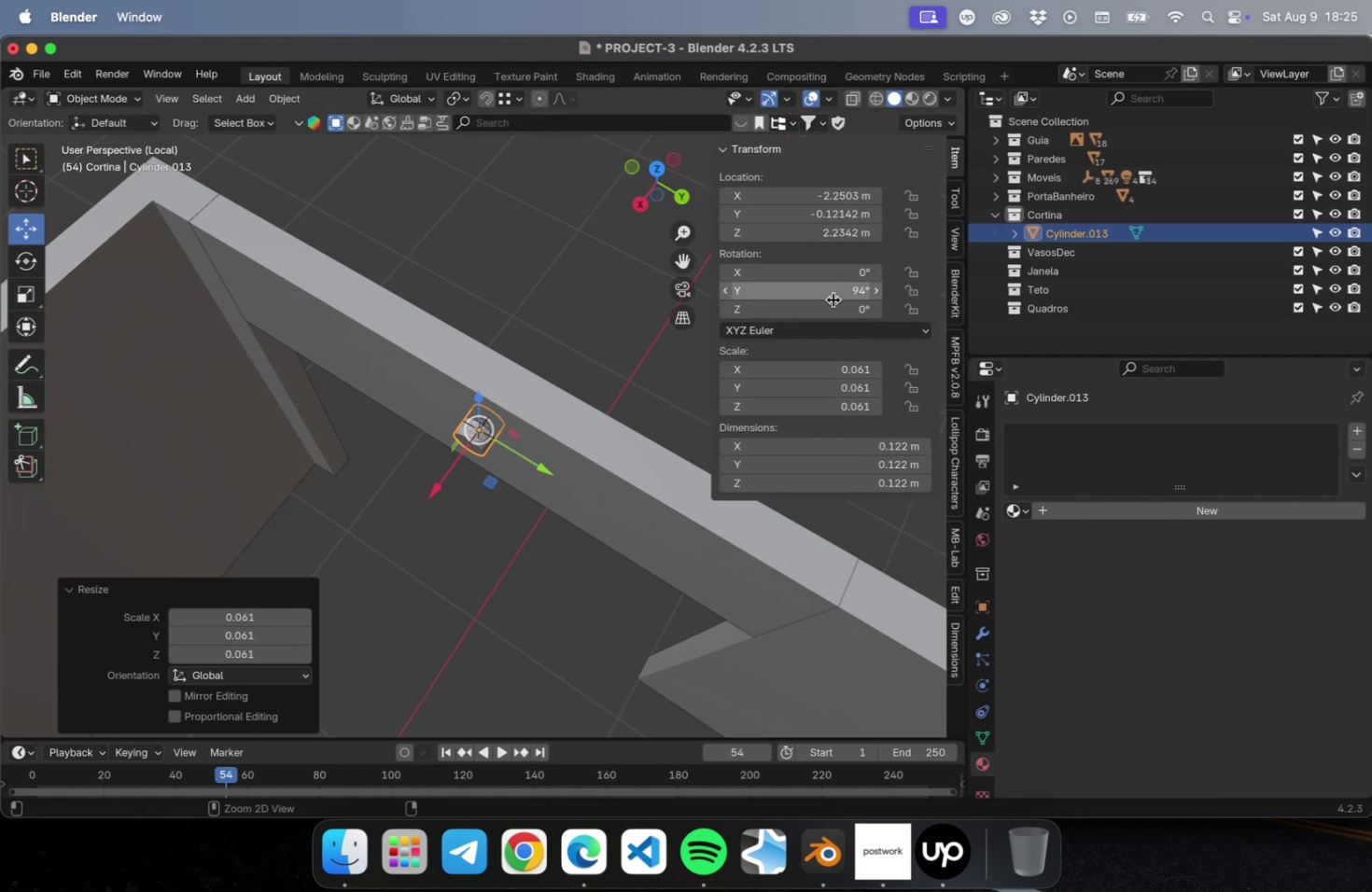 
key(Meta+CommandLeft)
 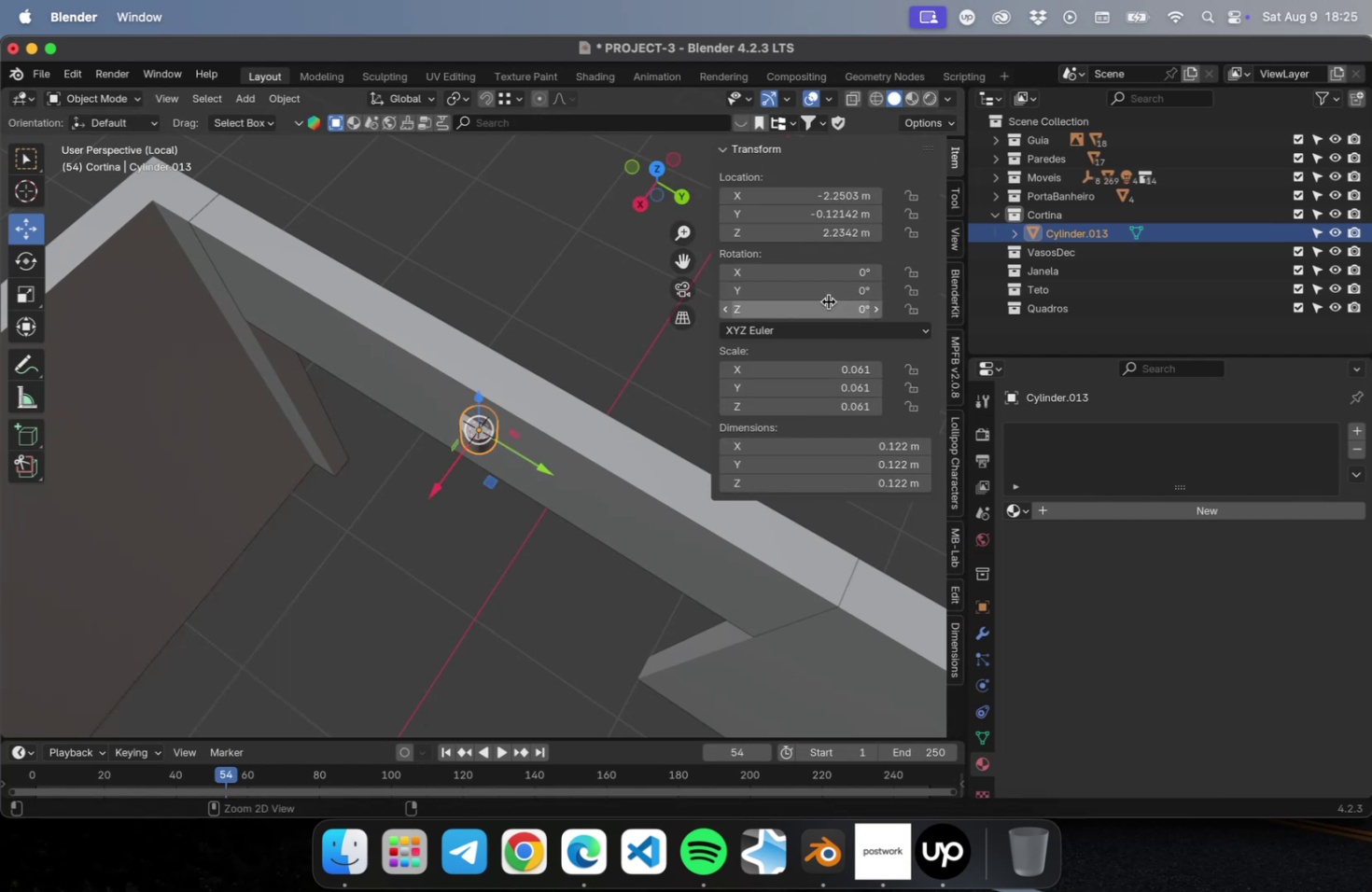 
key(Meta+Z)
 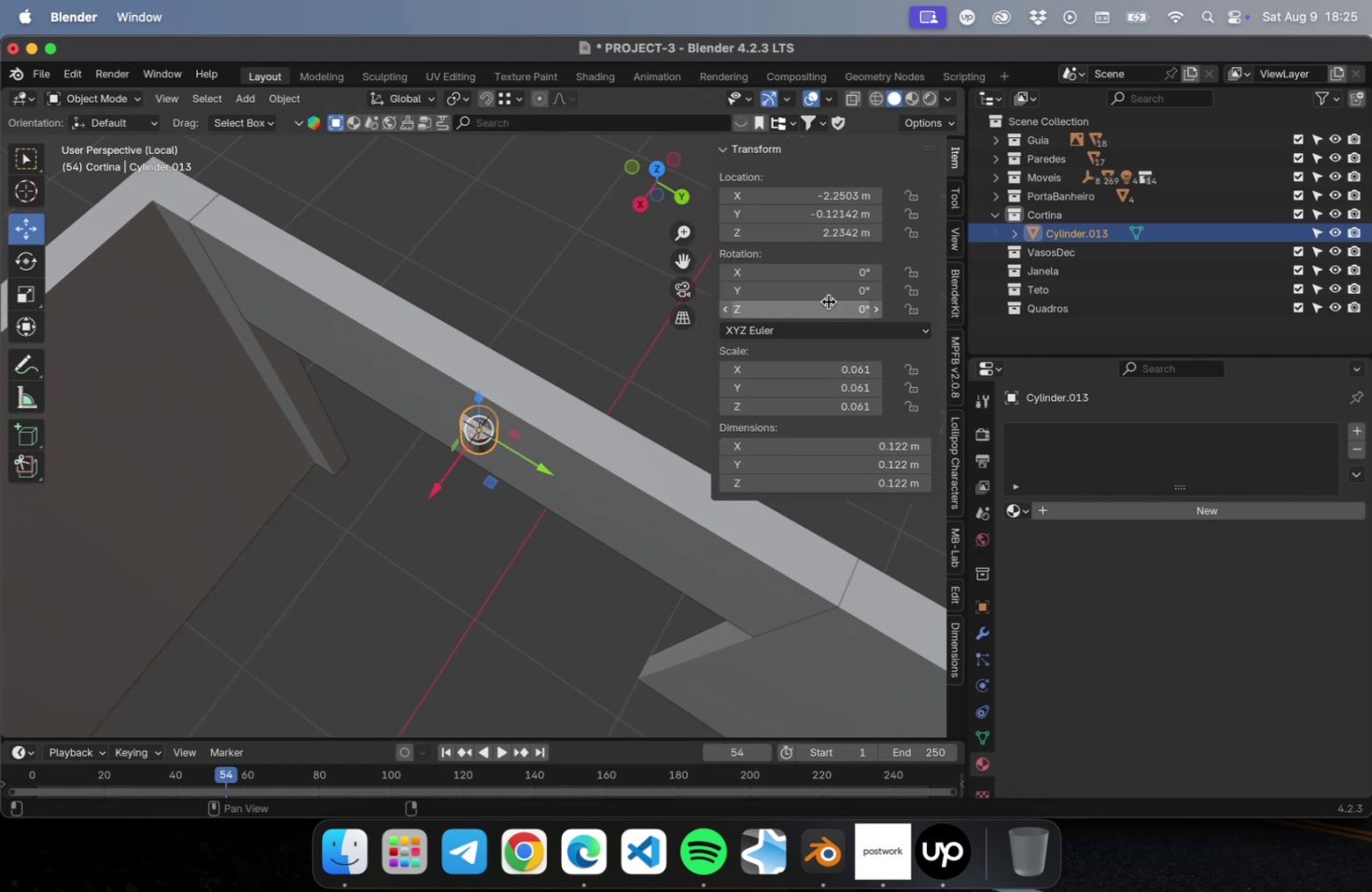 
left_click_drag(start_coordinate=[828, 301], to_coordinate=[886, 311])
 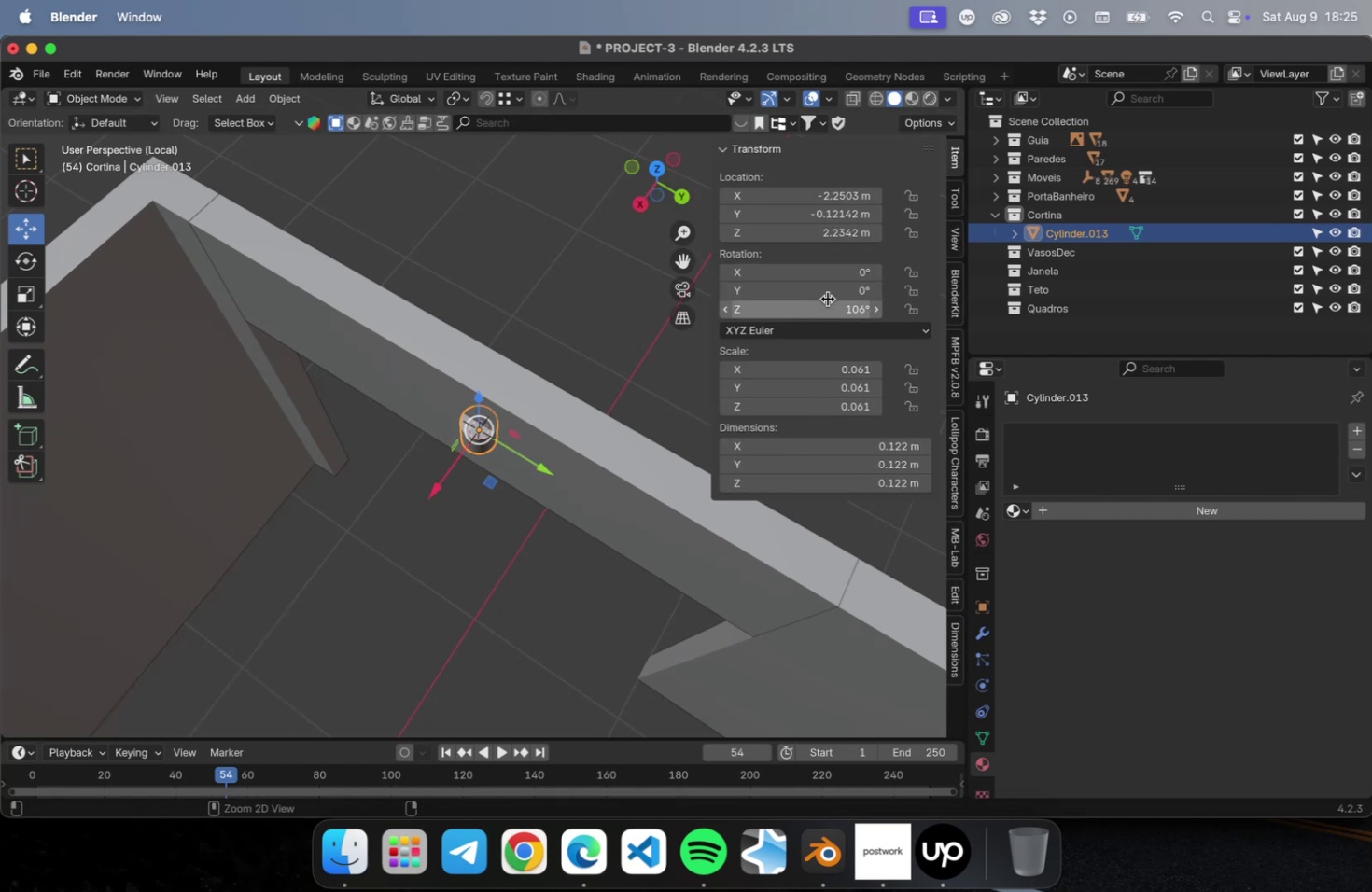 
key(Meta+CommandLeft)
 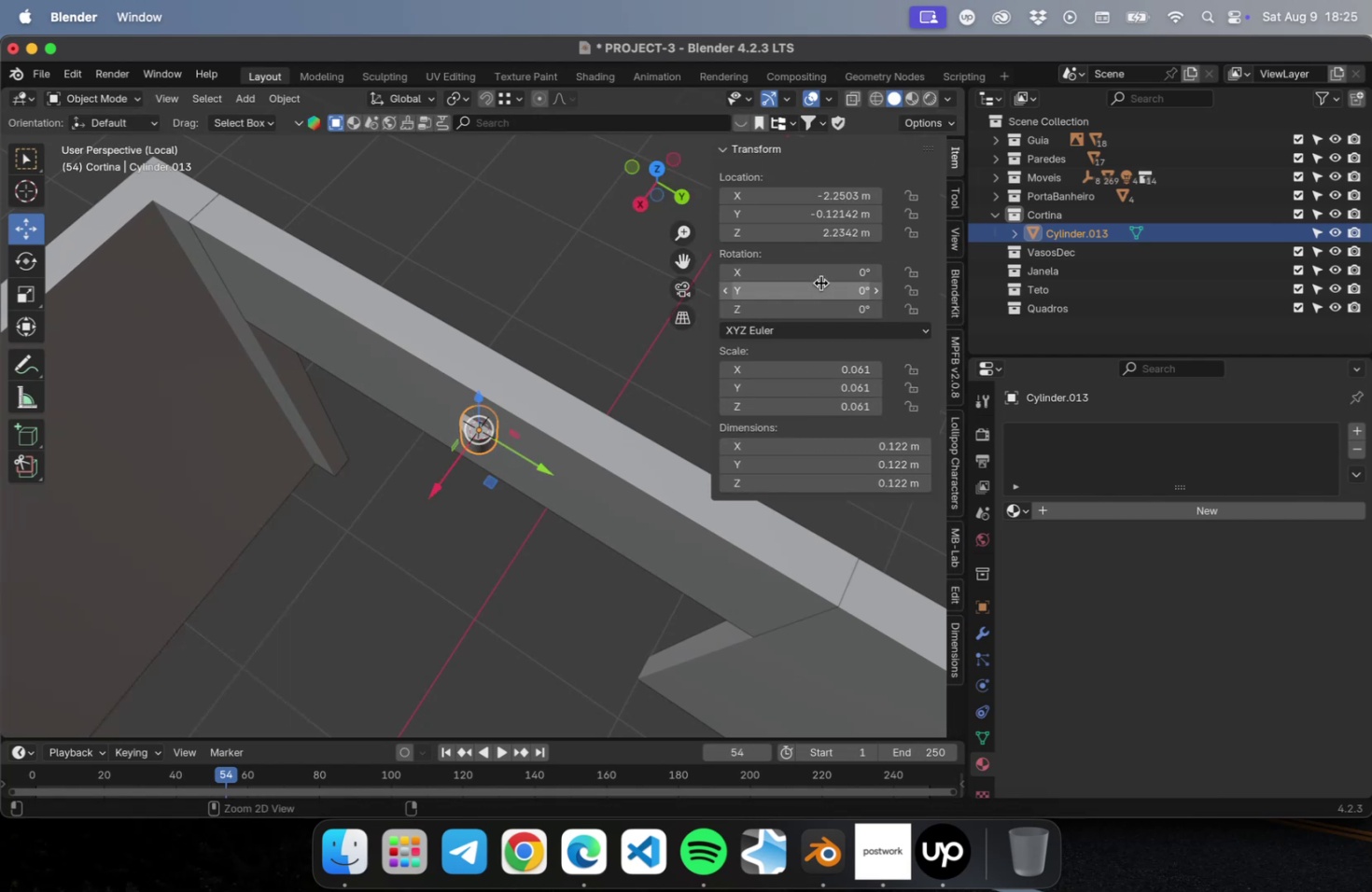 
key(Meta+Z)
 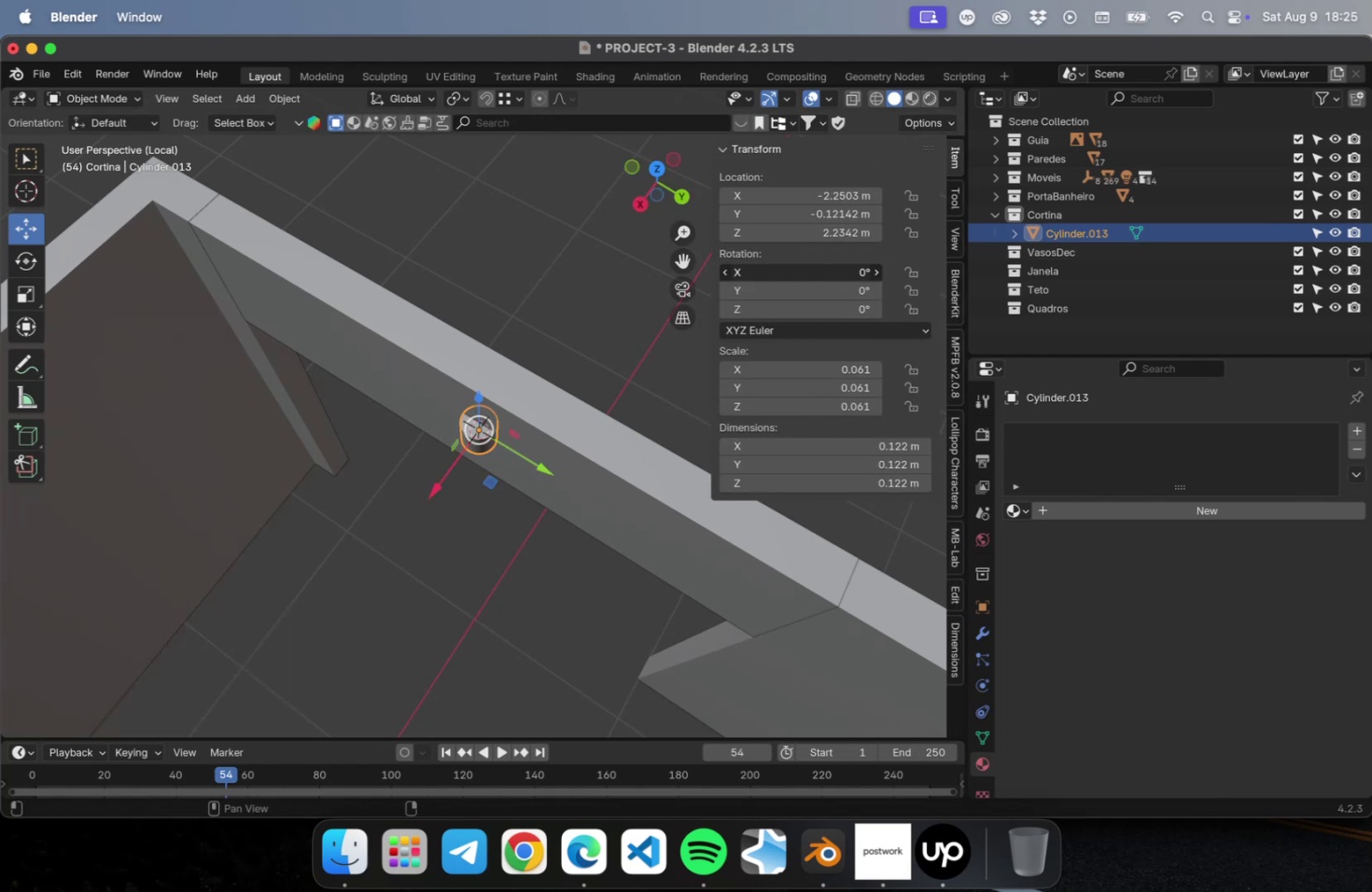 
left_click_drag(start_coordinate=[819, 279], to_coordinate=[843, 279])
 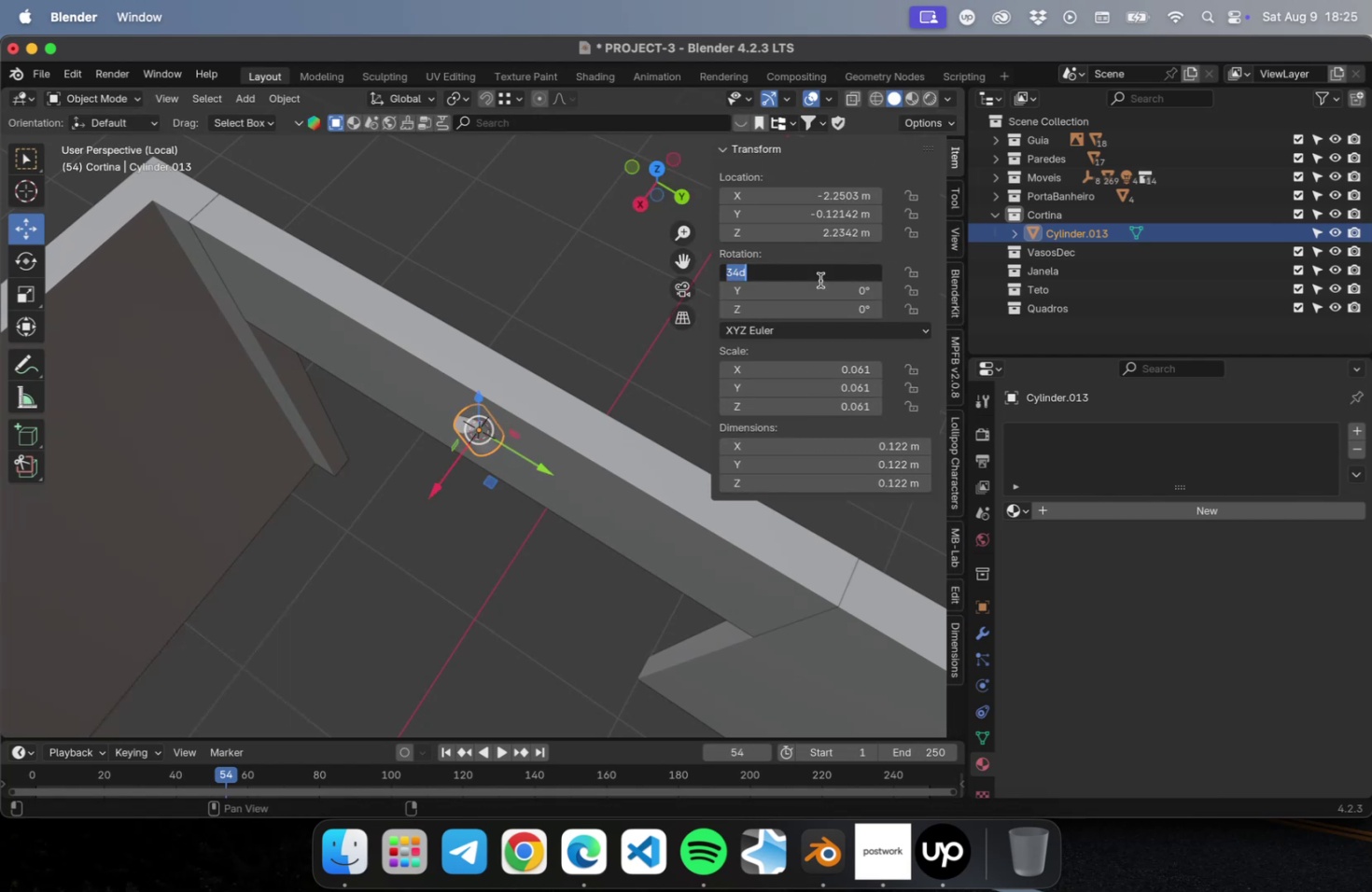 
type(90)
 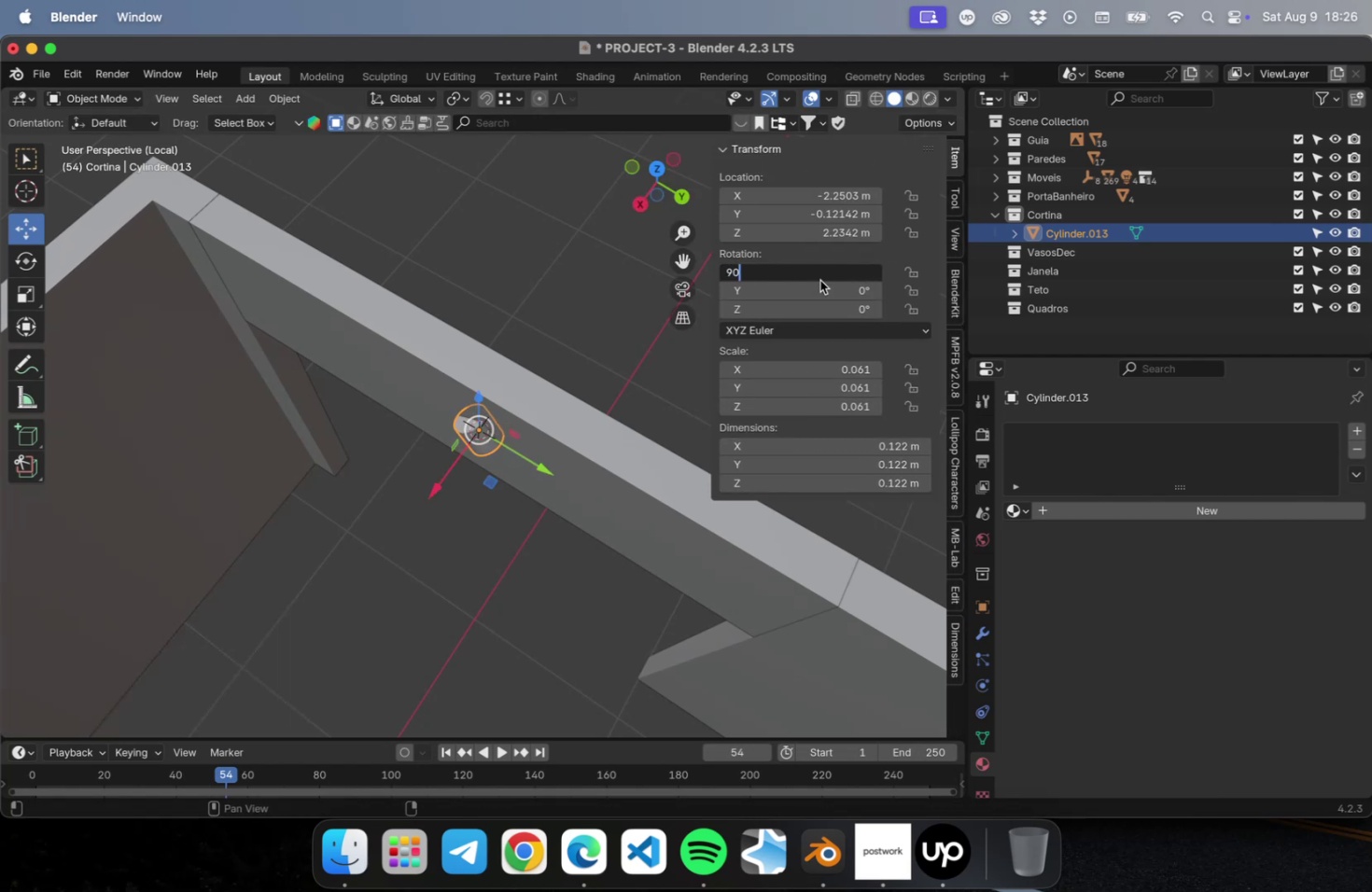 
key(Enter)
 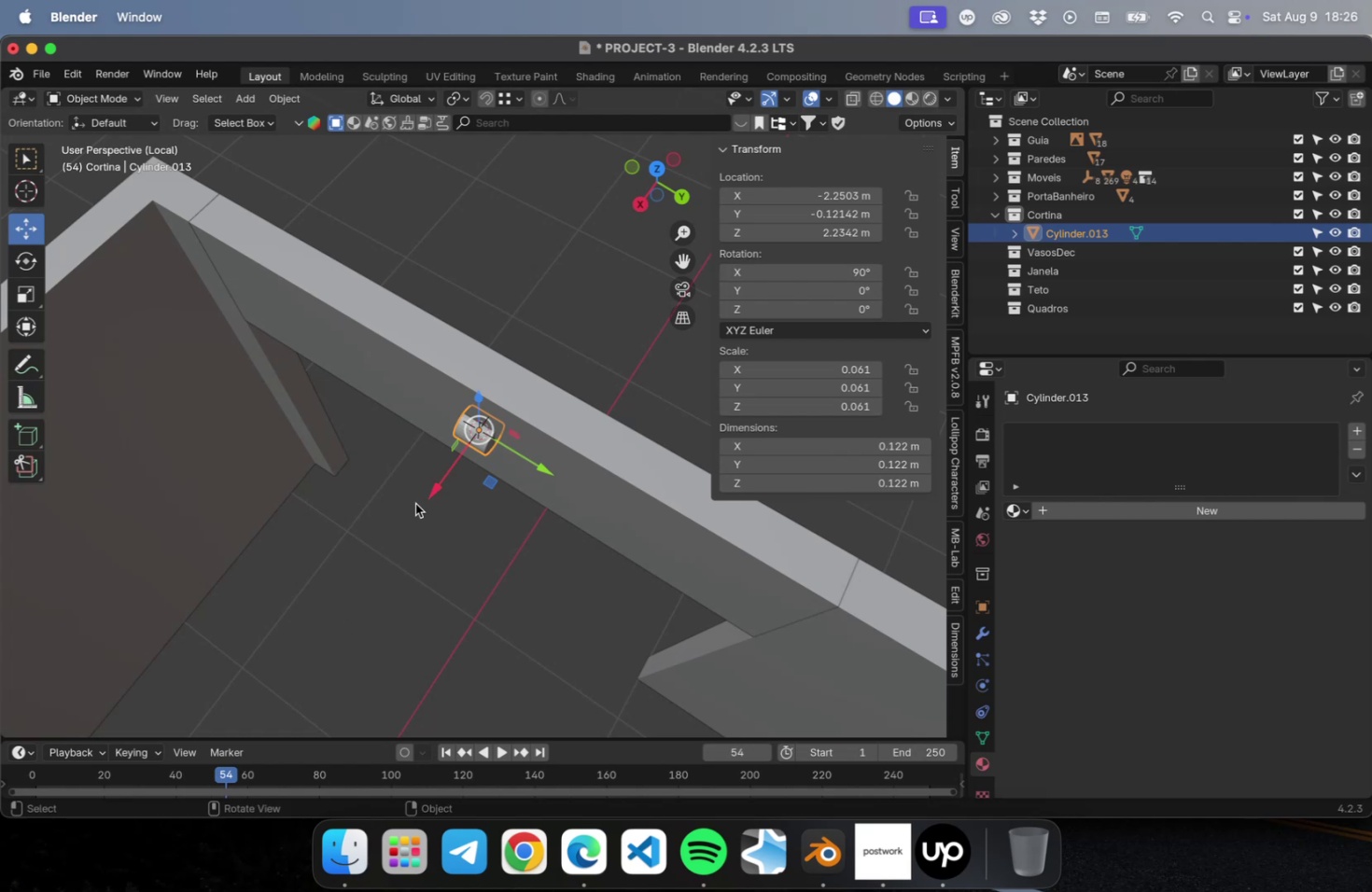 
left_click_drag(start_coordinate=[435, 491], to_coordinate=[413, 515])
 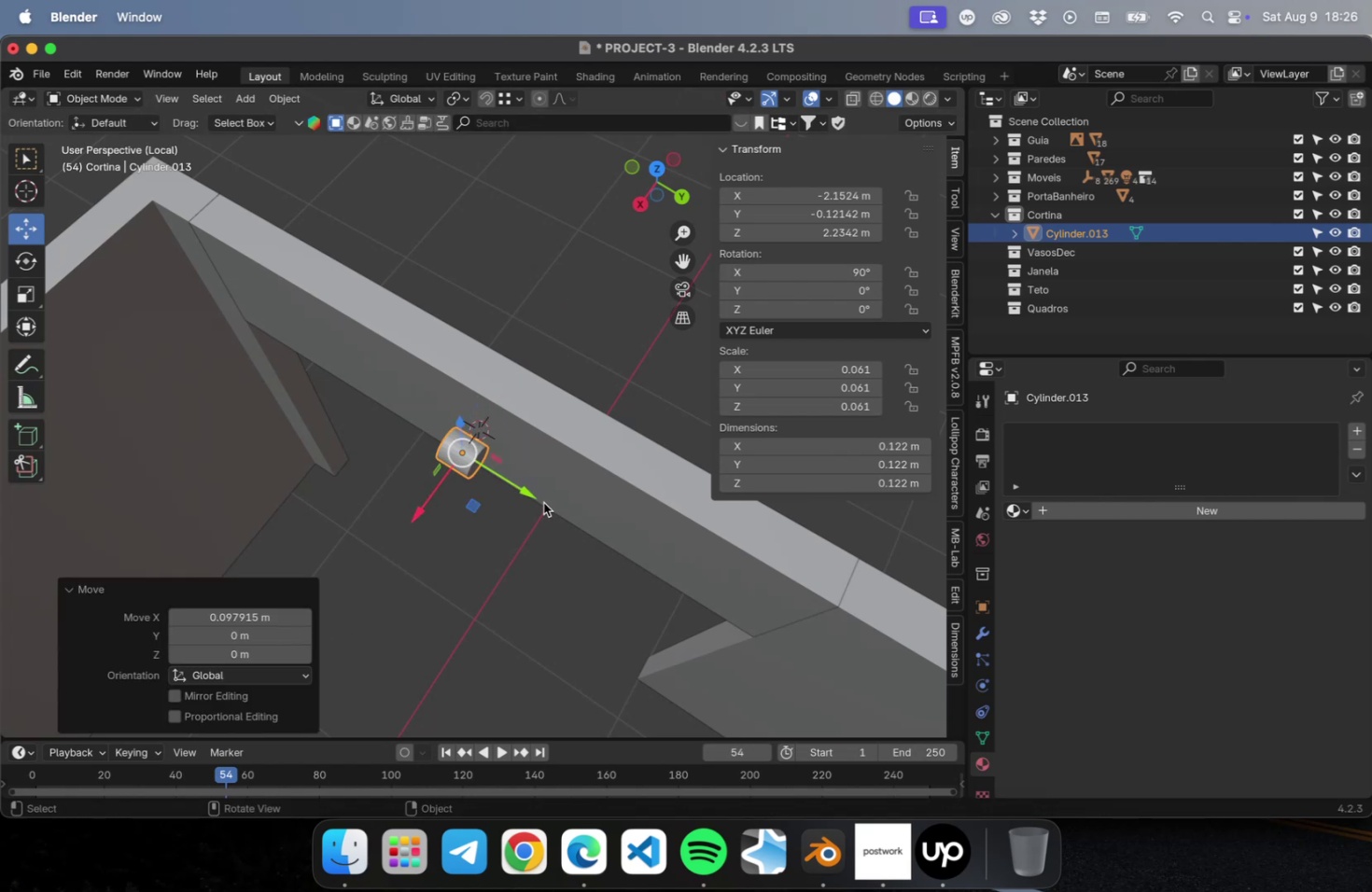 
key(S)
 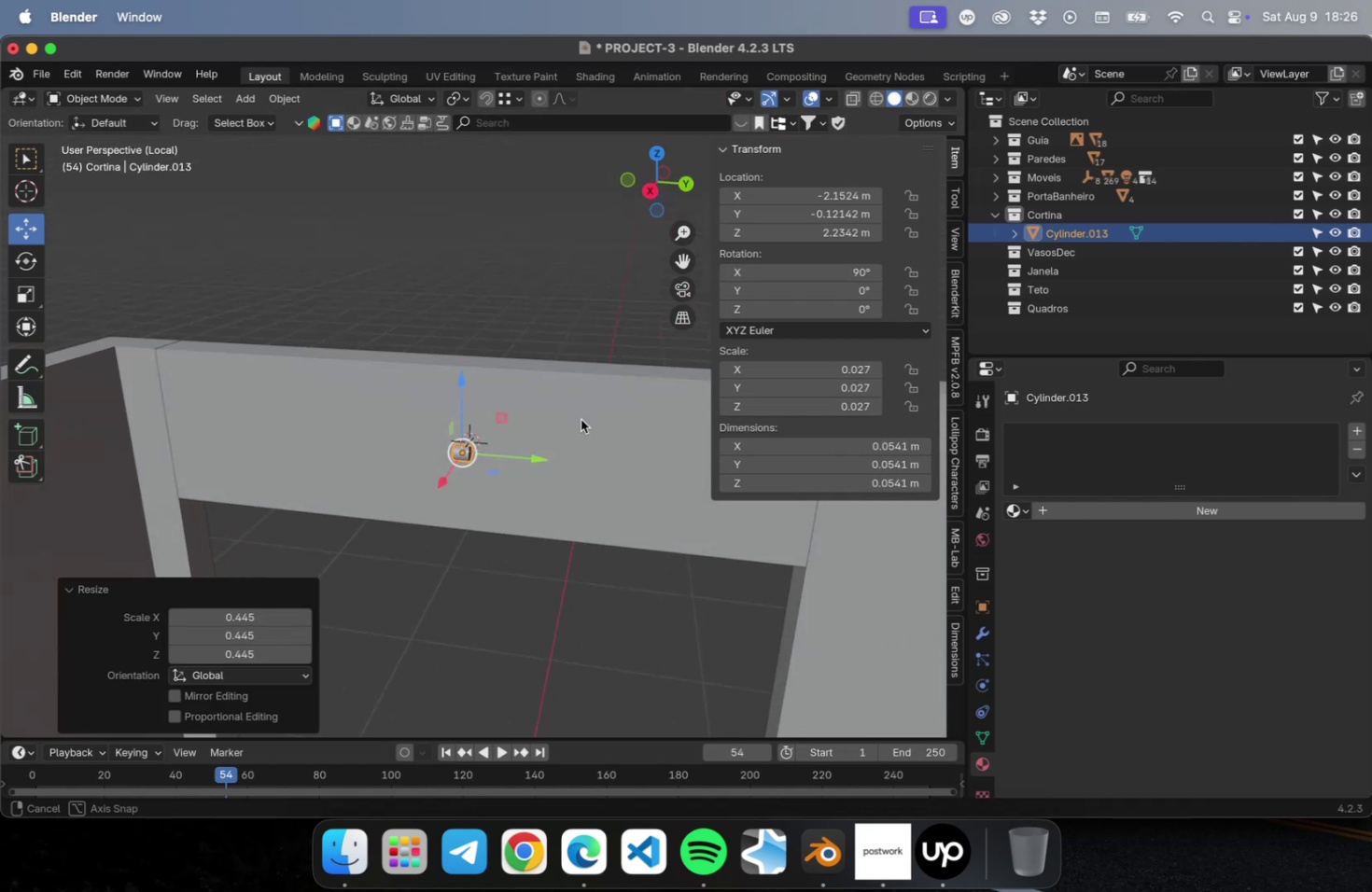 
scroll: coordinate [544, 515], scroll_direction: up, amount: 5.0
 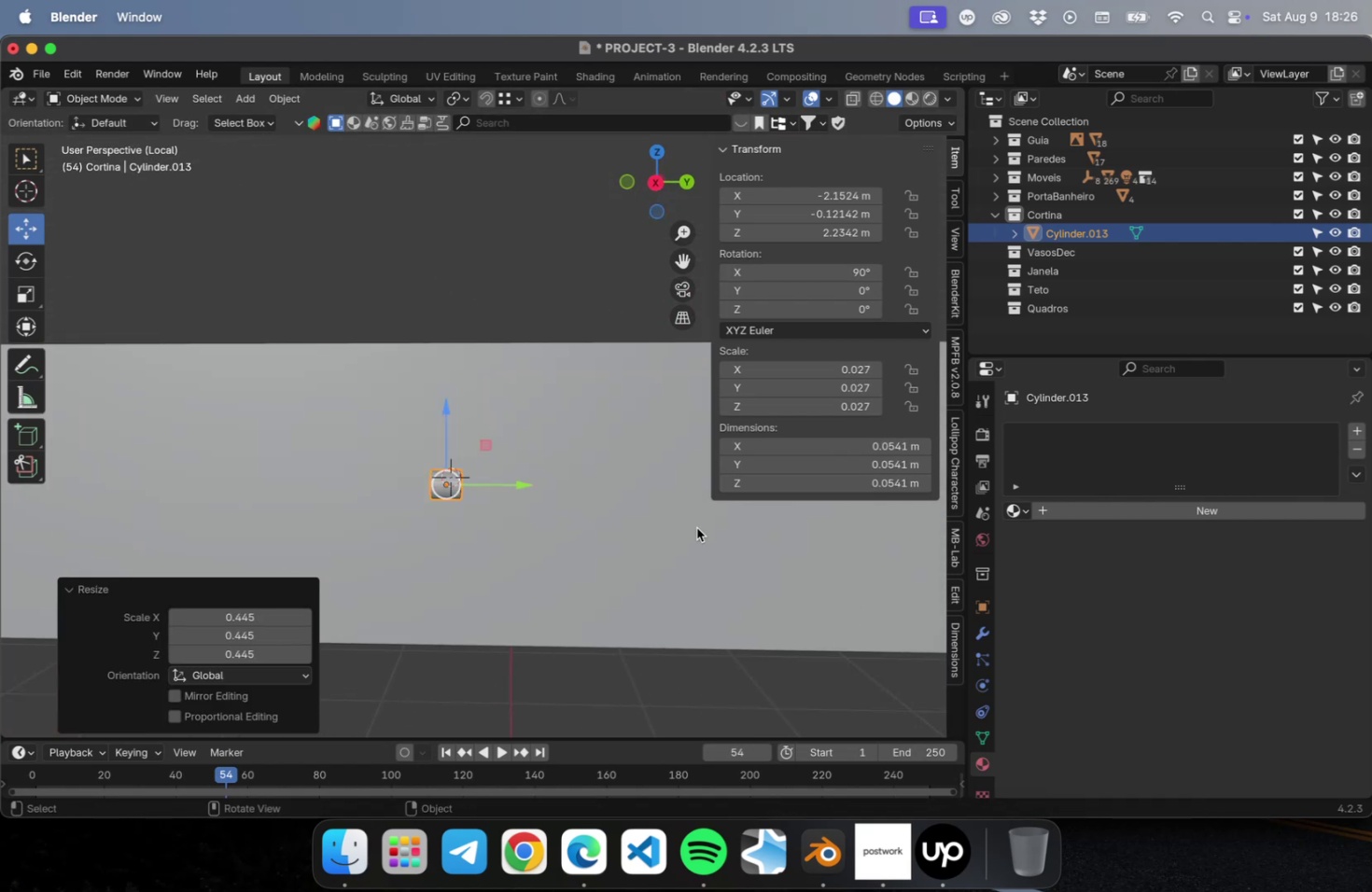 
key(S)
 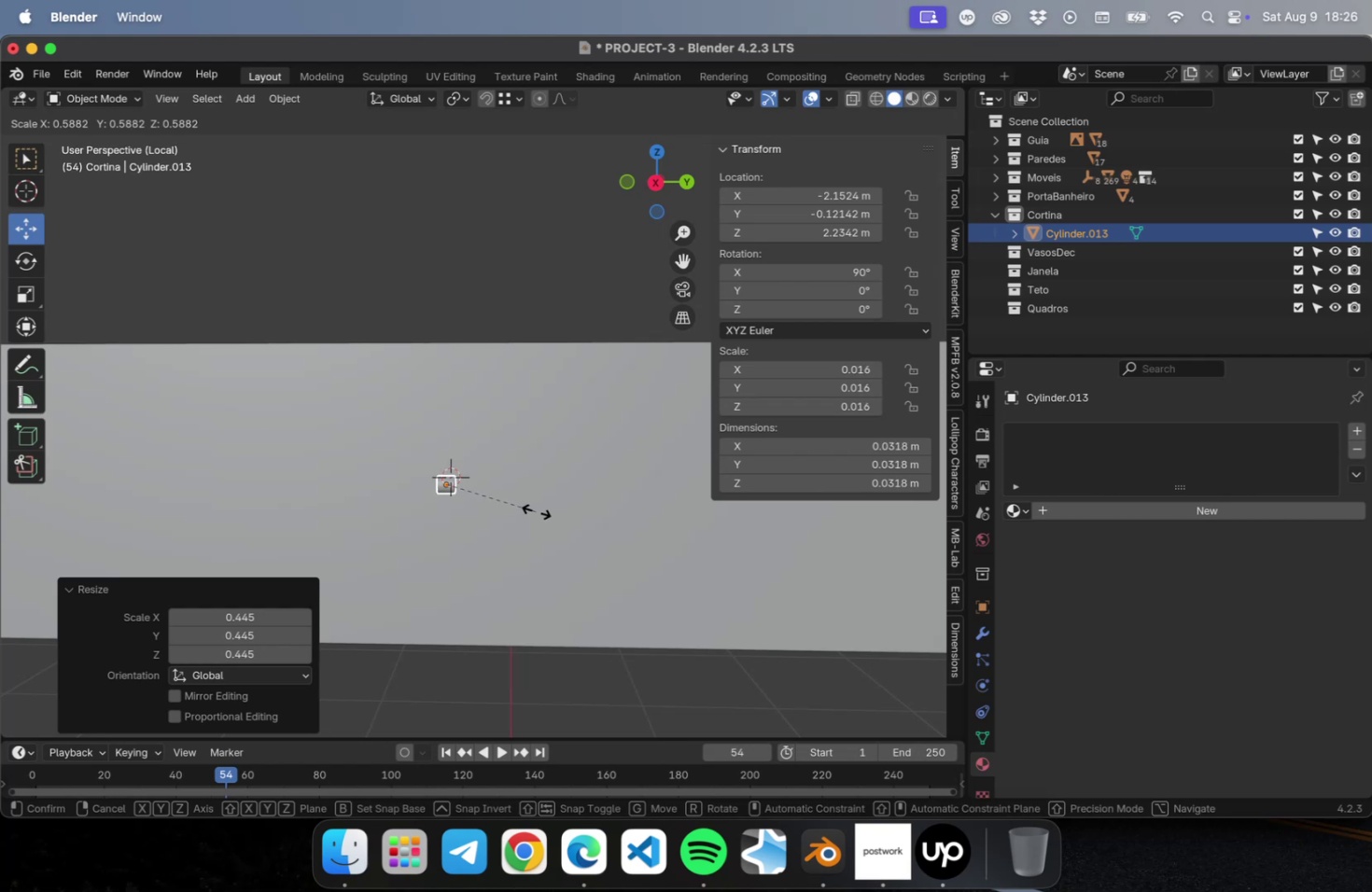 
left_click([504, 497])
 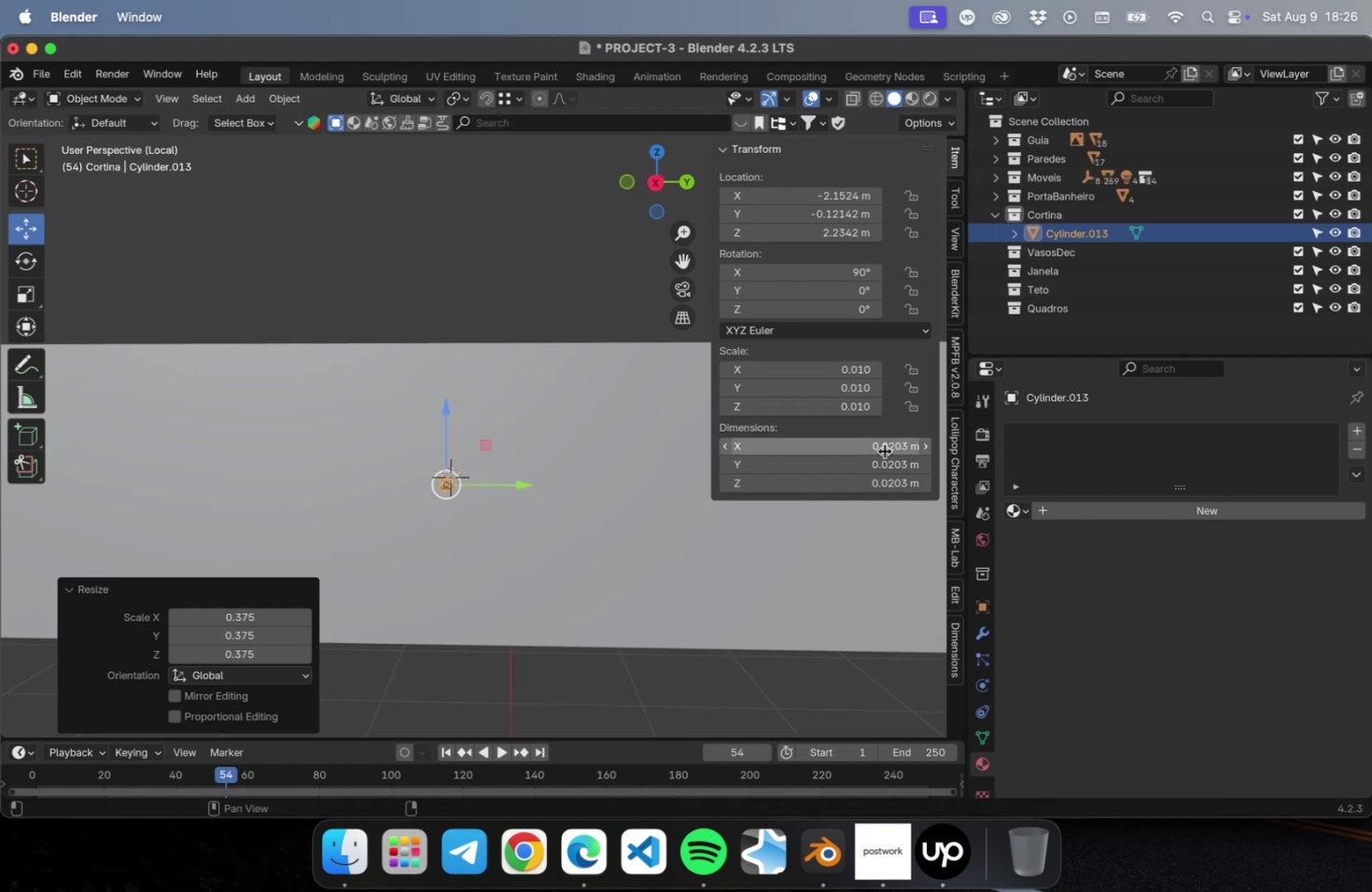 
left_click([884, 451])
 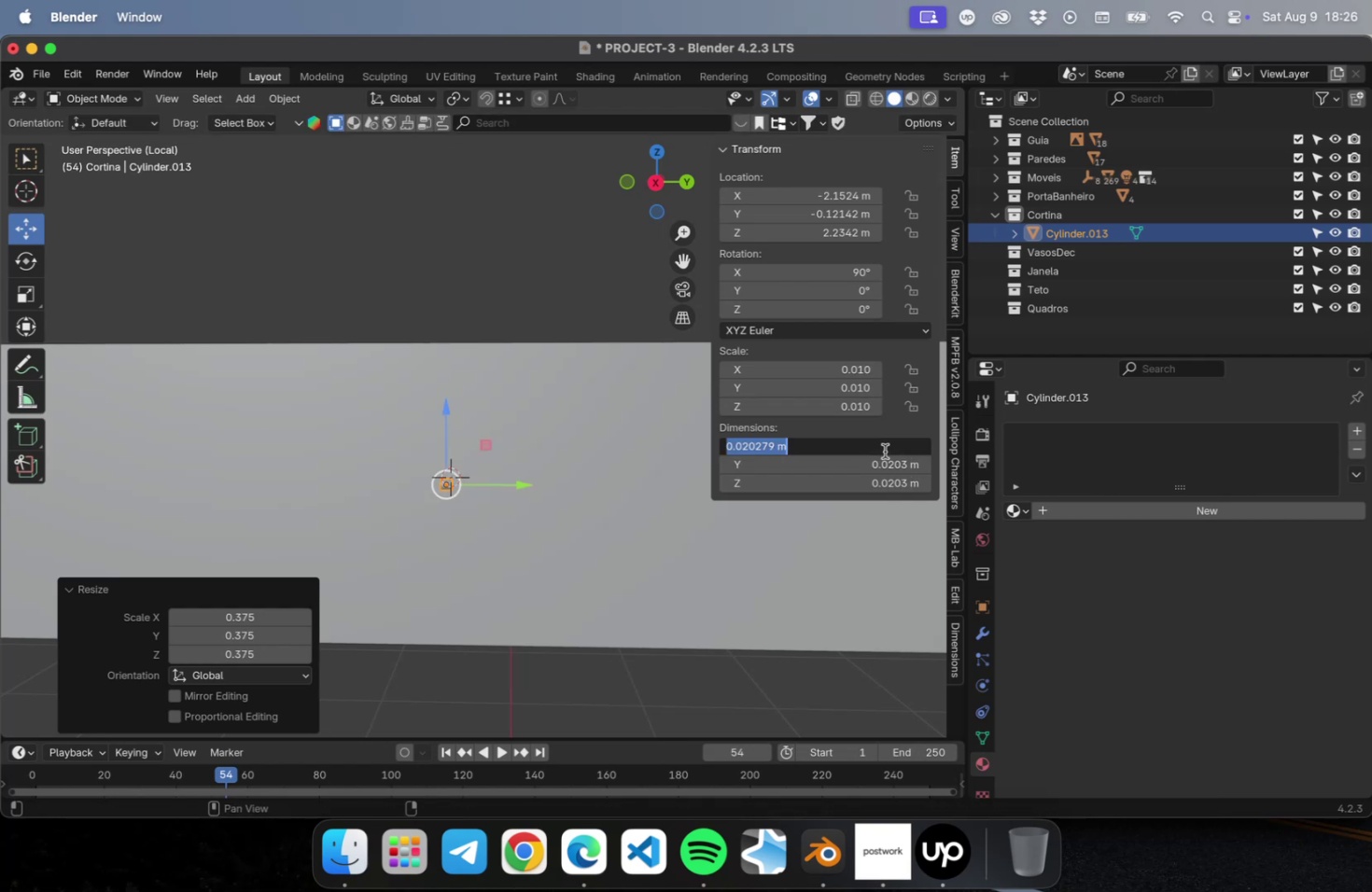 
key(0)
 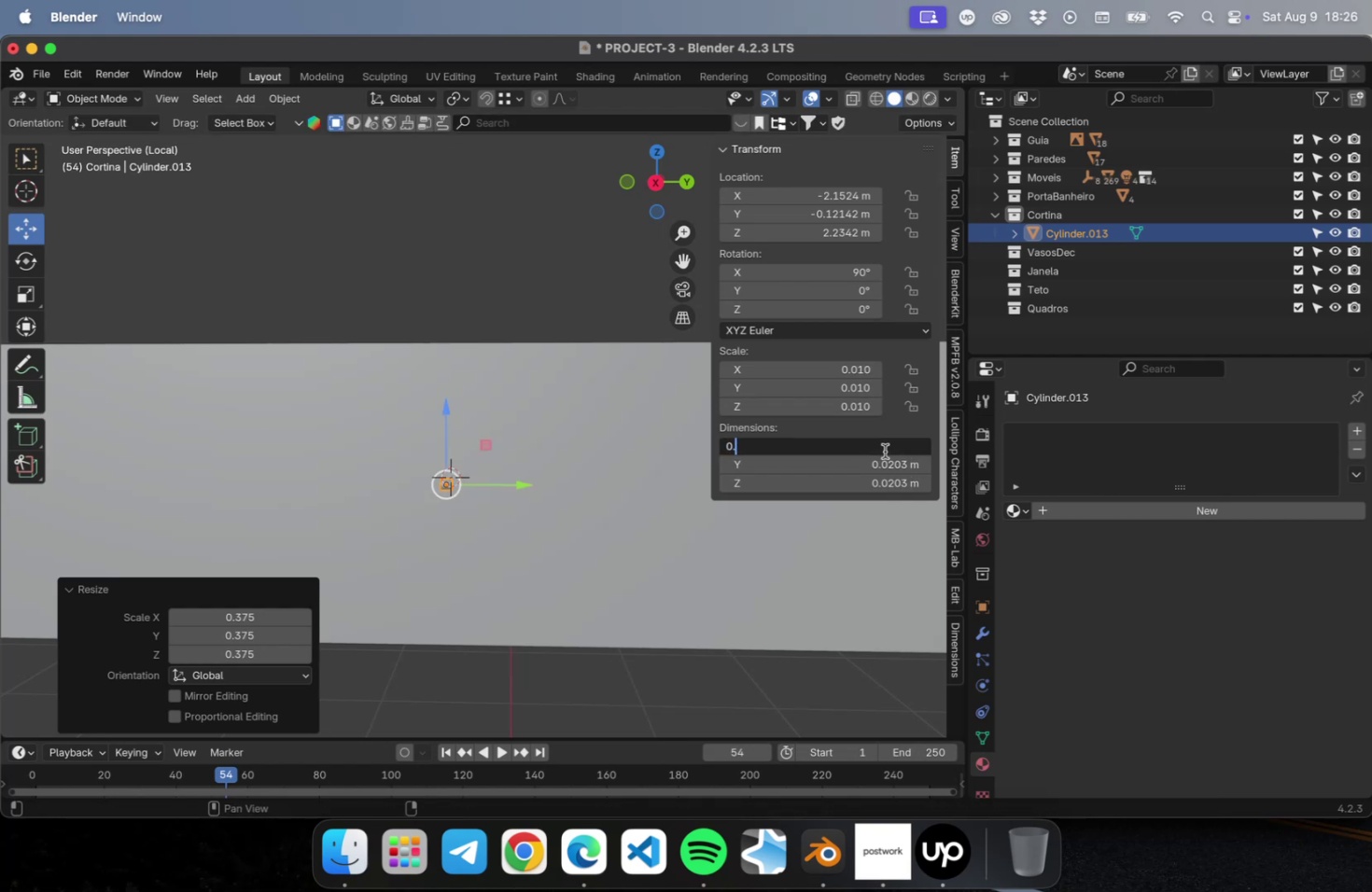 
key(Period)
 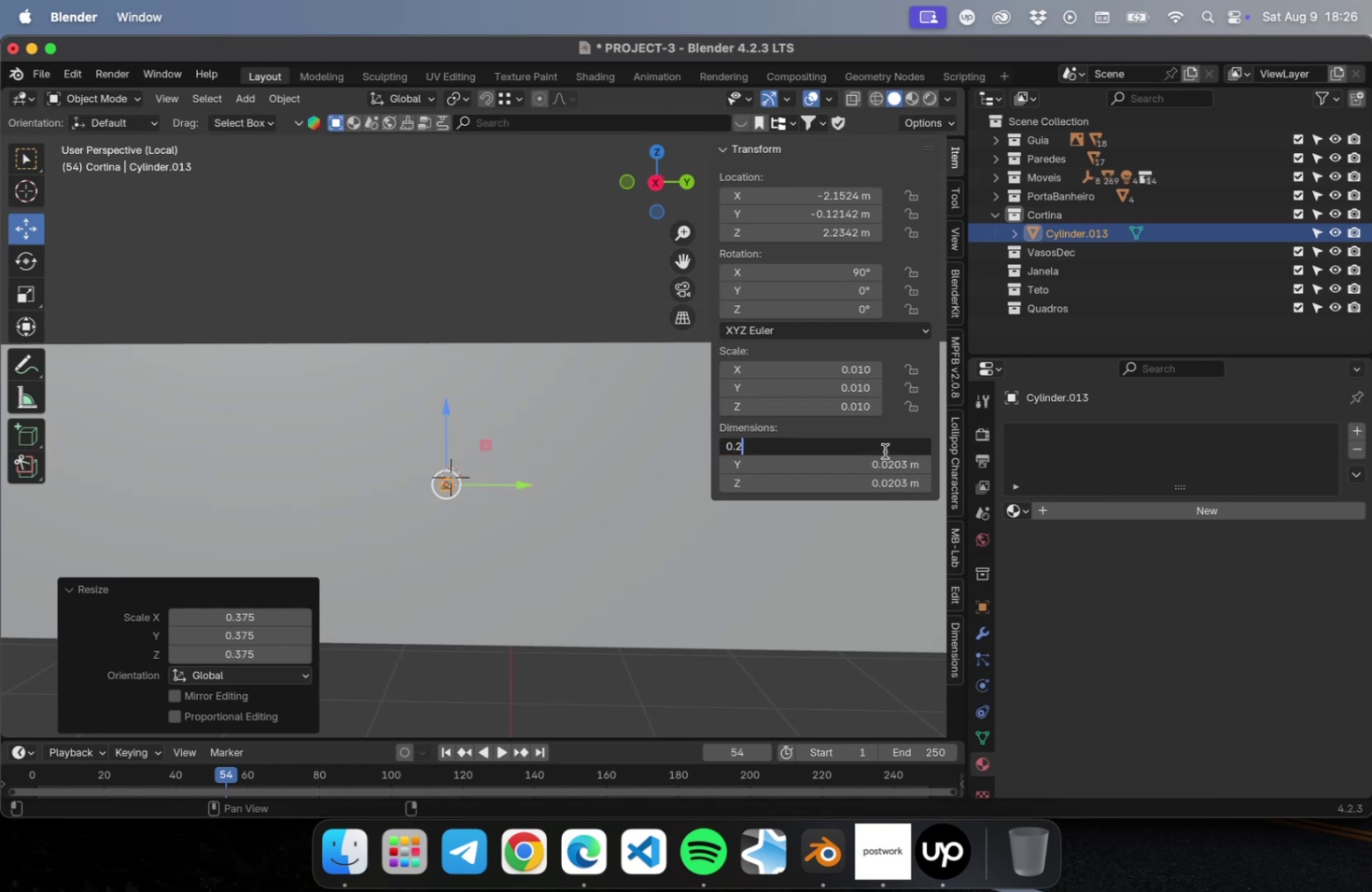 
key(2)
 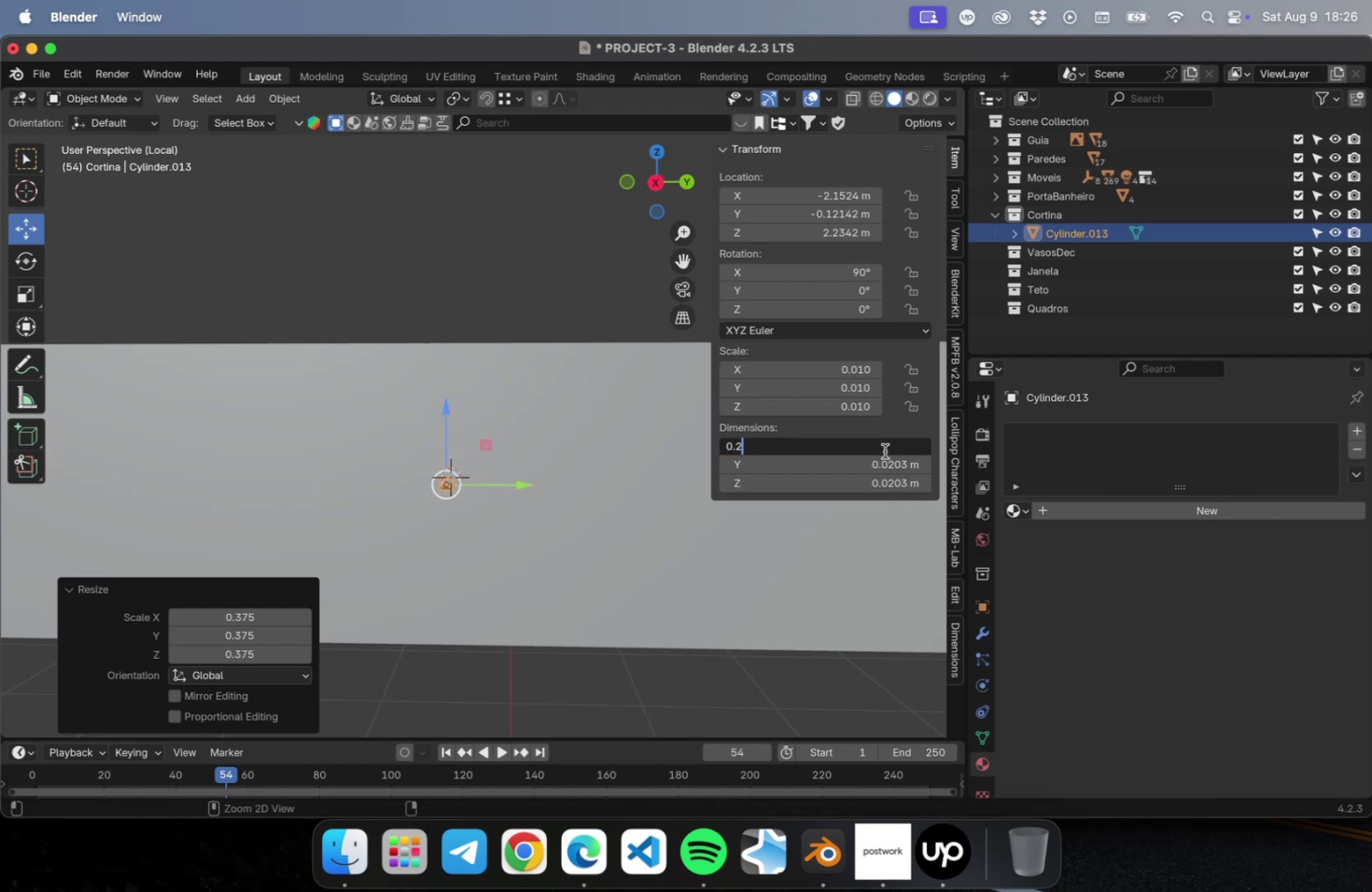 
key(Meta+A)
 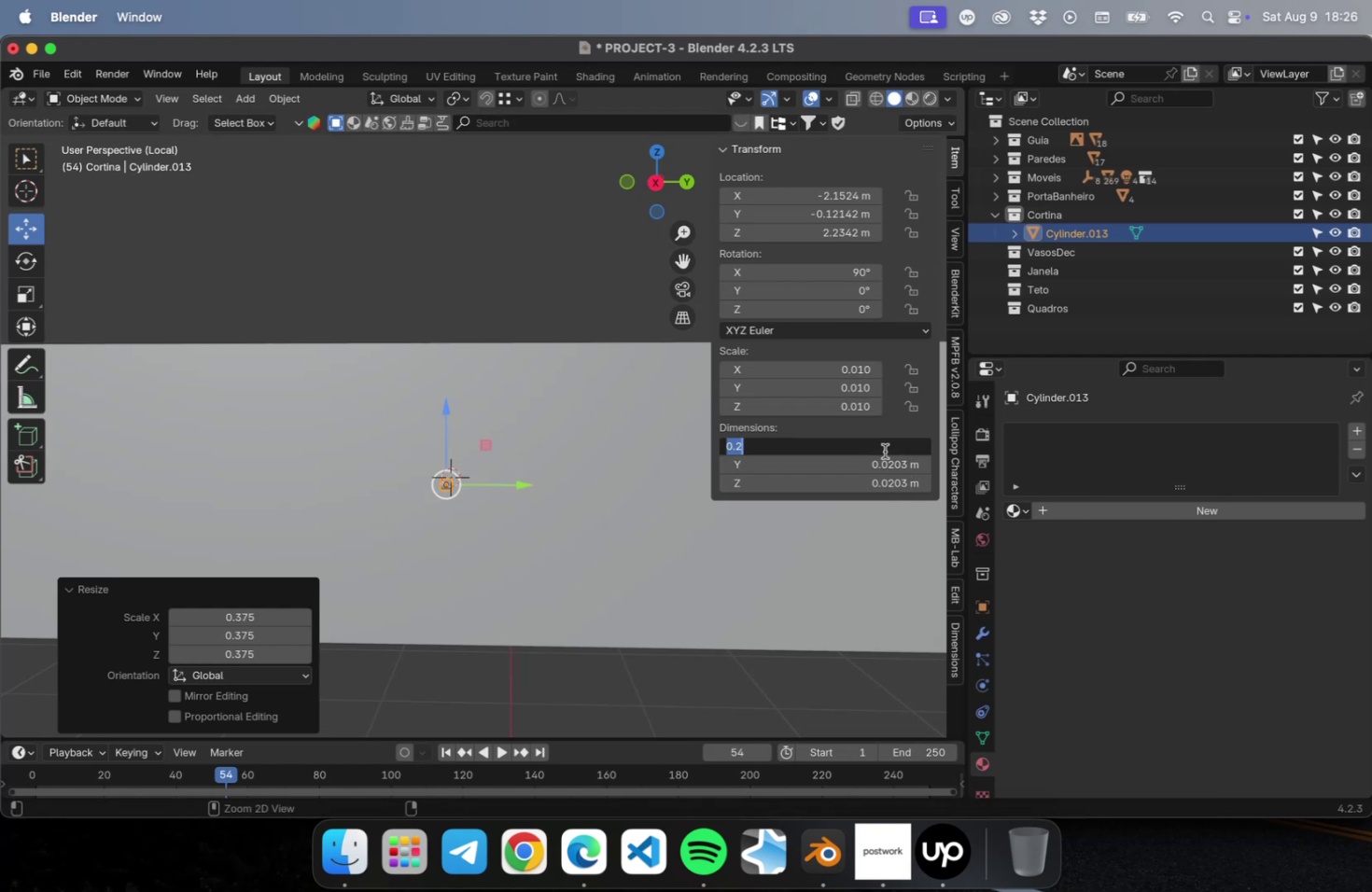 
key(Meta+C)
 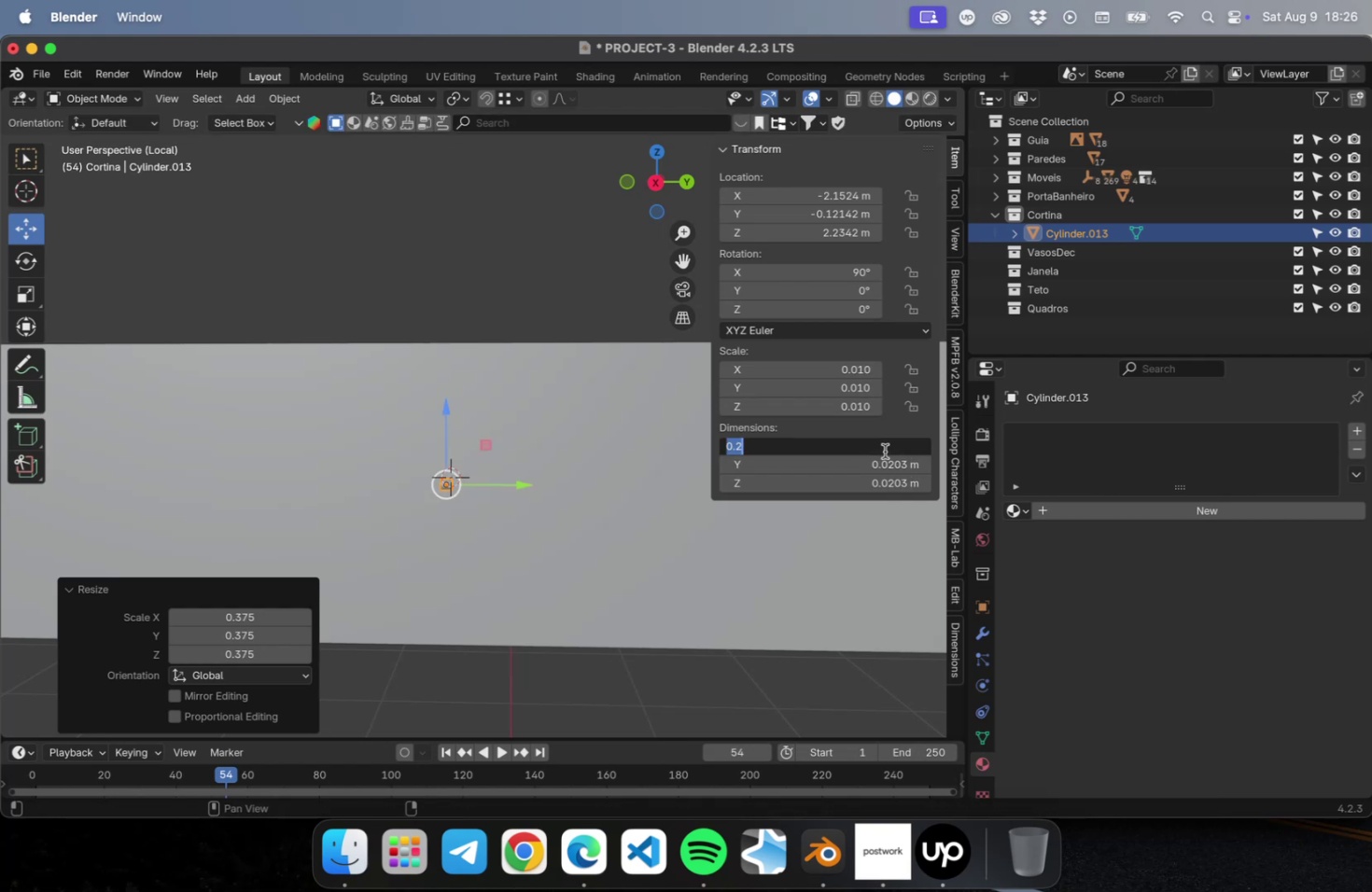 
key(Meta+A)
 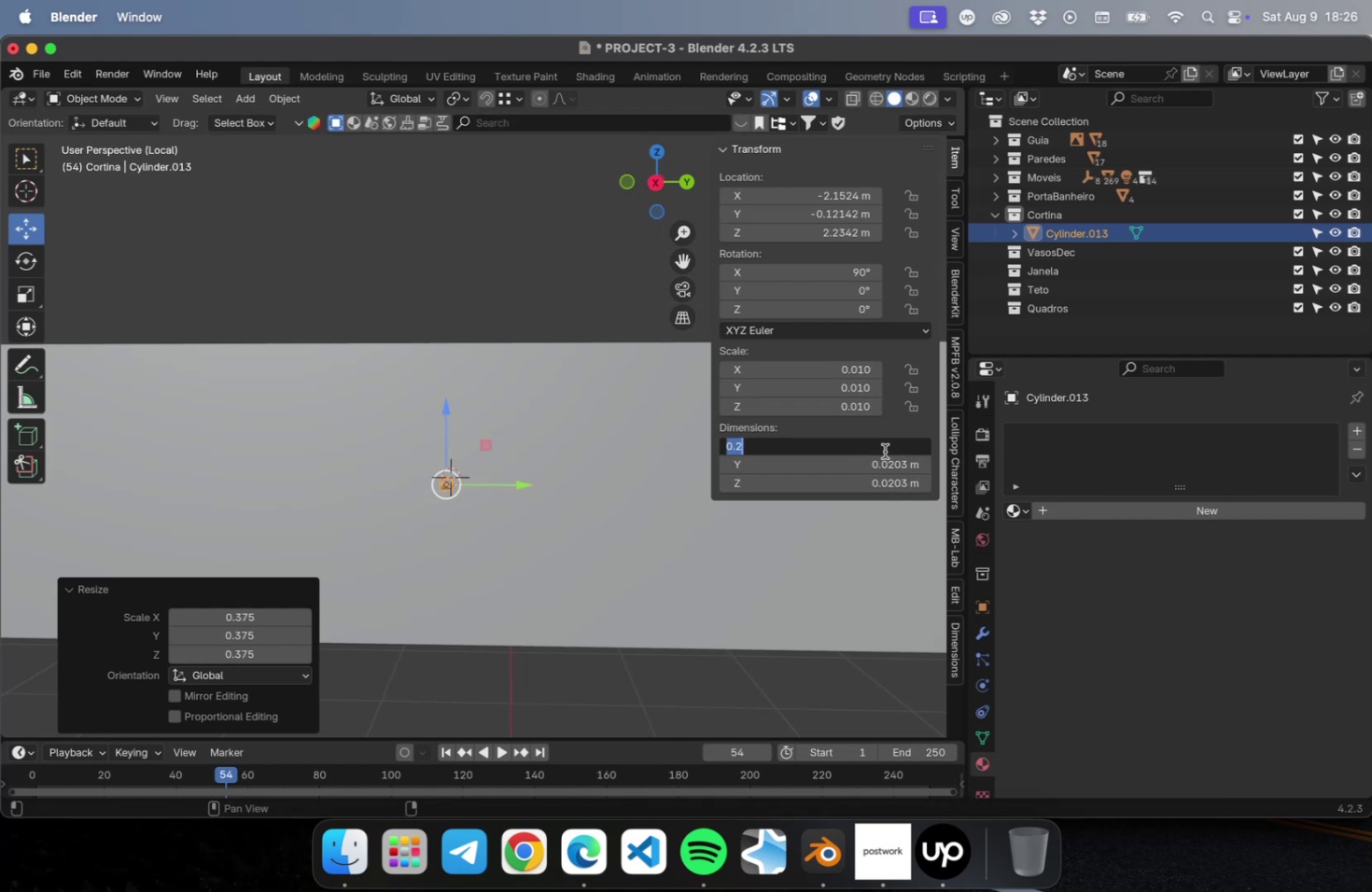 
key(Period)
 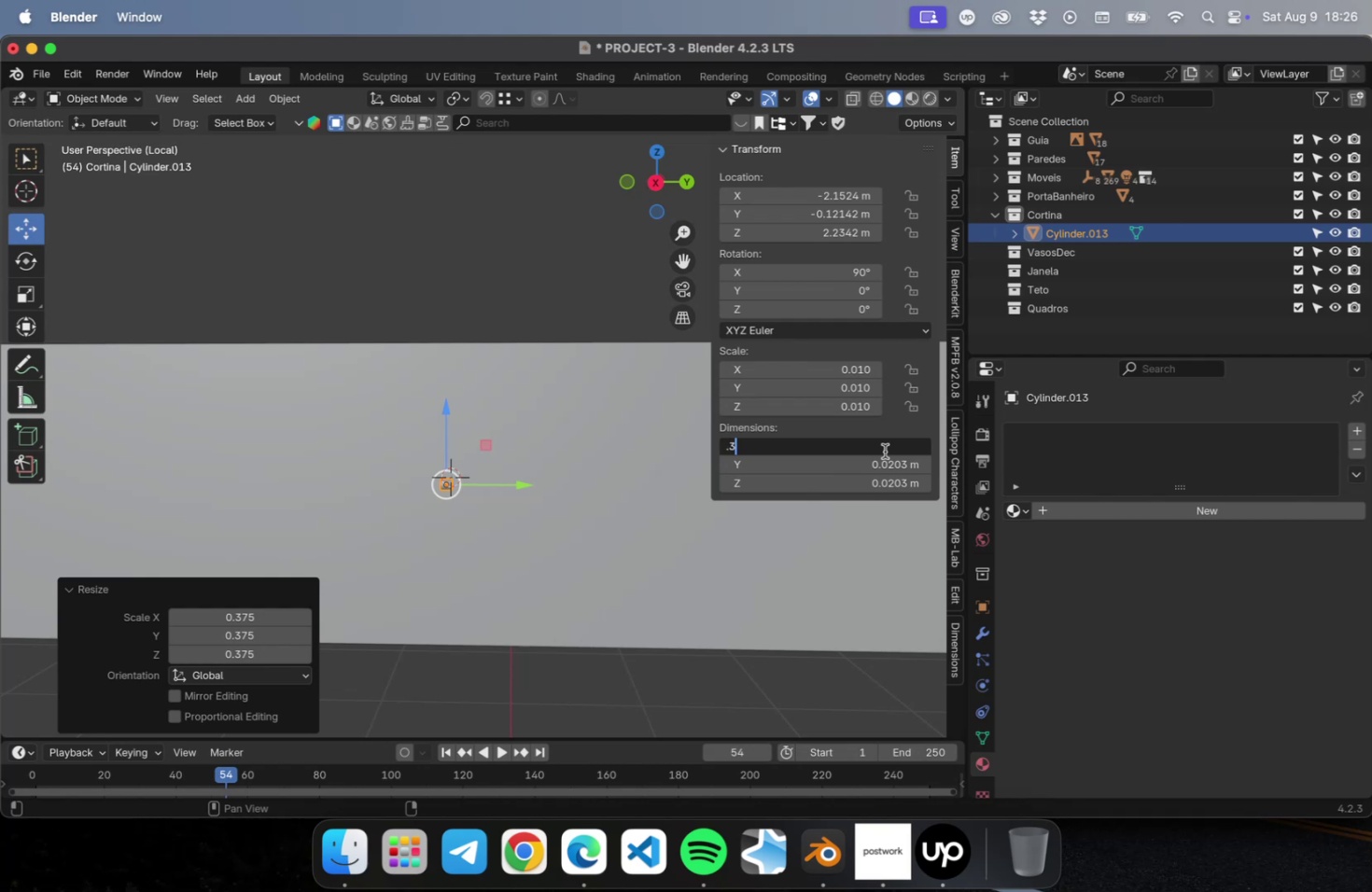 
key(3)
 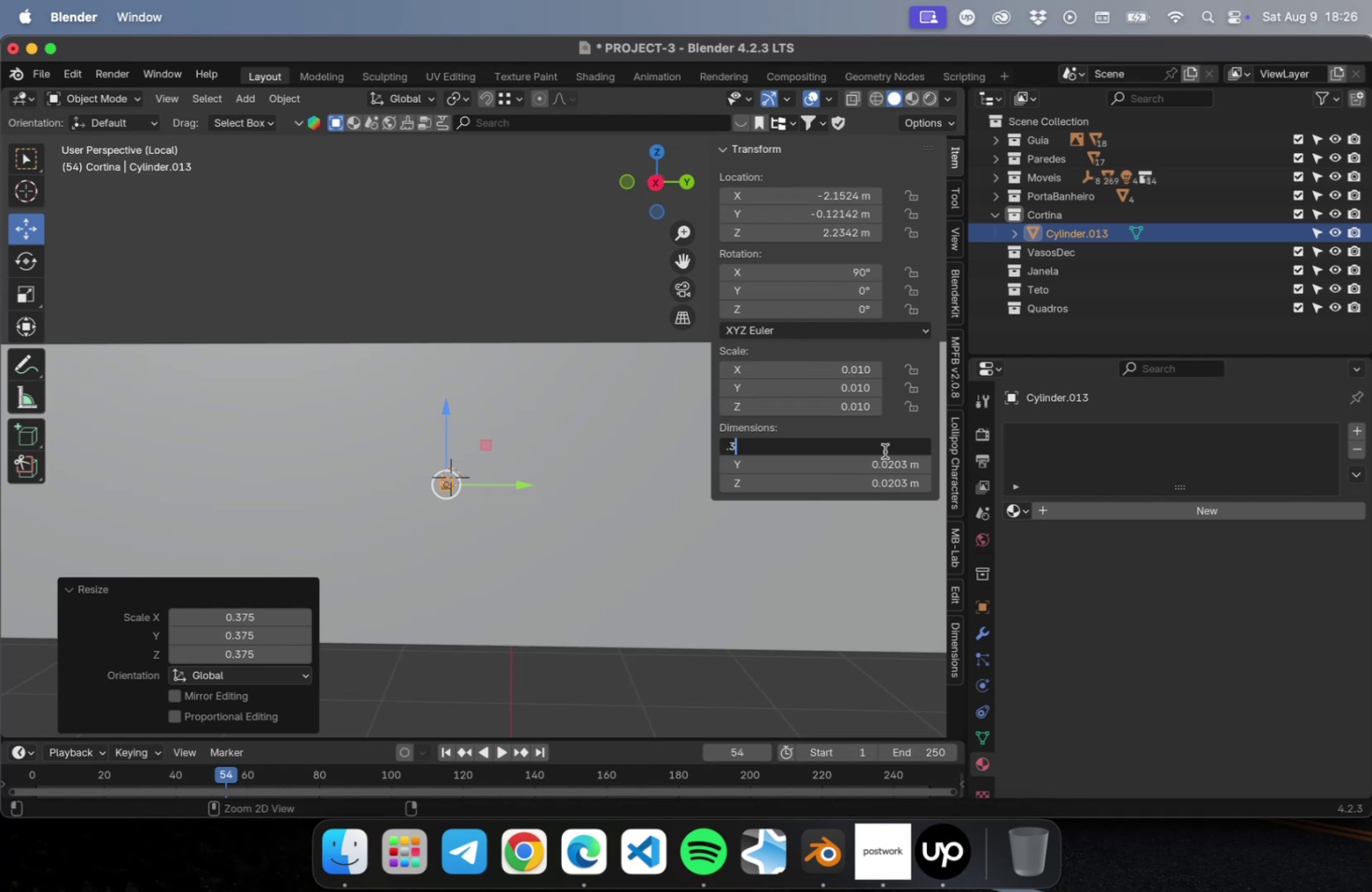 
key(Meta+A)
 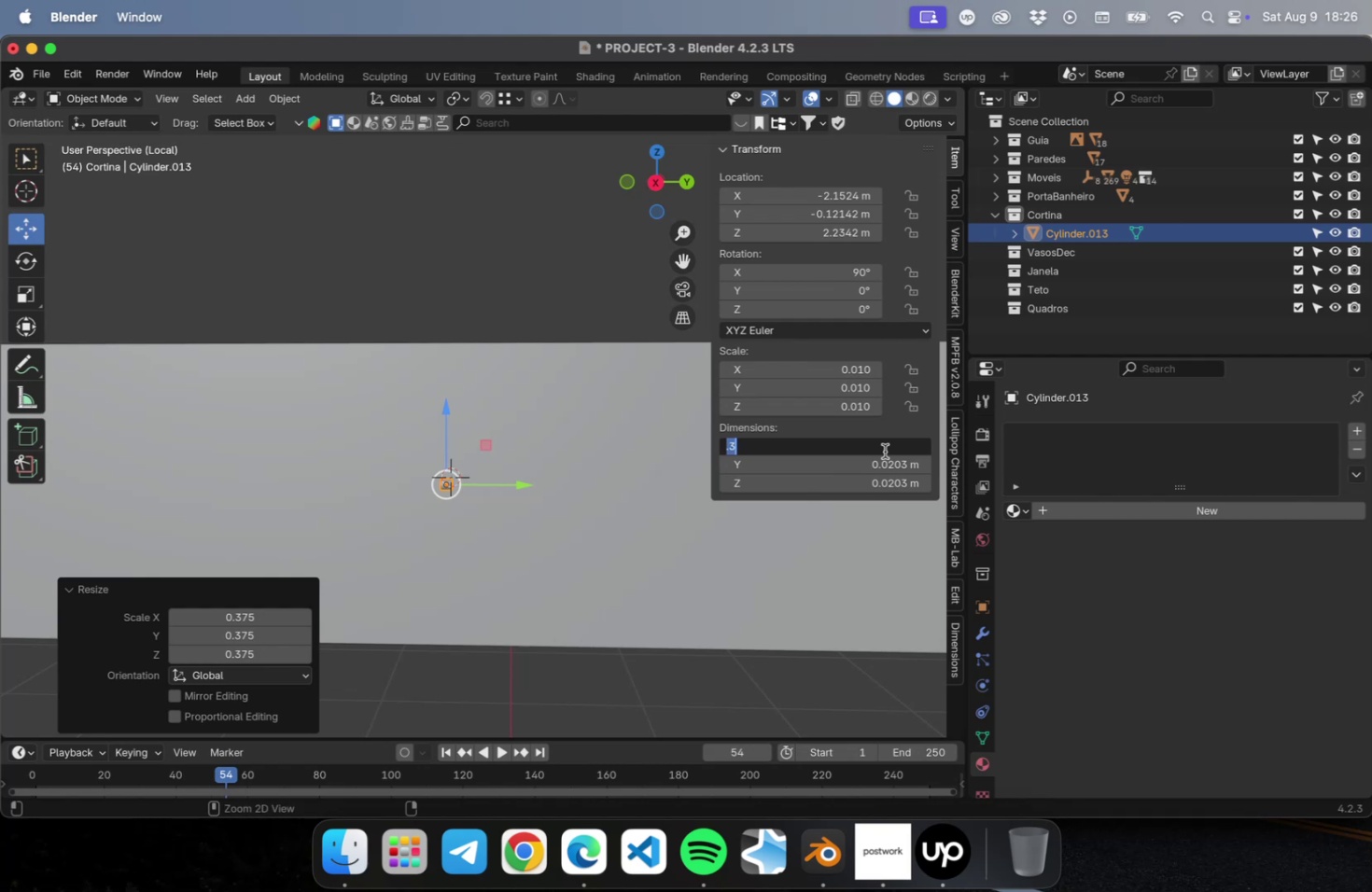 
key(Meta+C)
 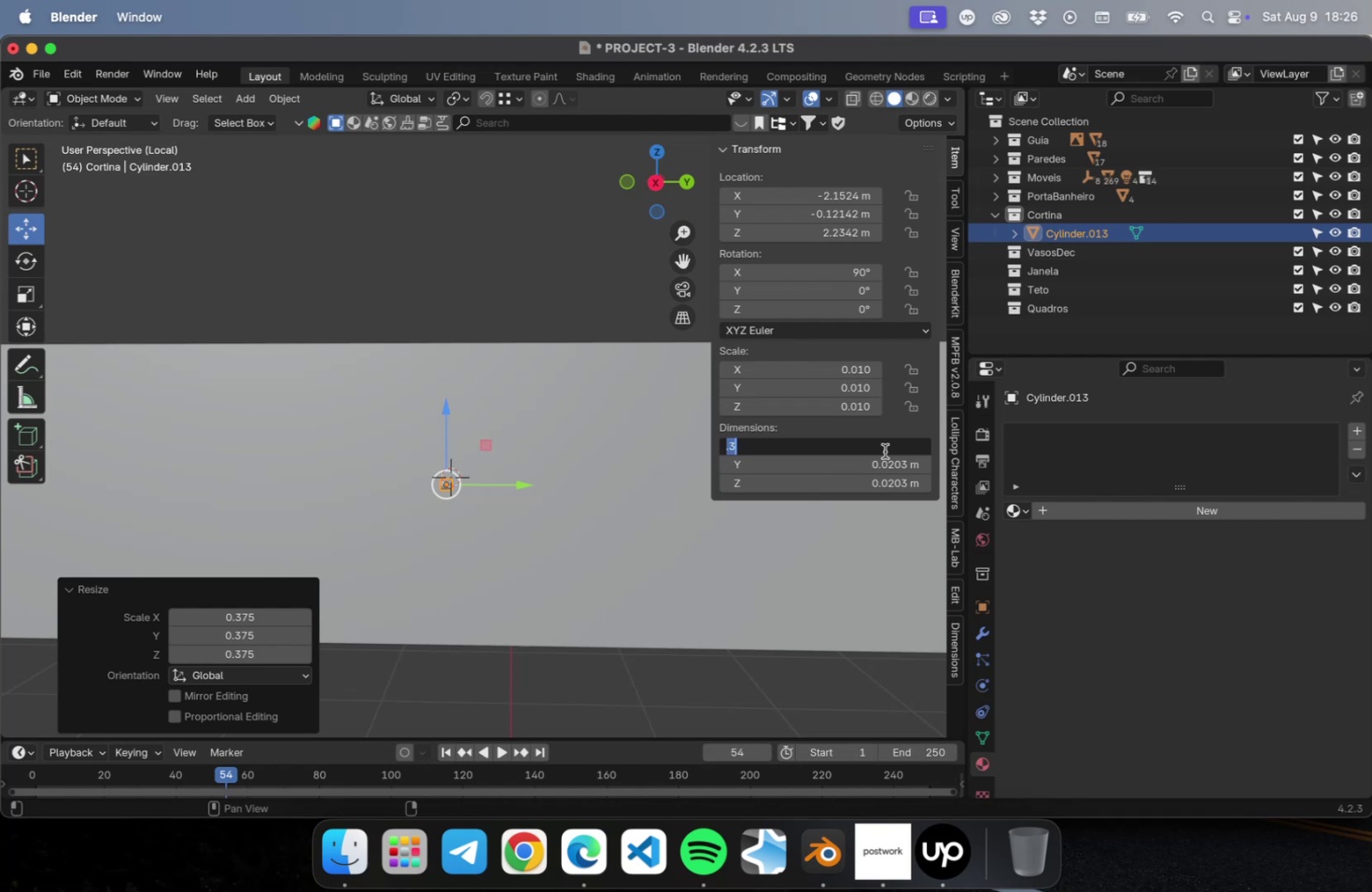 
key(Meta+C)
 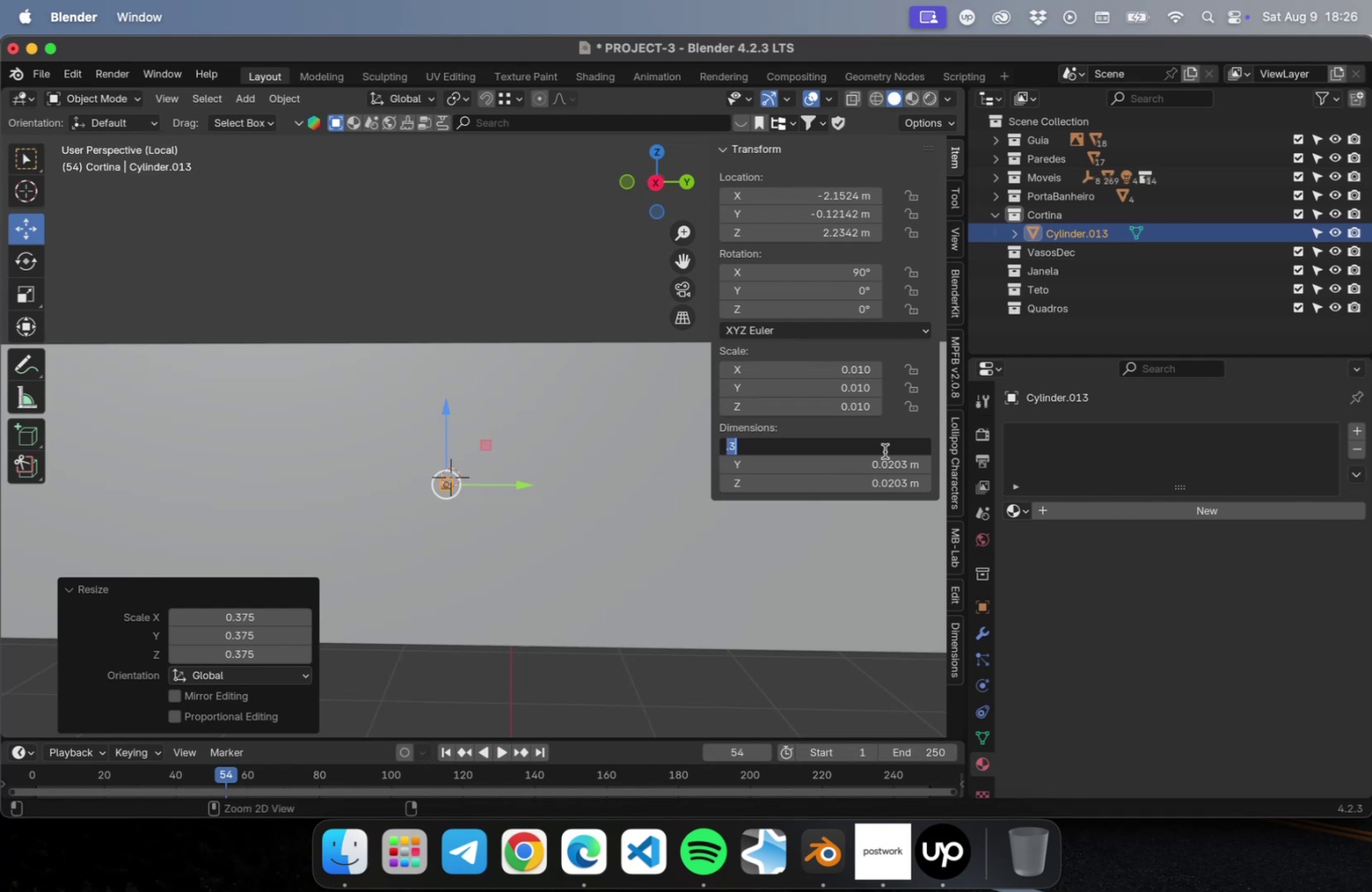 
key(Meta+Tab)
 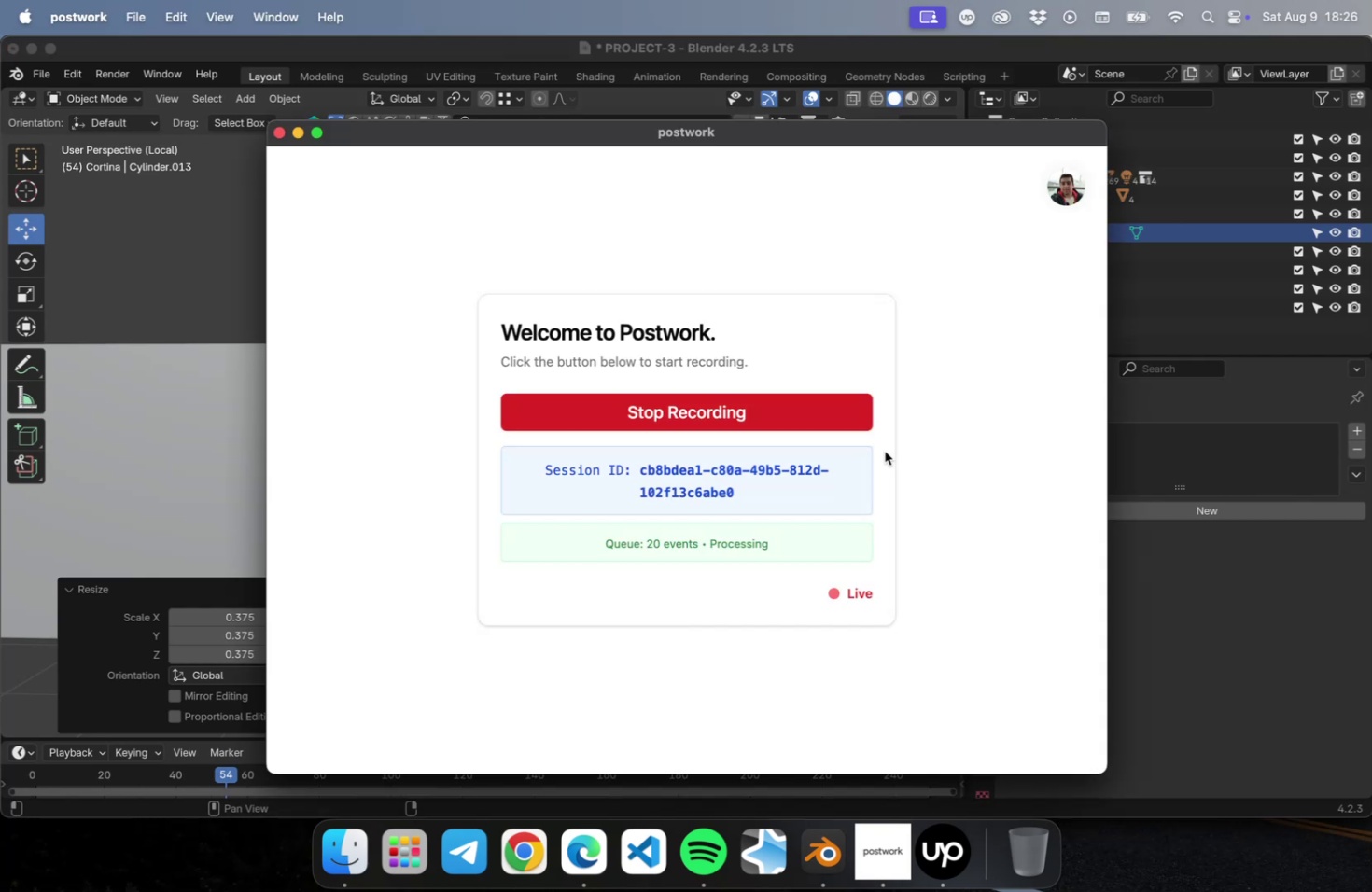 
key(Meta+CommandLeft)
 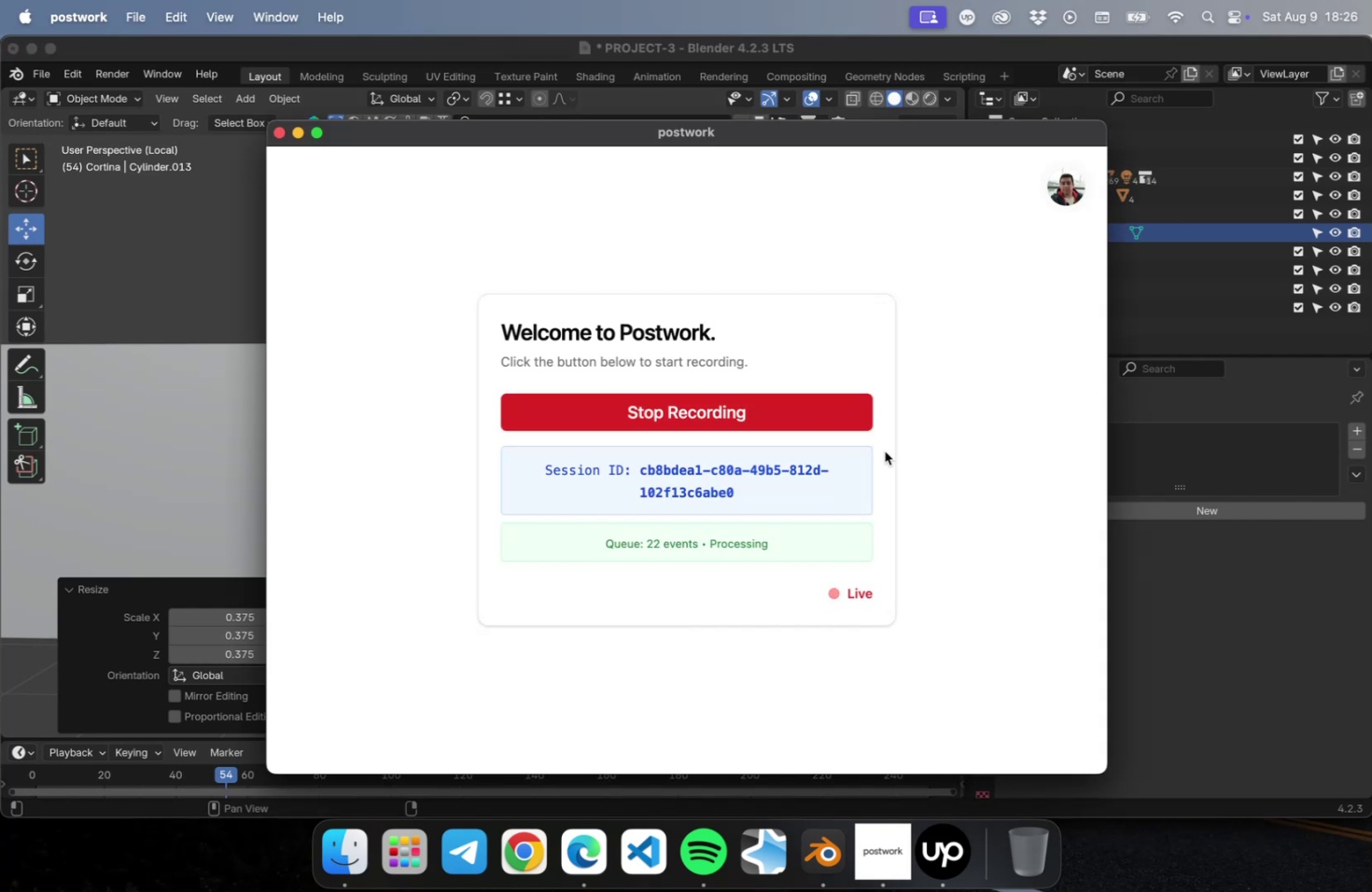 
key(Meta+Tab)
 